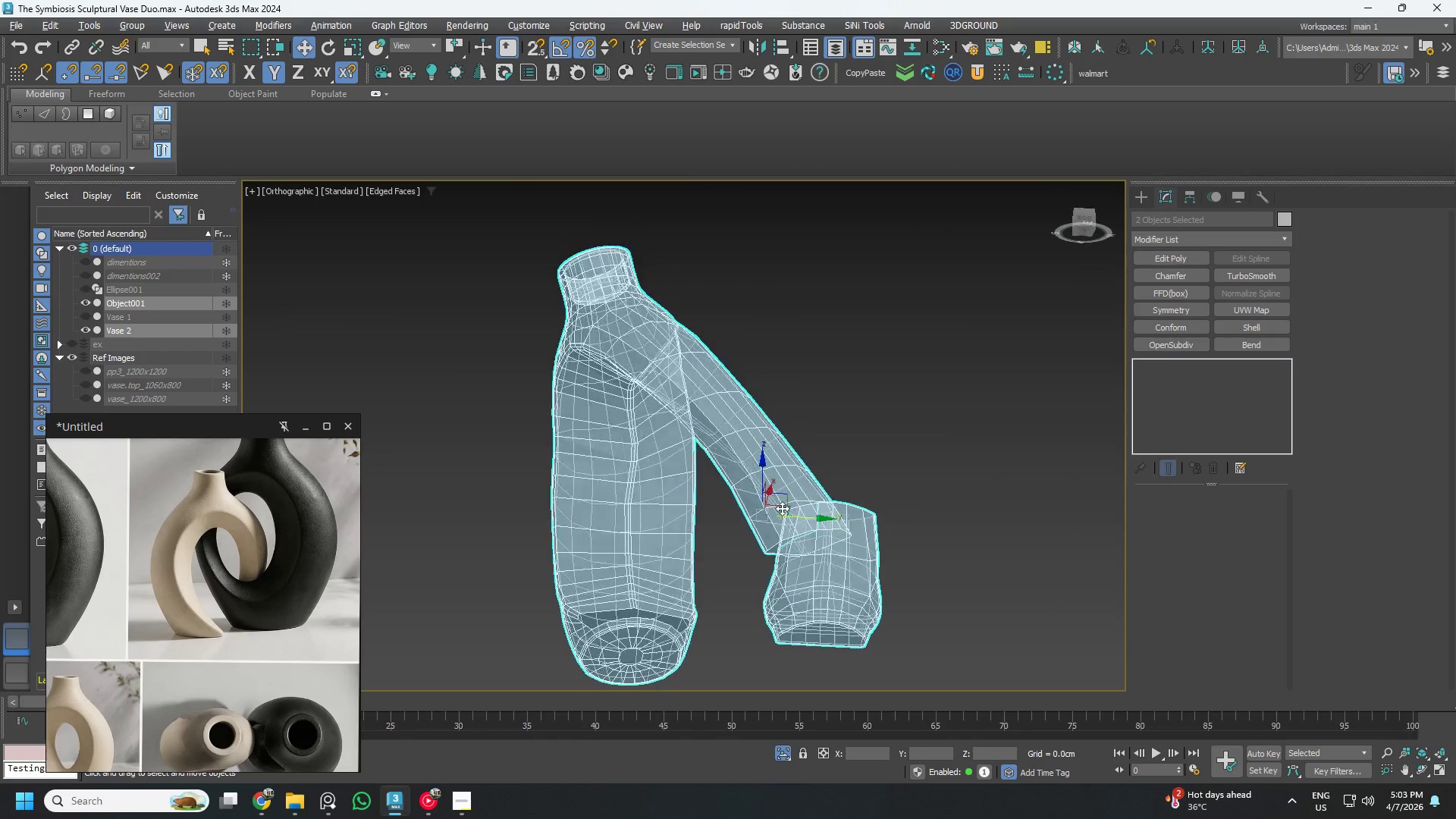 
key(Alt+AltLeft)
 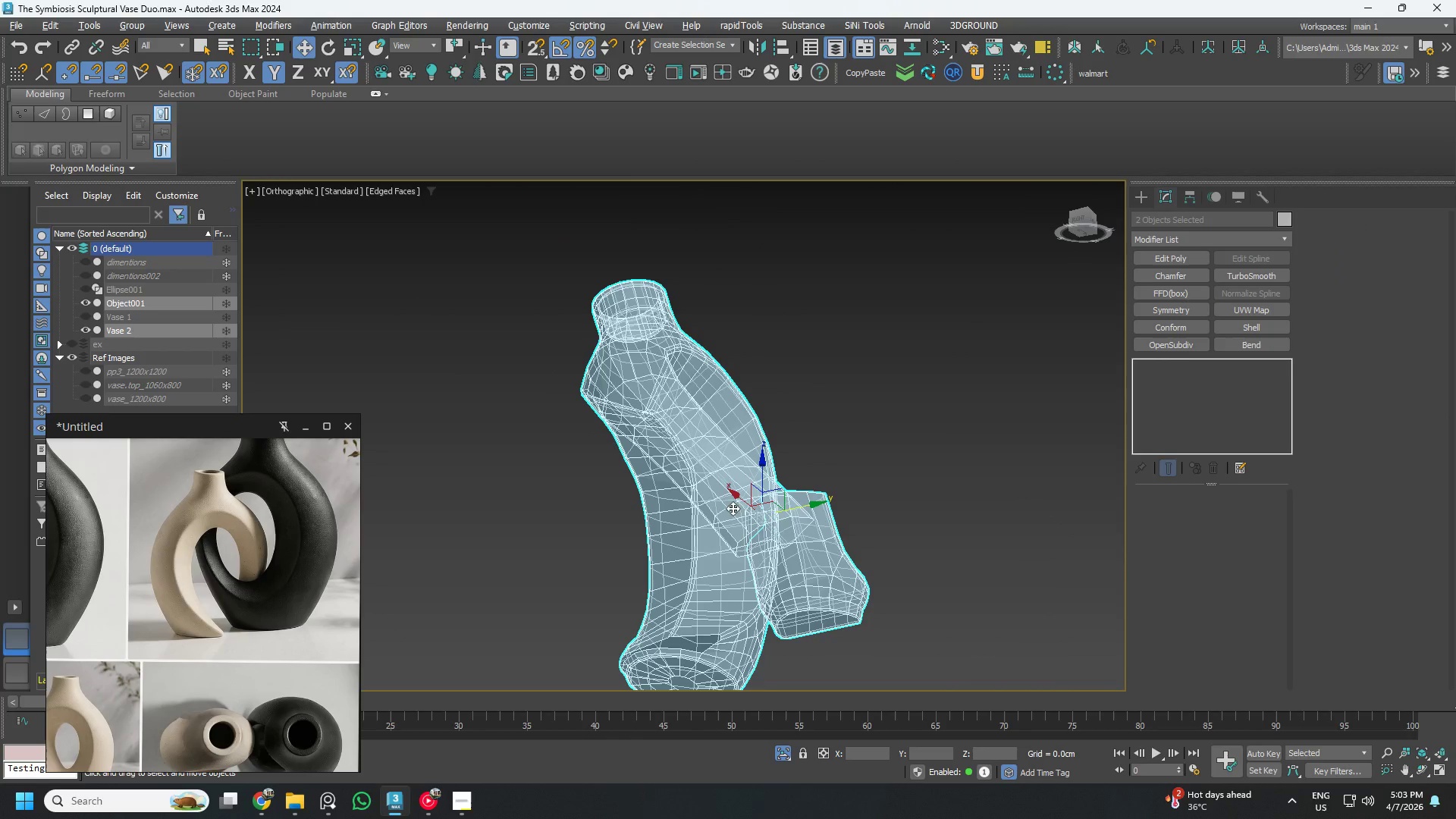 
left_click([1078, 216])
 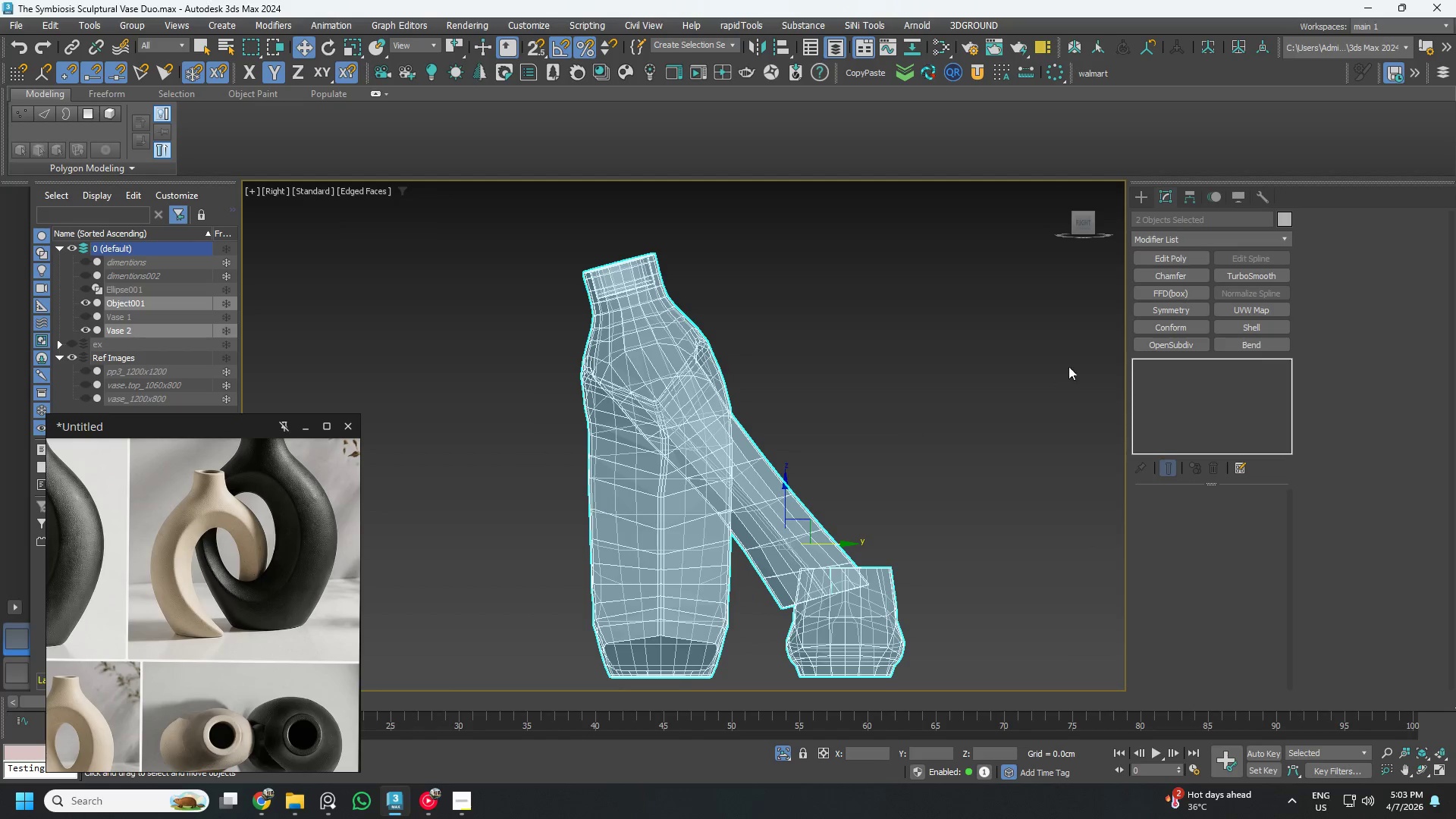 
left_click([709, 459])
 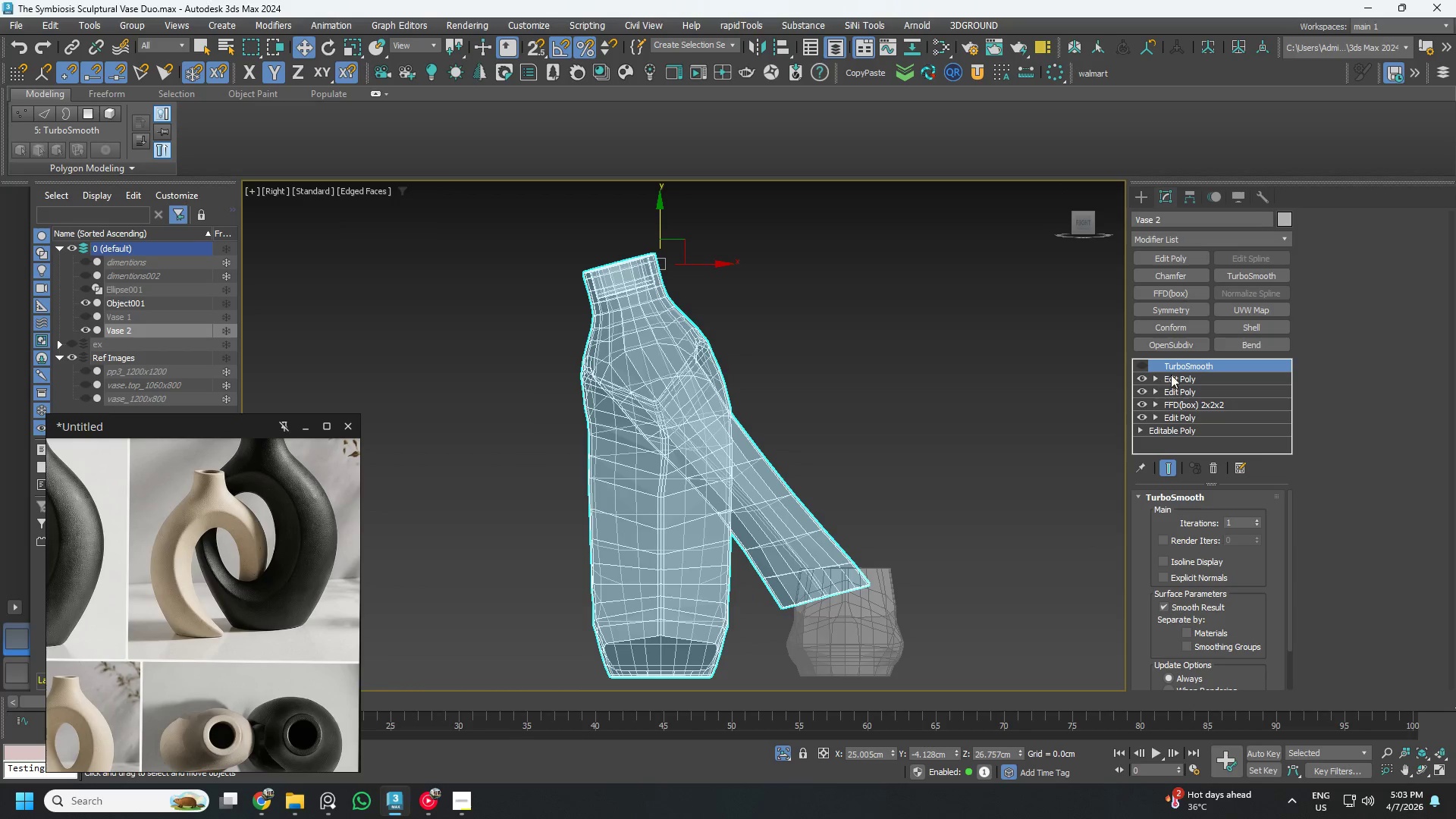 
left_click([1175, 375])
 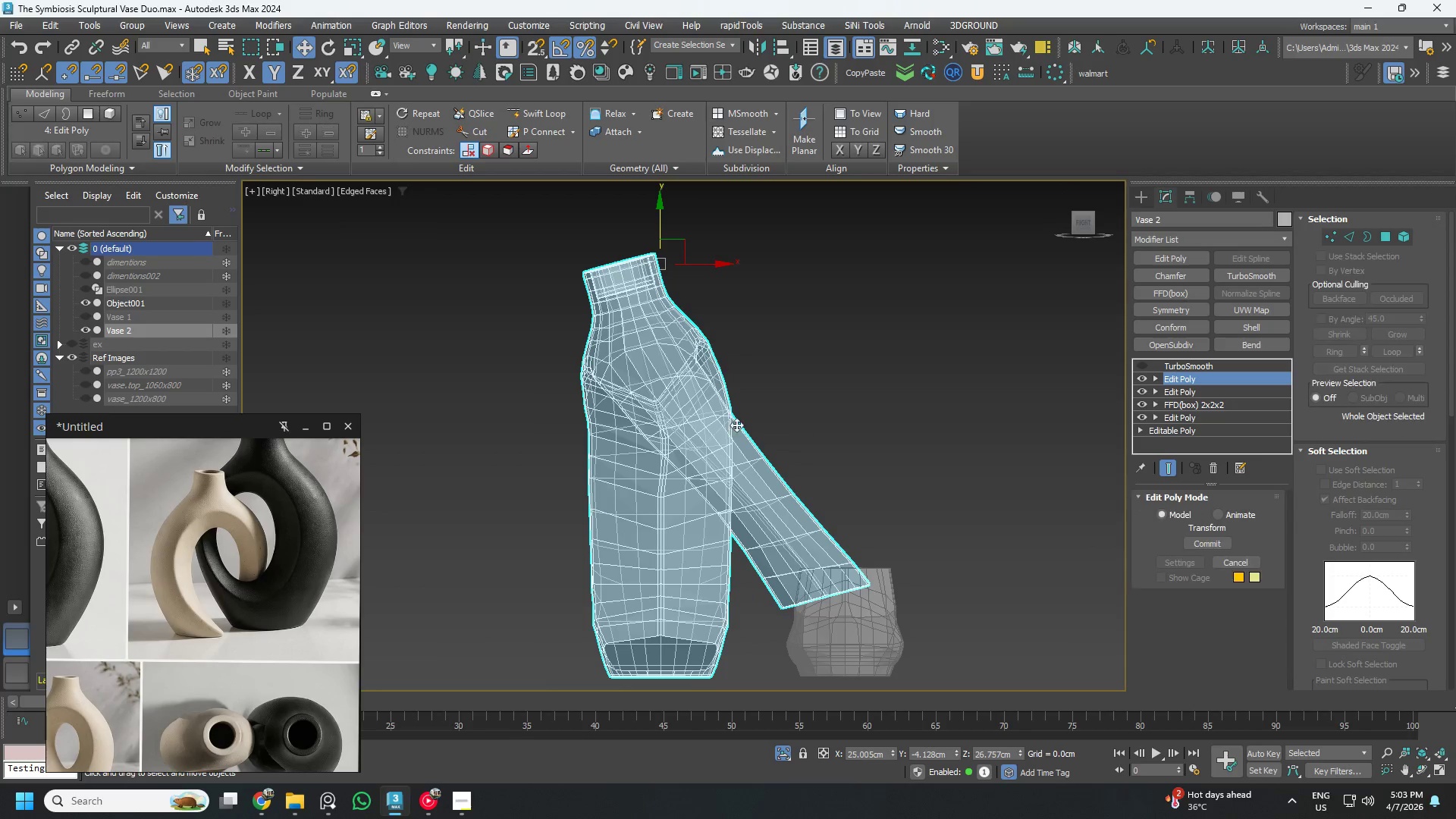 
key(1)
 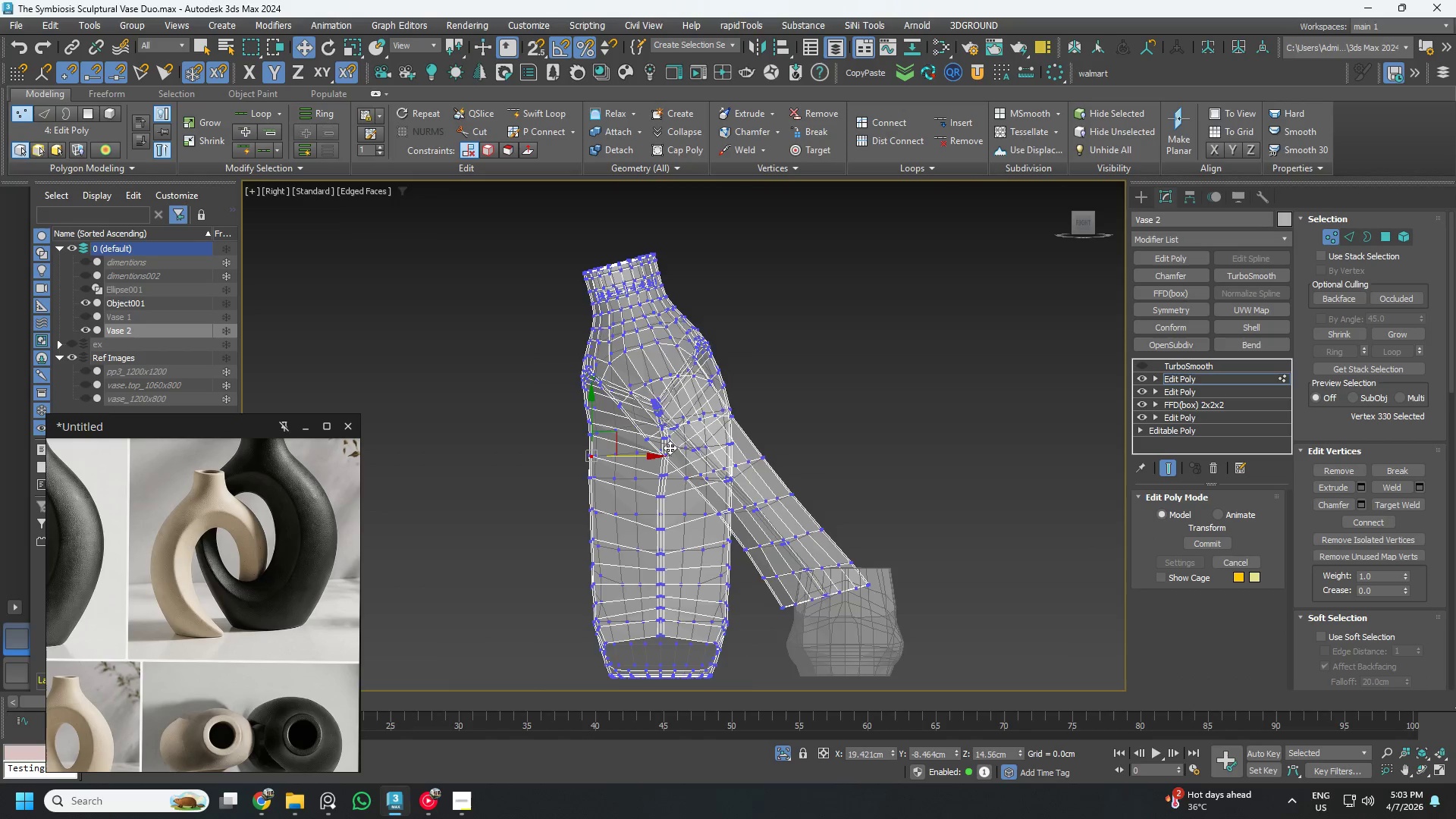 
left_click_drag(start_coordinate=[718, 484], to_coordinate=[629, 388])
 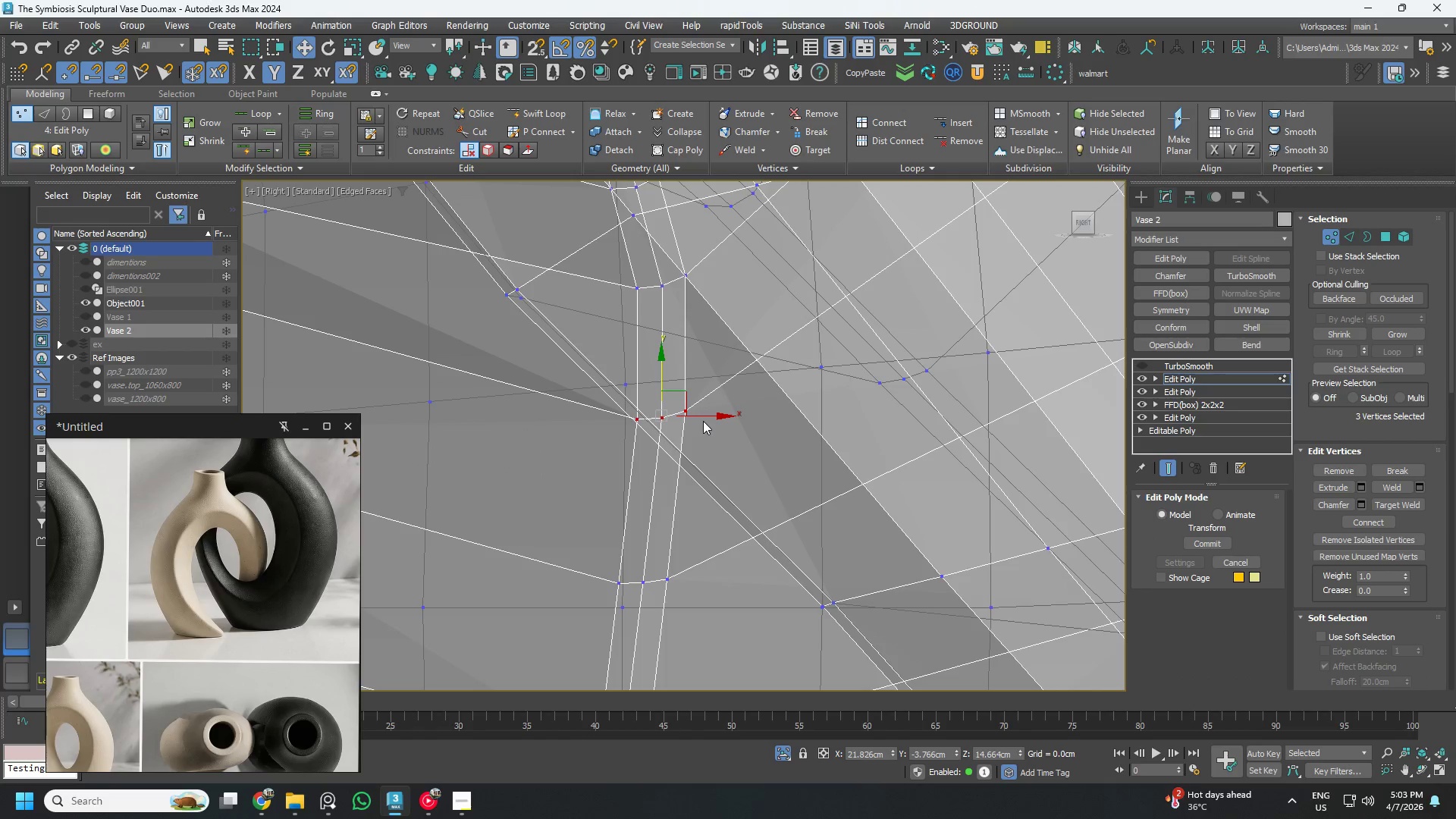 
scroll: coordinate [654, 485], scroll_direction: up, amount: 6.0
 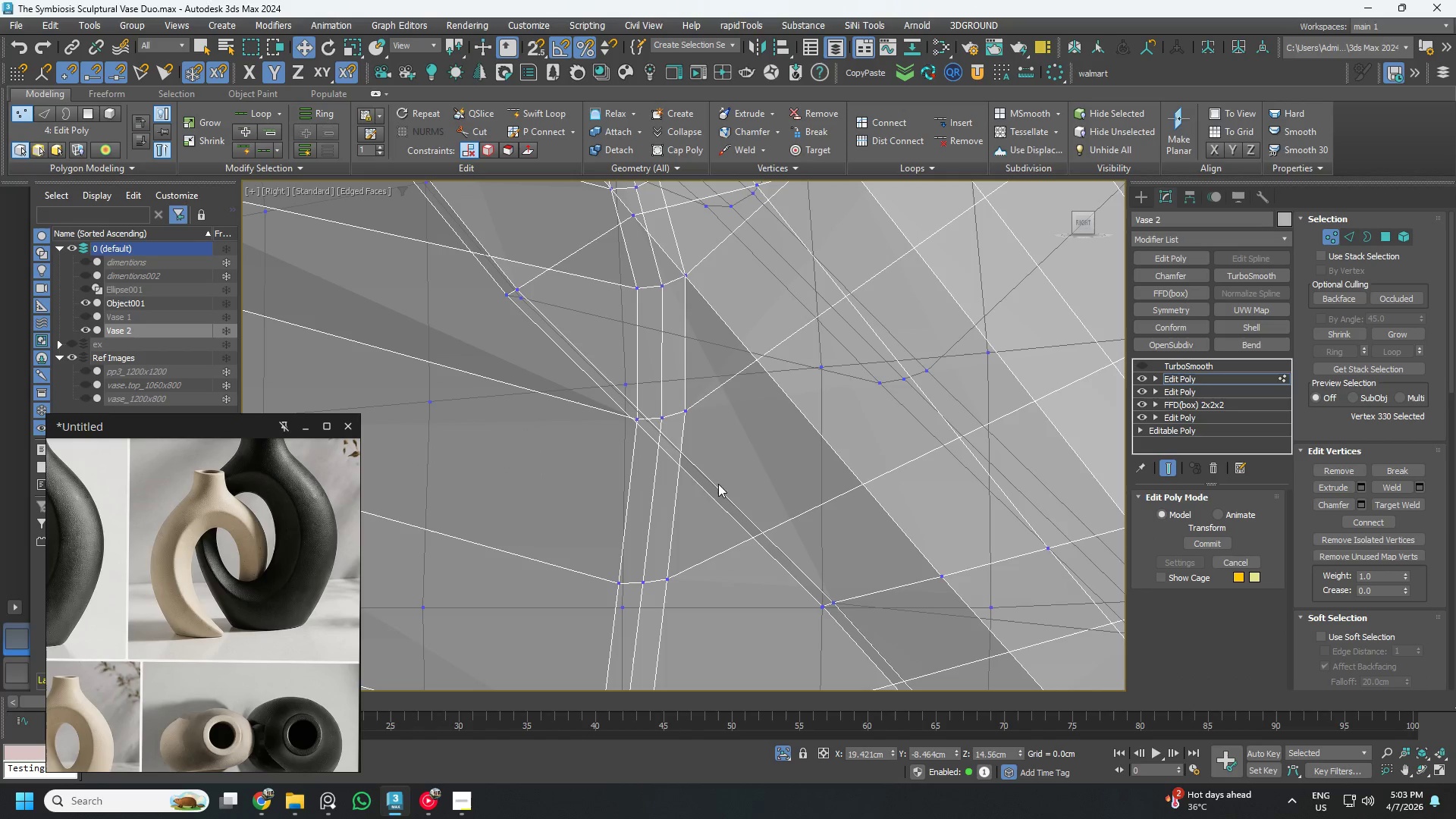 
scroll: coordinate [689, 414], scroll_direction: down, amount: 4.0
 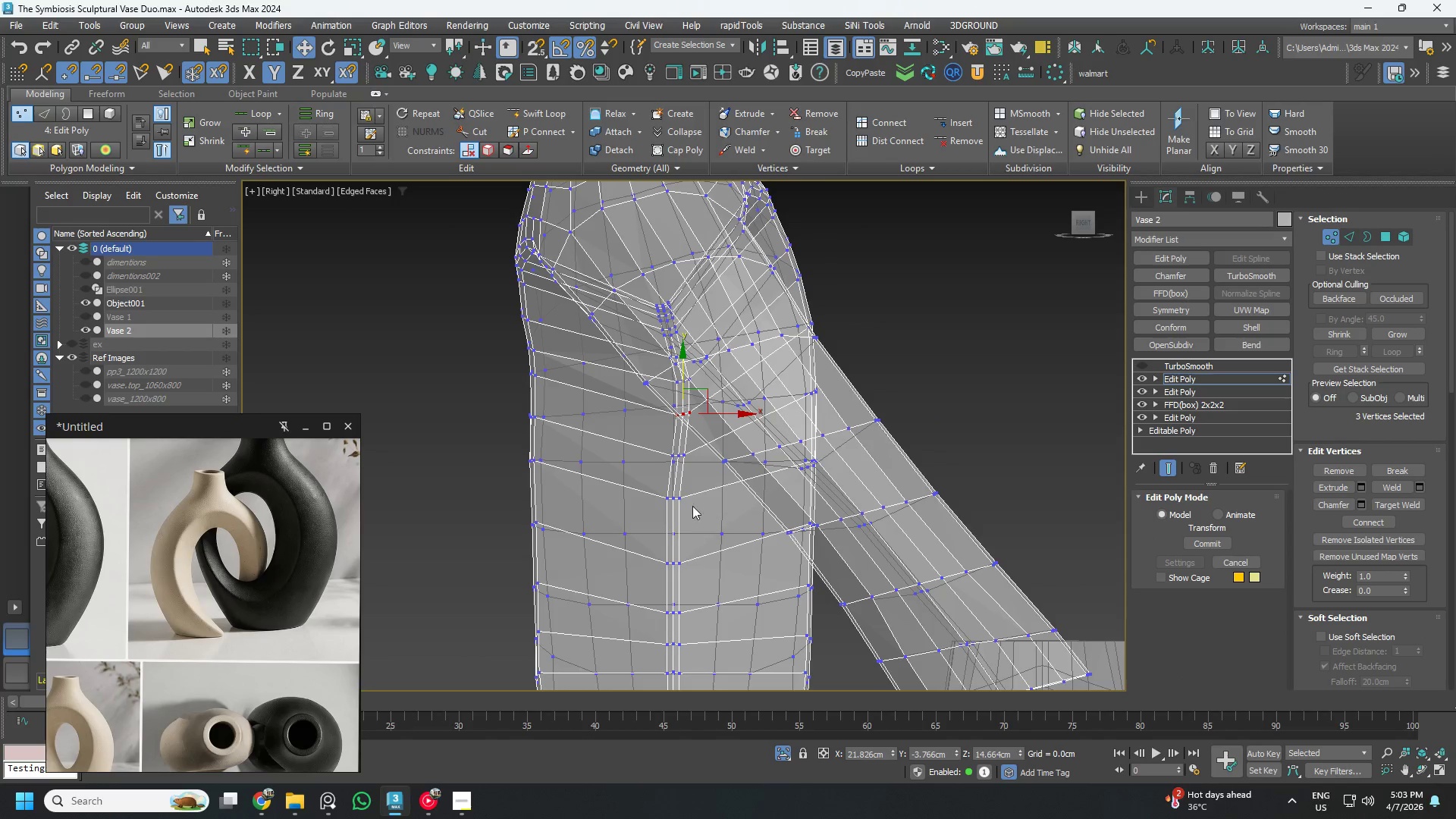 
left_click_drag(start_coordinate=[717, 465], to_coordinate=[648, 403])
 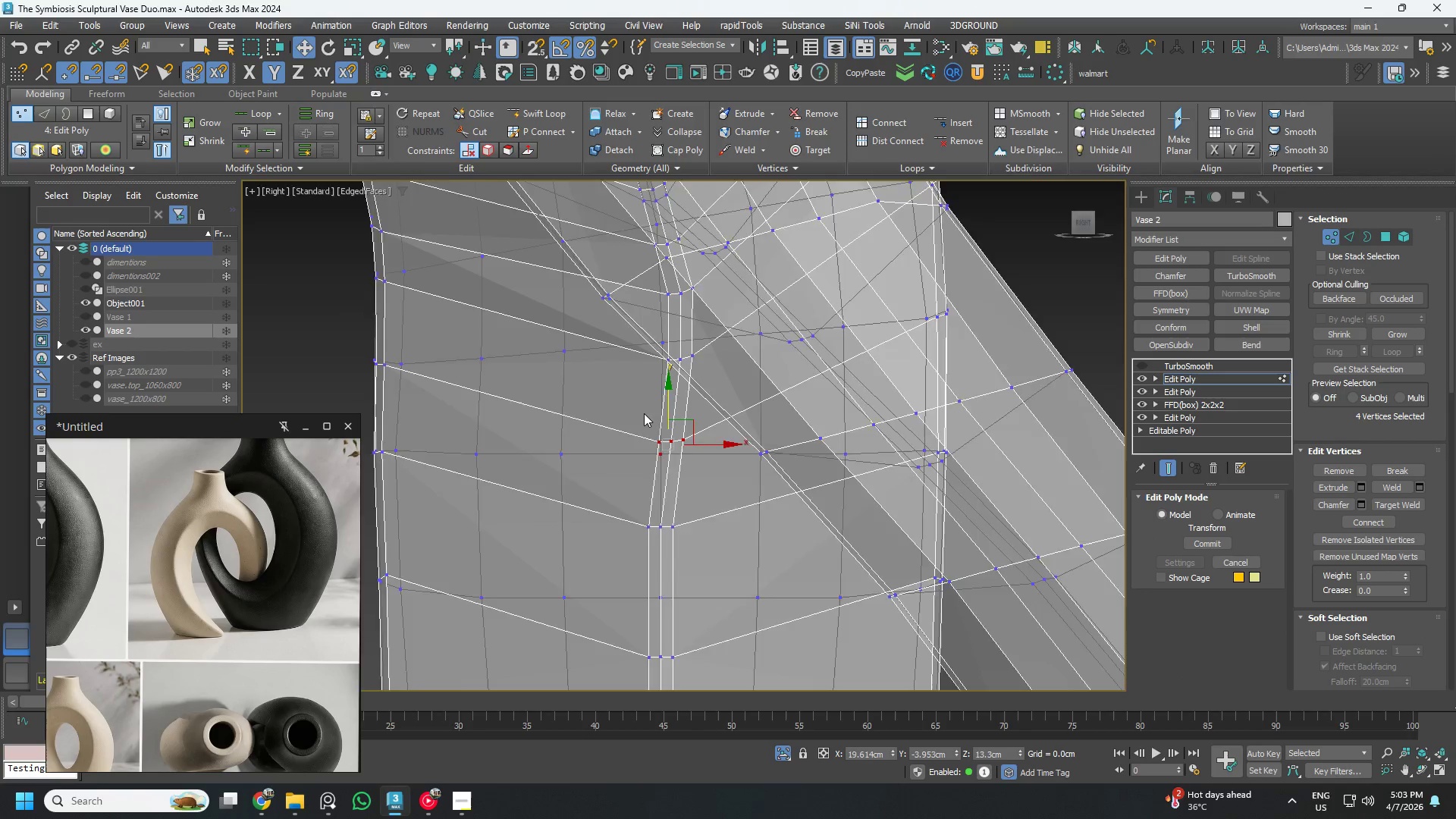 
scroll: coordinate [685, 468], scroll_direction: up, amount: 2.0
 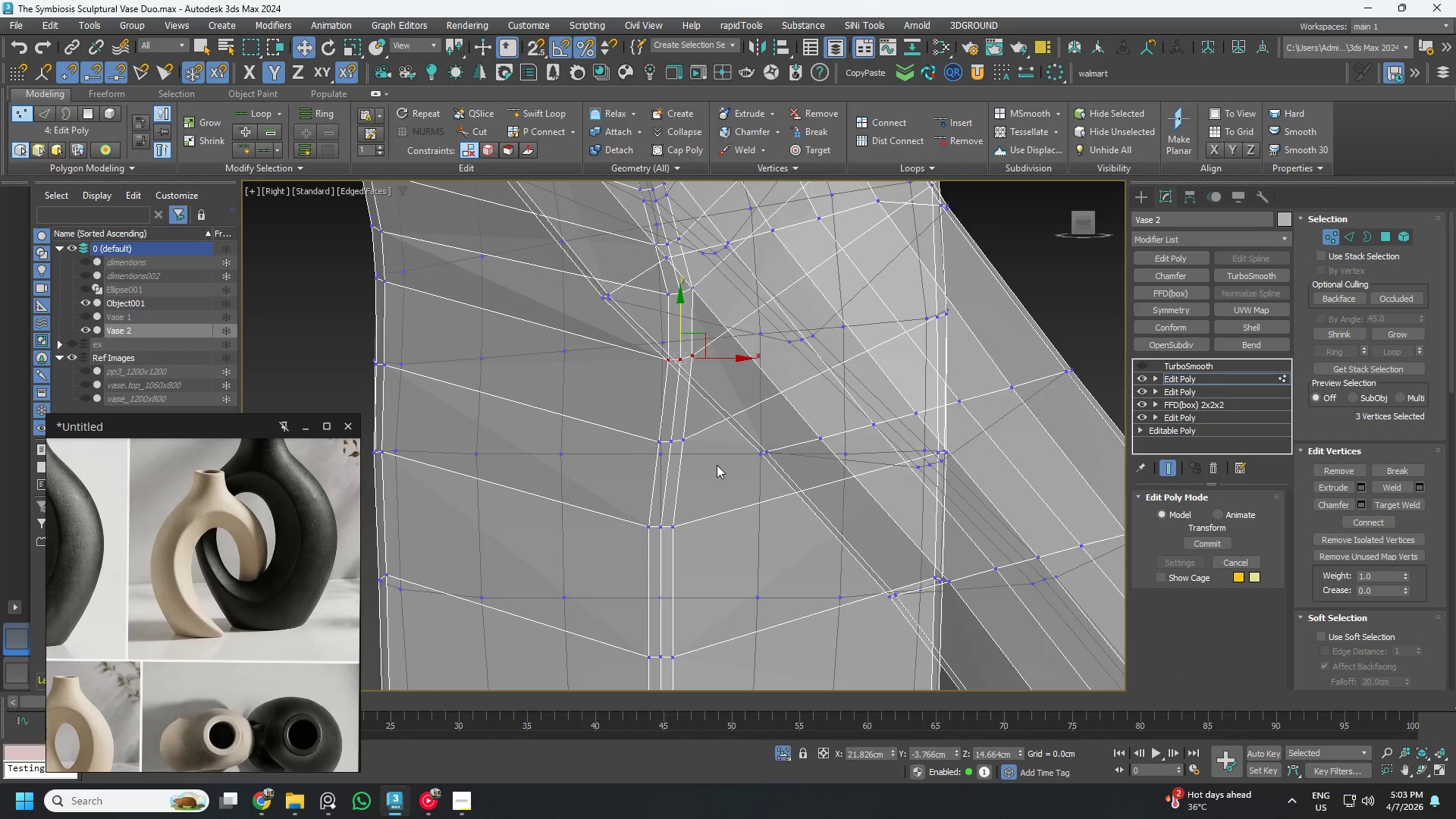 
left_click_drag(start_coordinate=[642, 413], to_coordinate=[782, 505])
 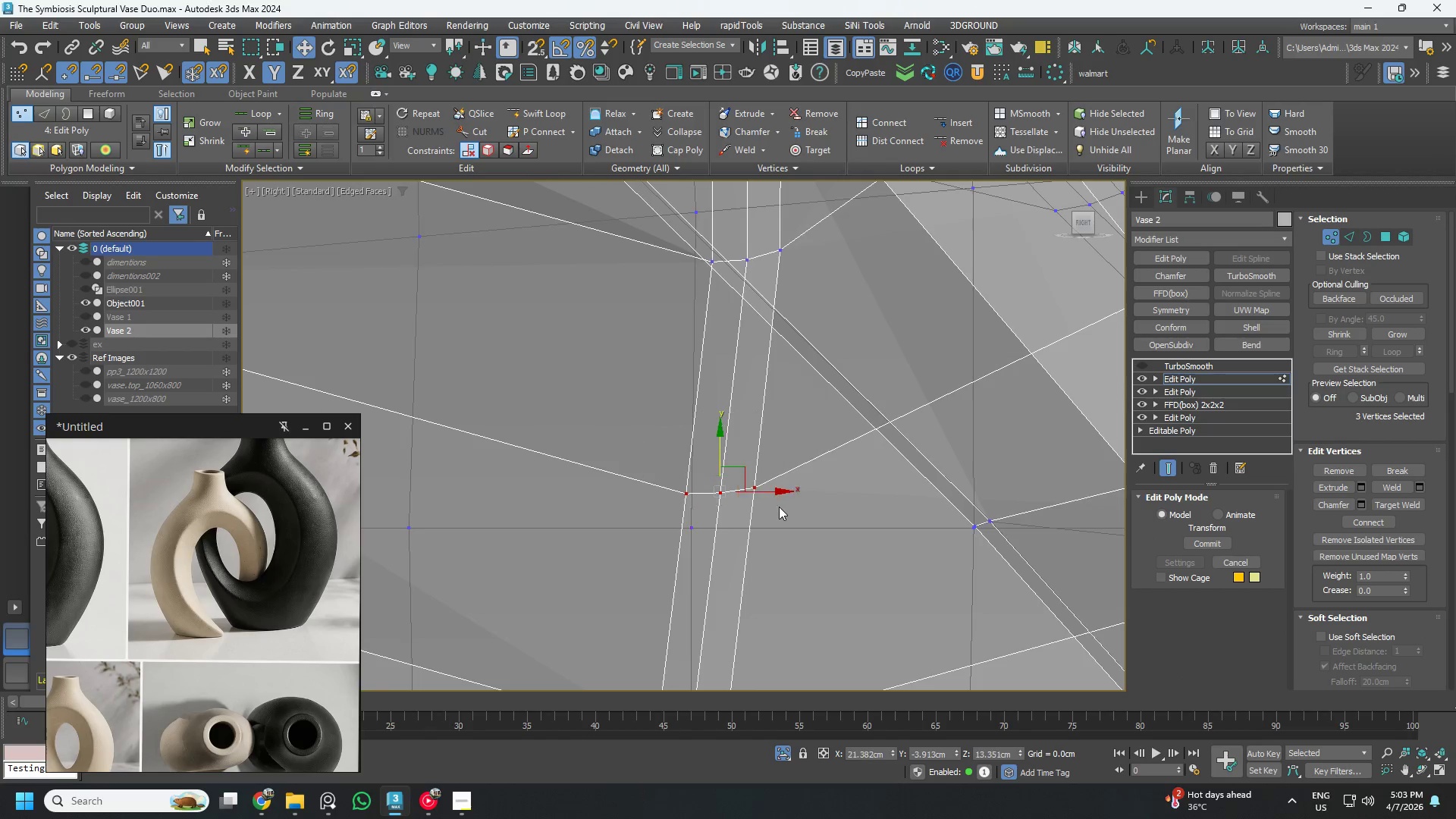 
scroll: coordinate [644, 413], scroll_direction: up, amount: 3.0
 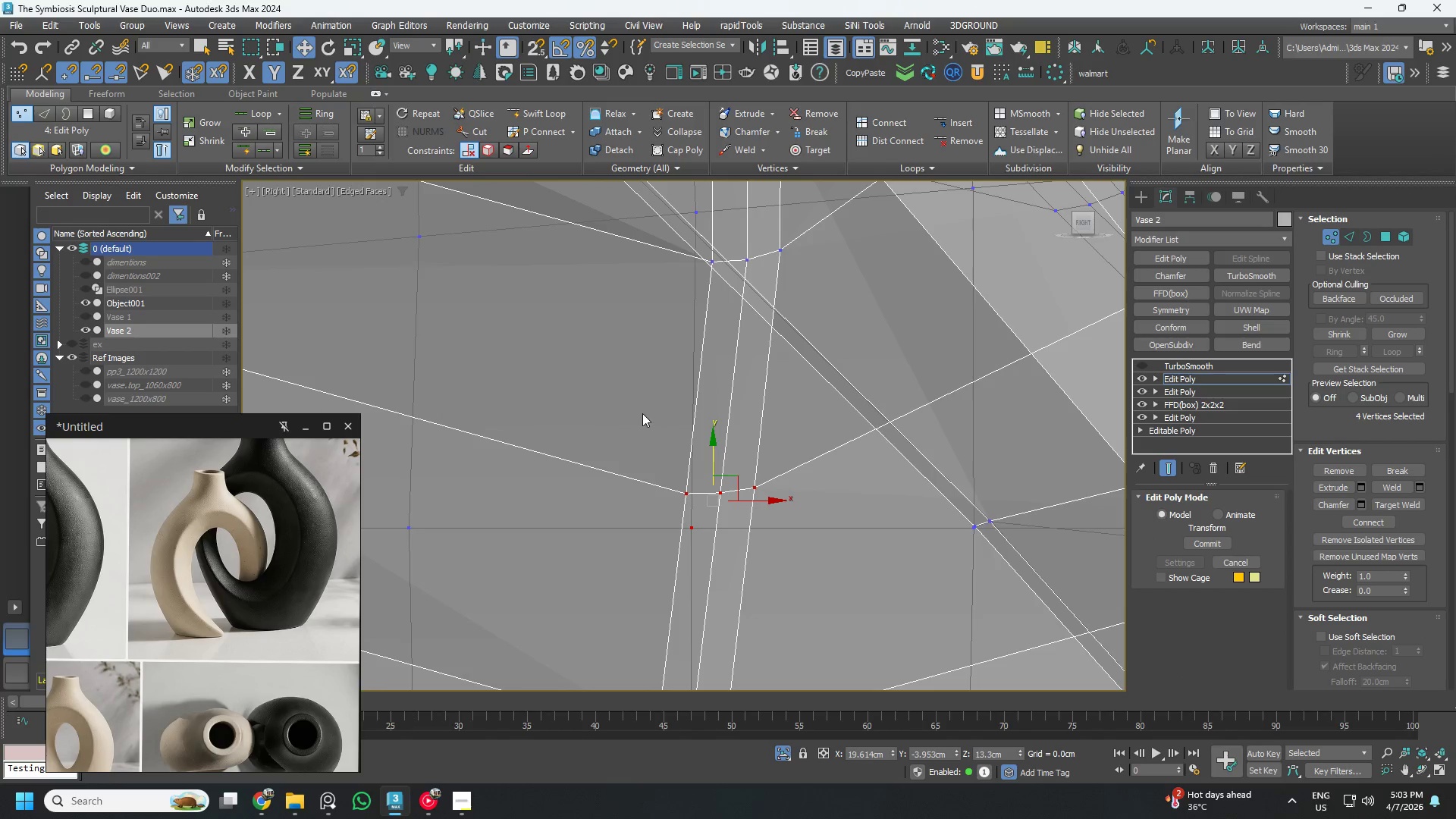 
key(S)
 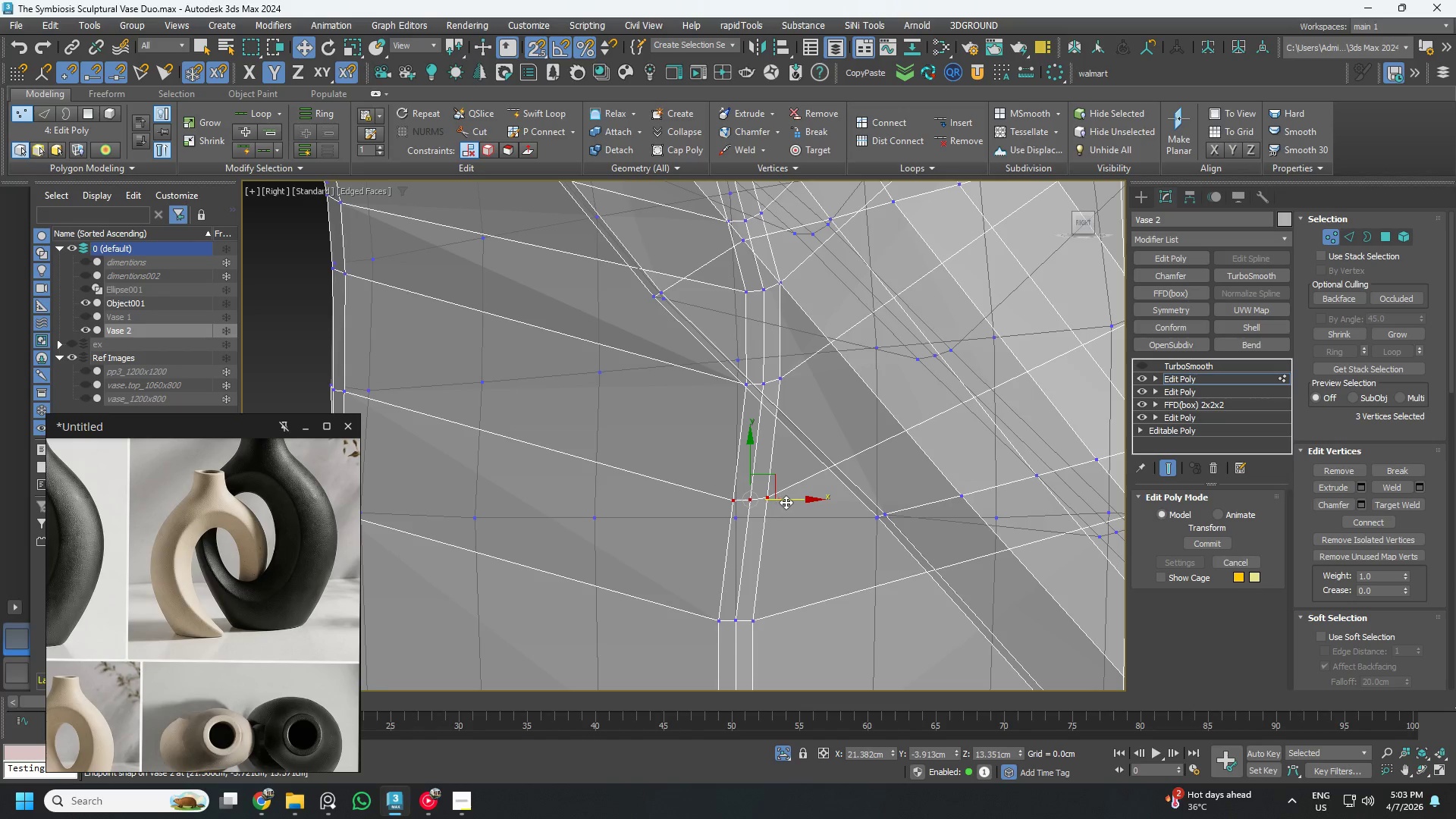 
scroll: coordinate [774, 507], scroll_direction: down, amount: 2.0
 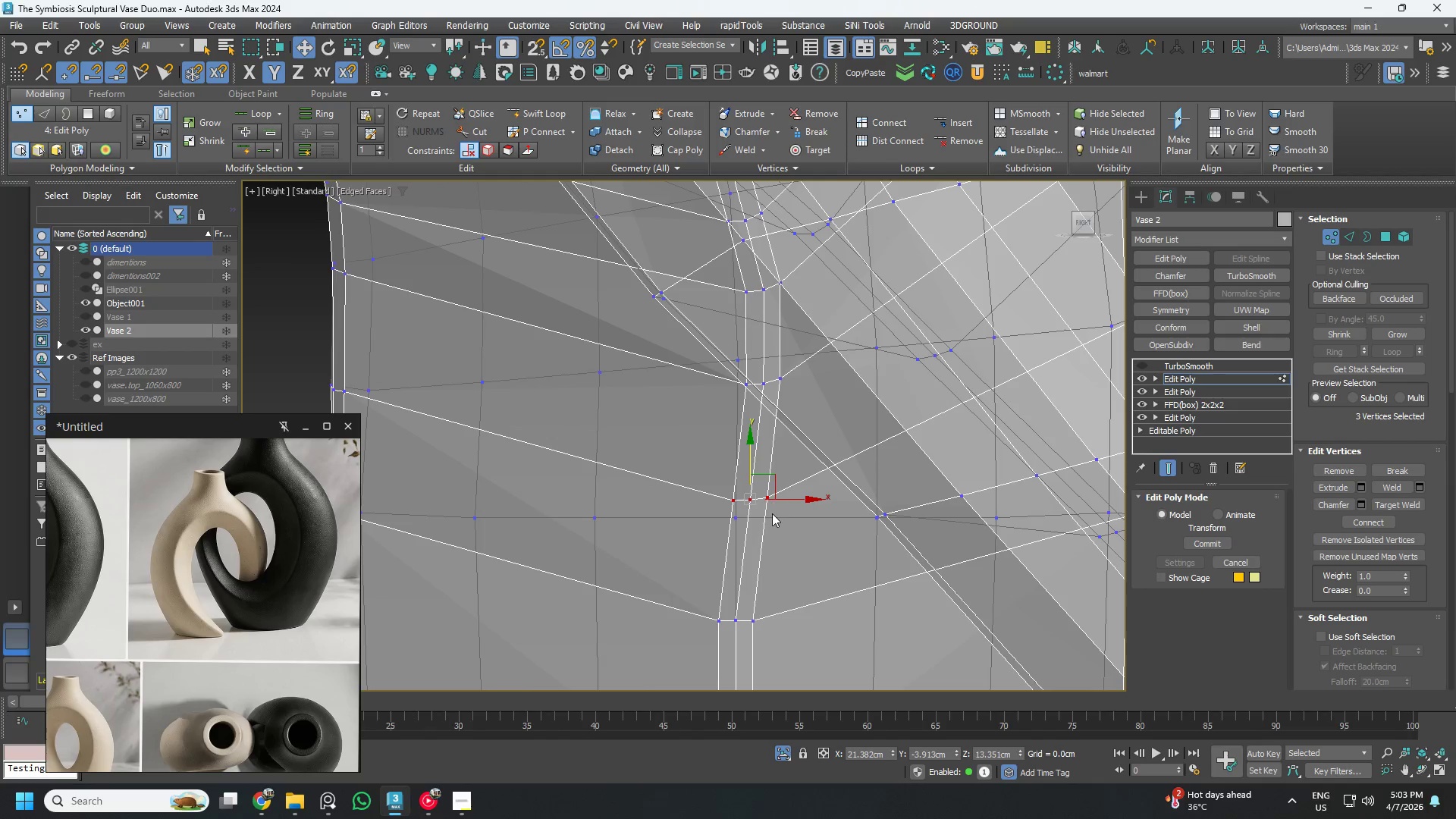 
left_click_drag(start_coordinate=[786, 502], to_coordinate=[738, 620])
 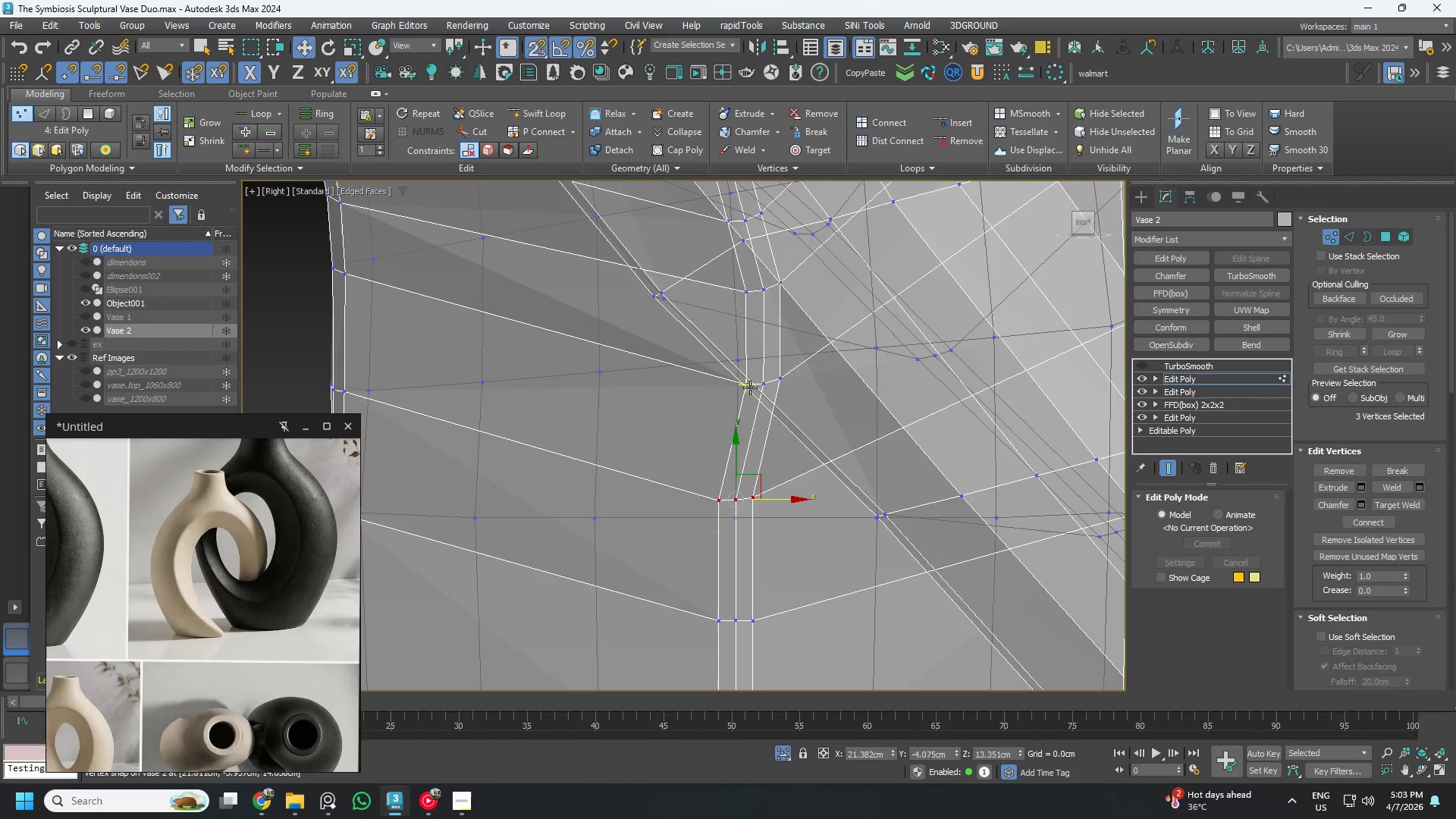 
left_click_drag(start_coordinate=[861, 360], to_coordinate=[670, 419])
 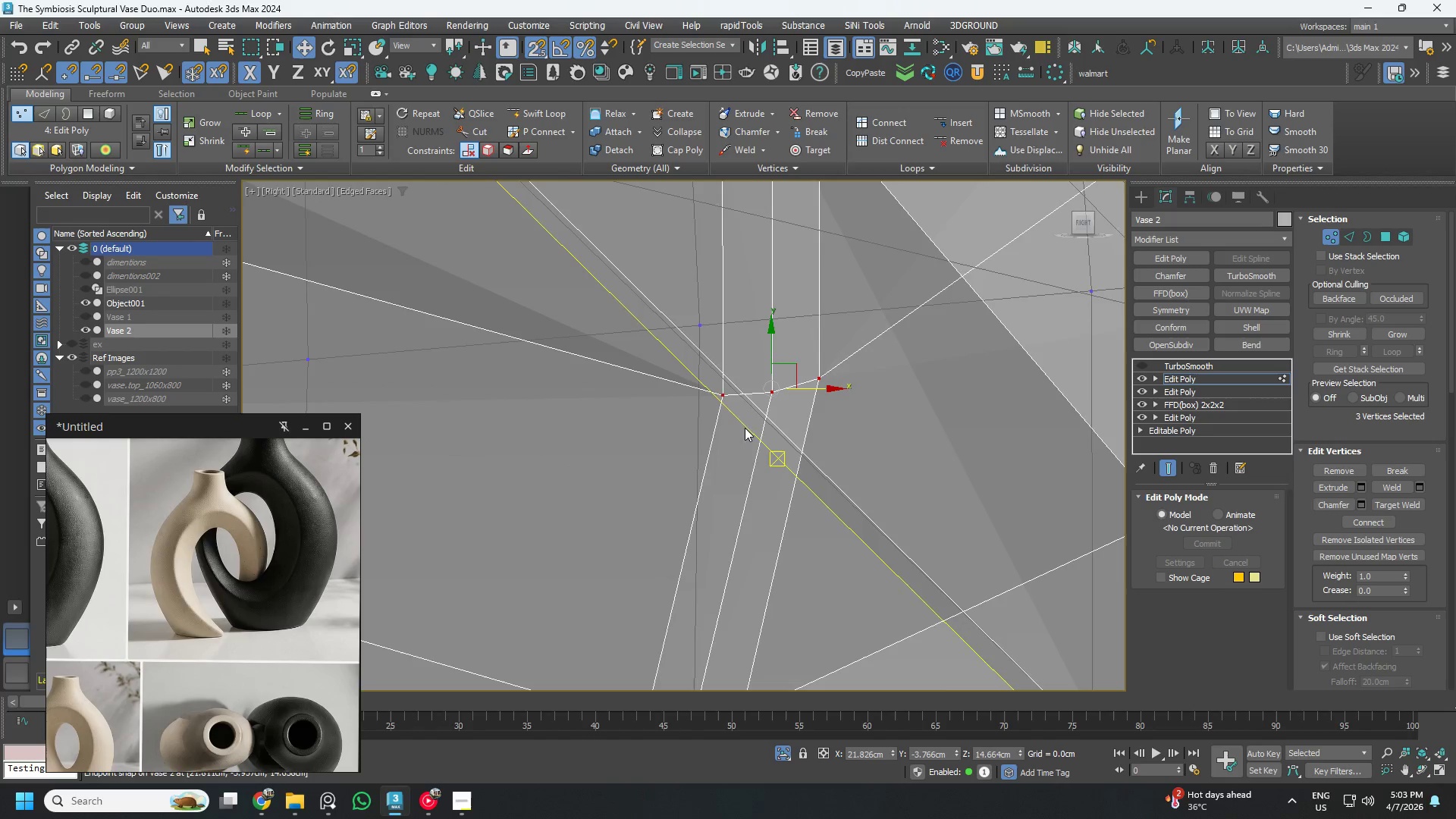 
scroll: coordinate [765, 378], scroll_direction: up, amount: 3.0
 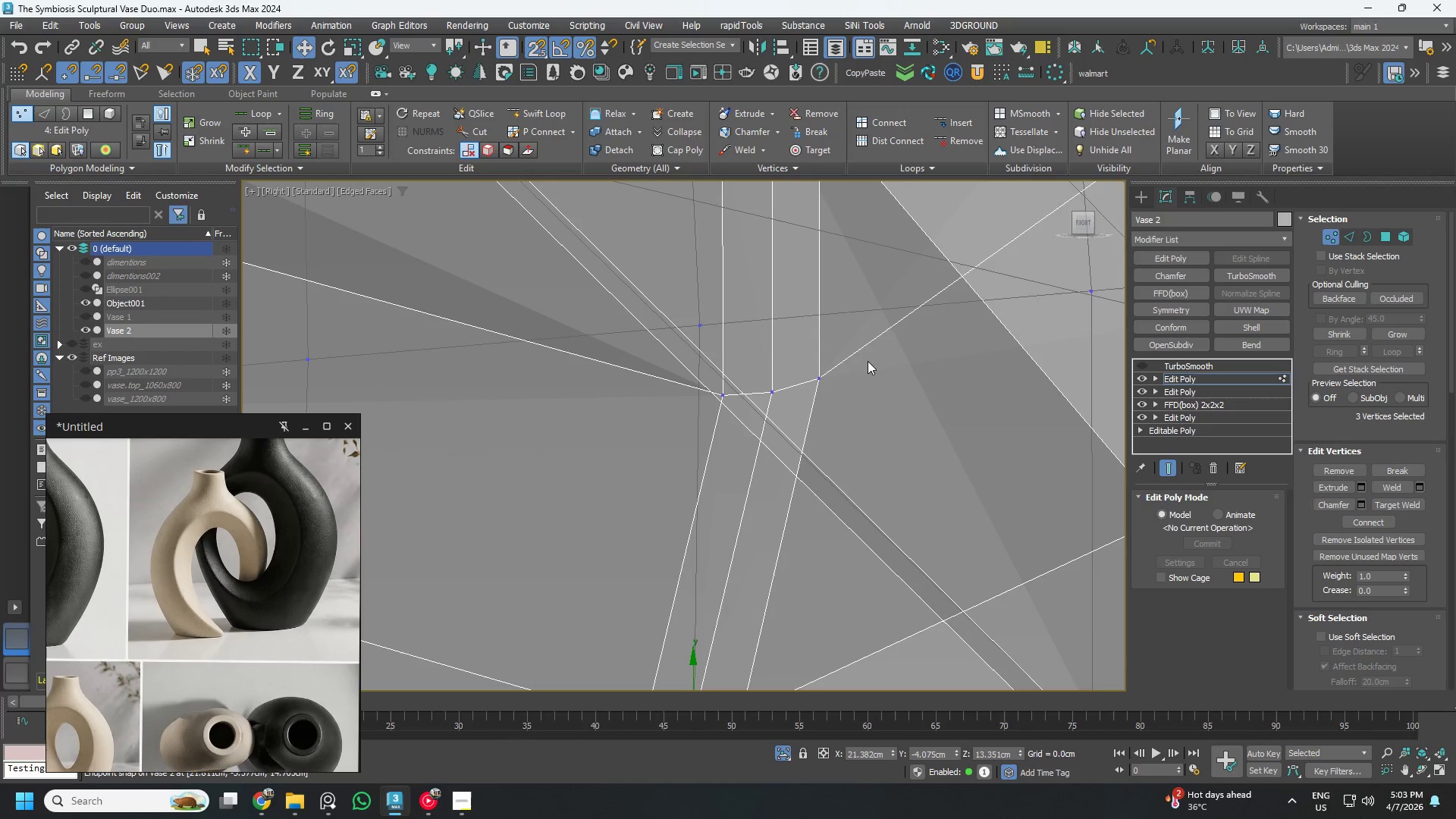 
left_click_drag(start_coordinate=[806, 408], to_coordinate=[731, 575])
 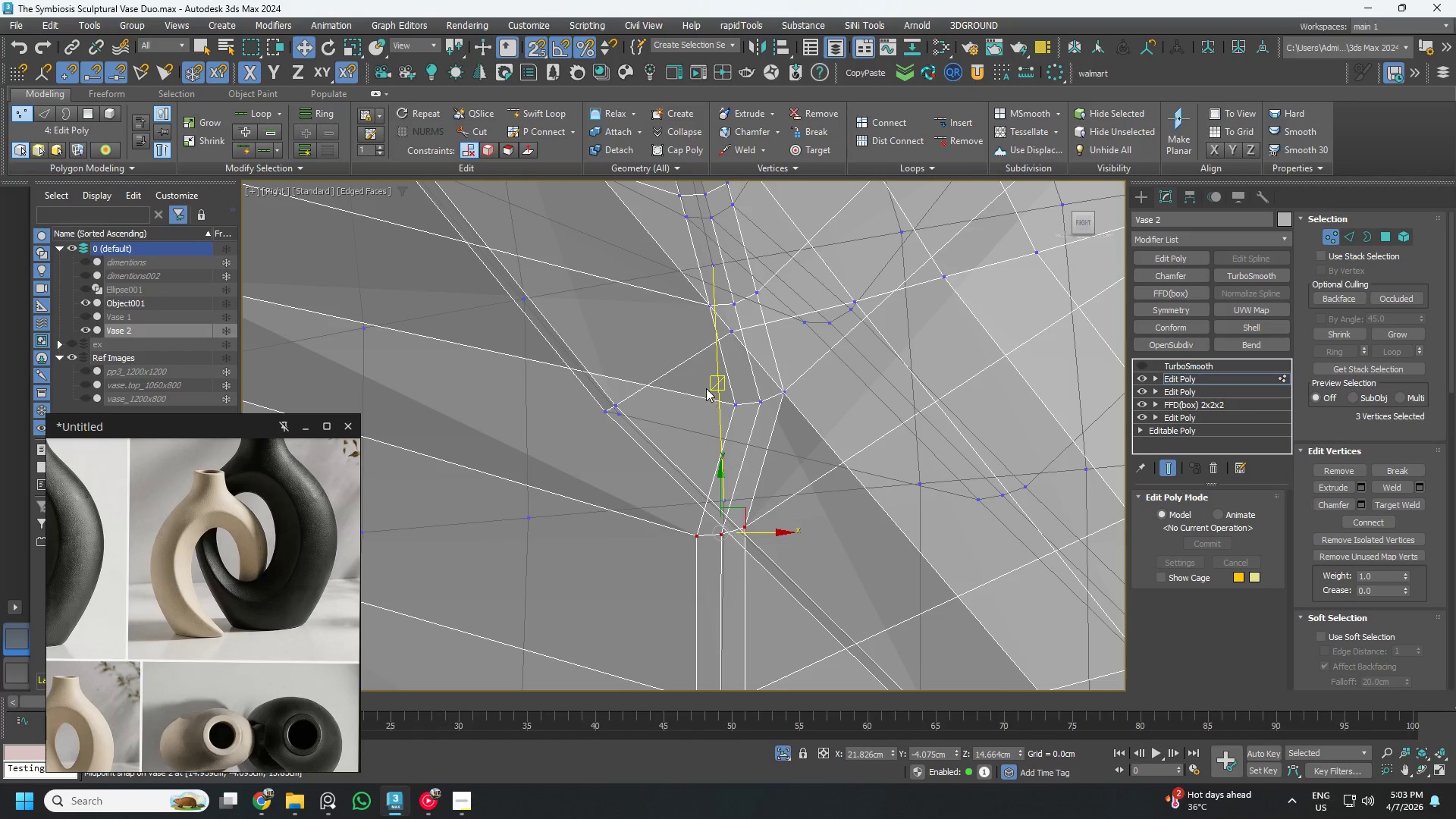 
scroll: coordinate [762, 426], scroll_direction: down, amount: 2.0
 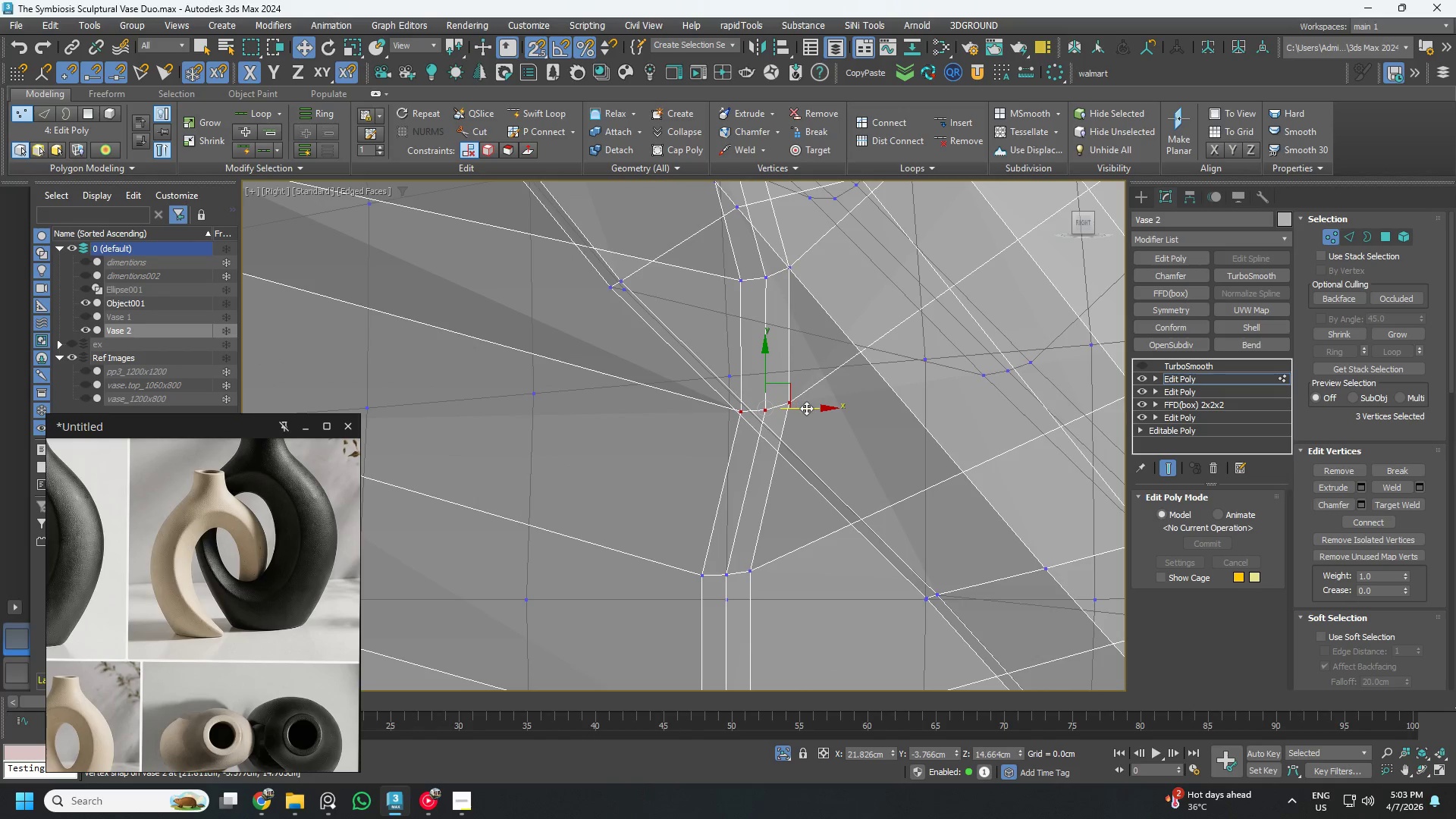 
left_click_drag(start_coordinate=[712, 374], to_coordinate=[812, 419])
 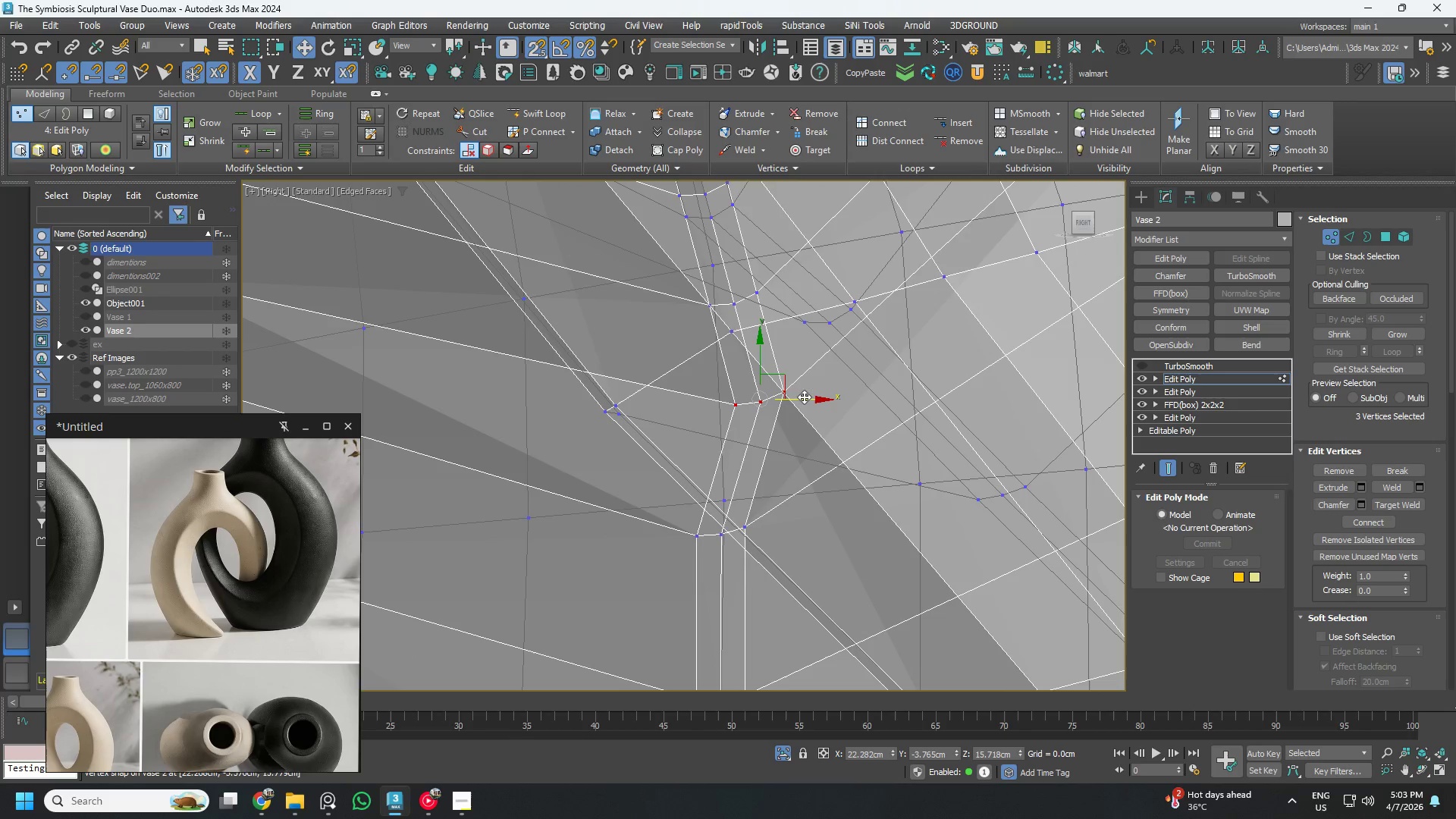 
left_click_drag(start_coordinate=[804, 396], to_coordinate=[718, 544])
 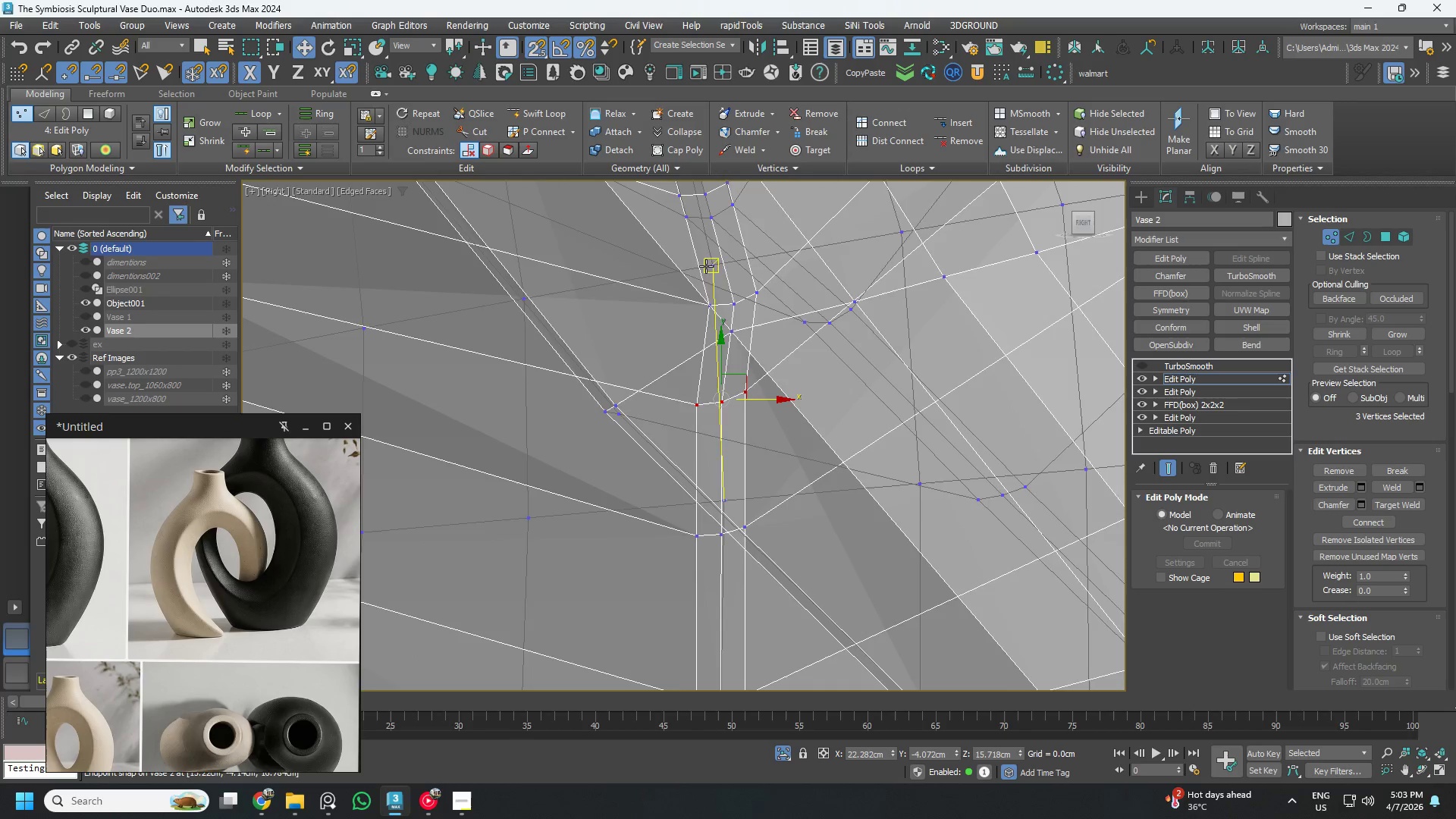 
left_click_drag(start_coordinate=[661, 334], to_coordinate=[872, 378])
 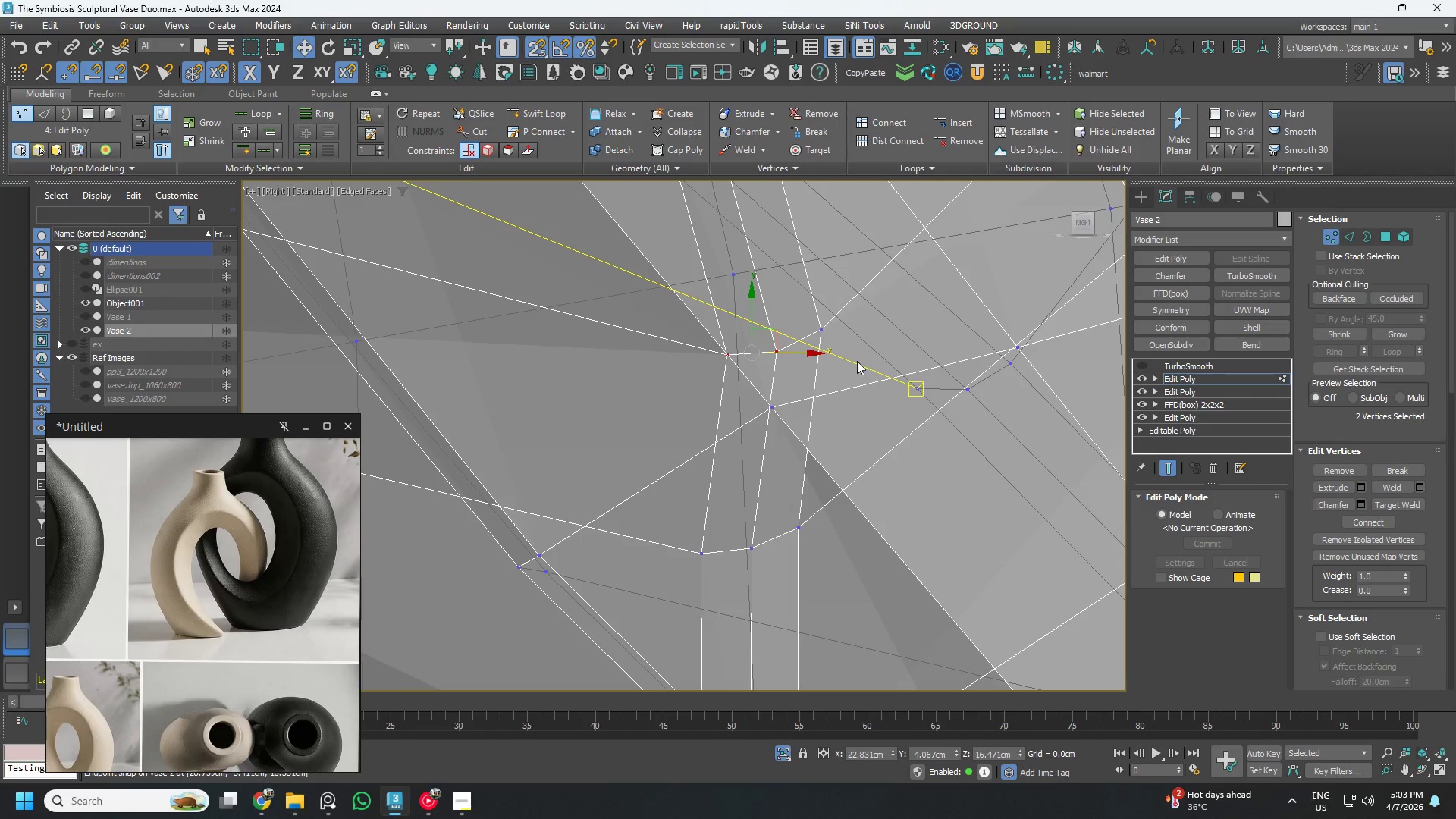 
scroll: coordinate [692, 256], scroll_direction: up, amount: 2.0
 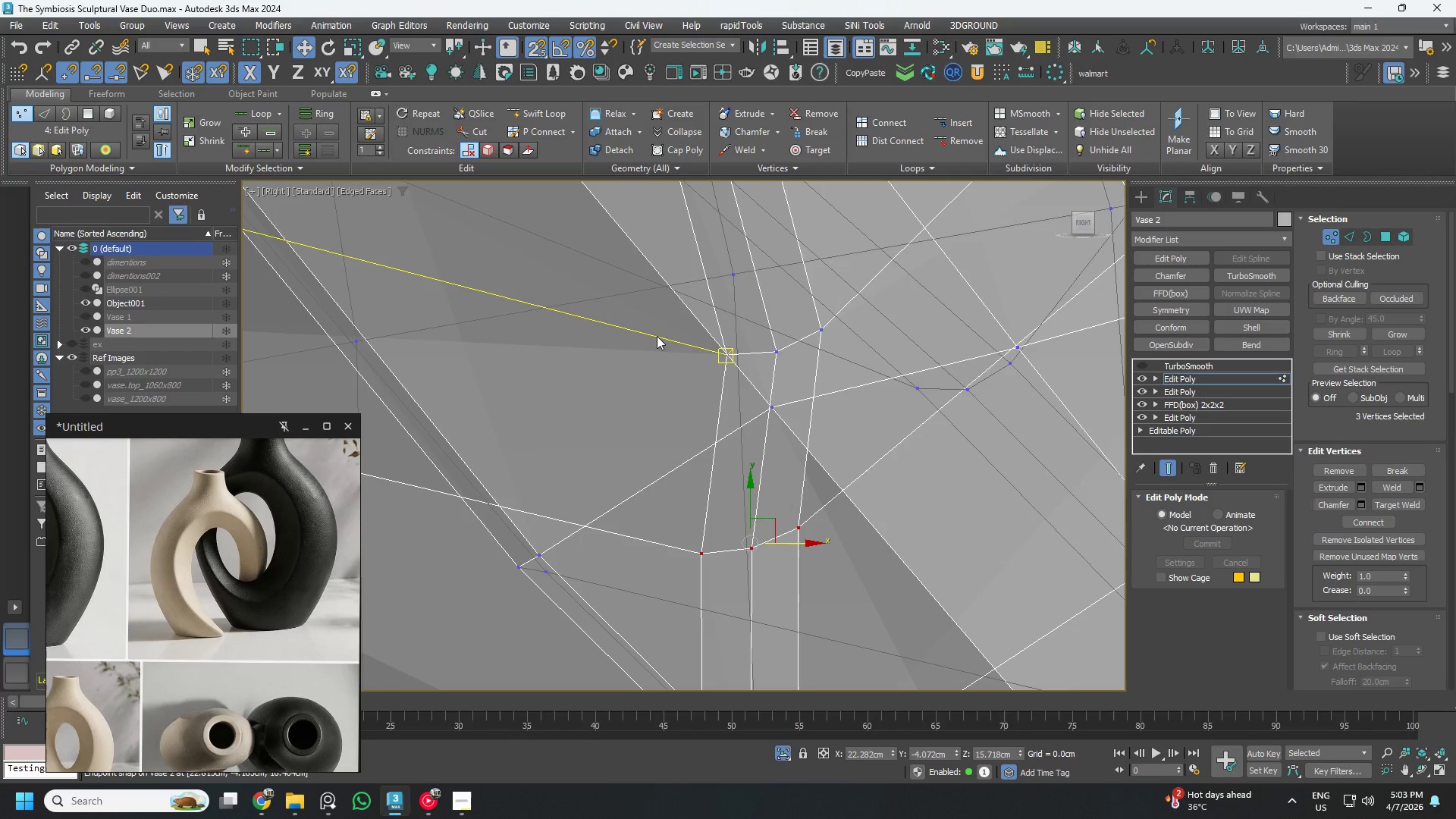 
left_click_drag(start_coordinate=[857, 361], to_coordinate=[693, 321])
 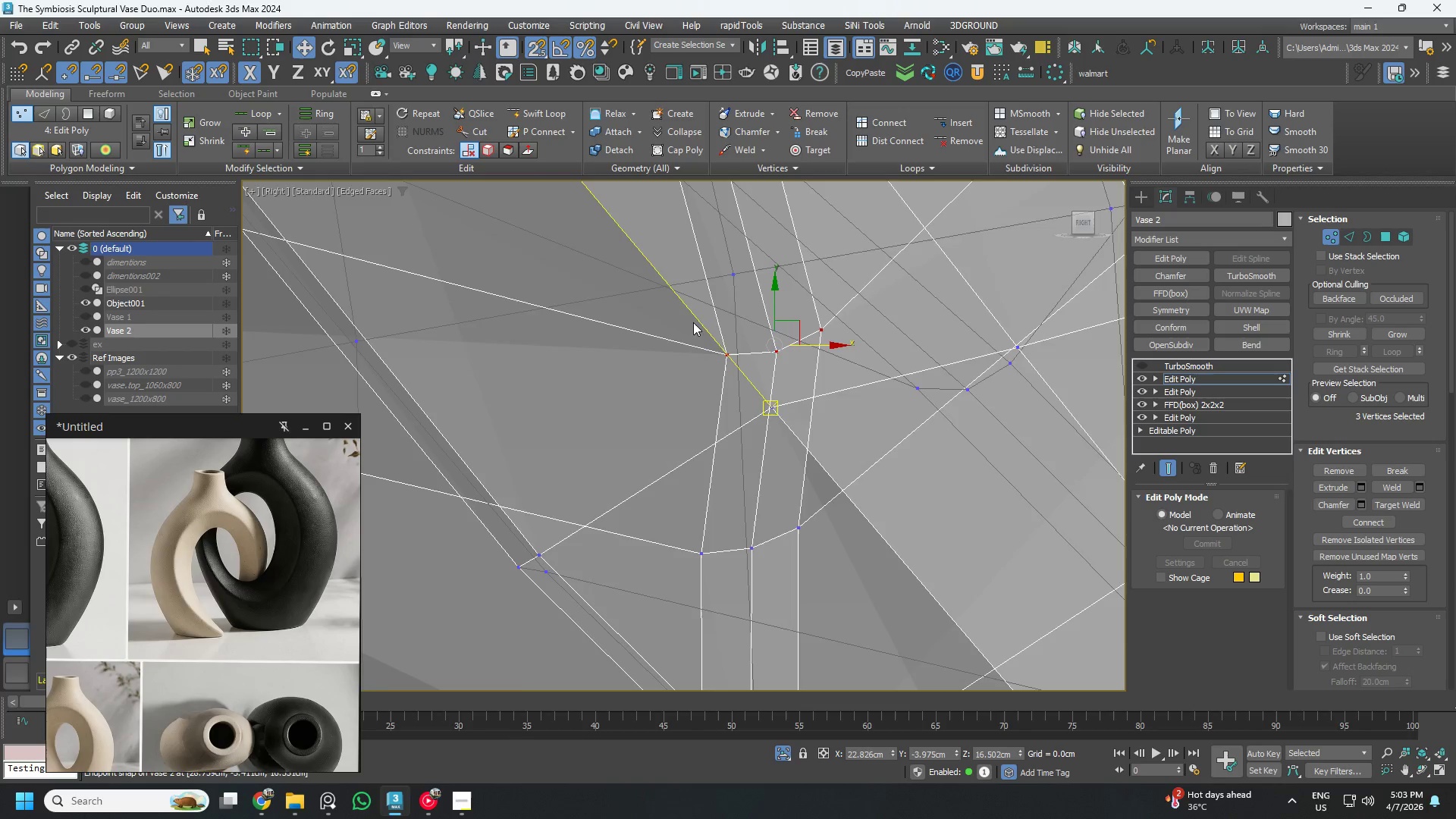 
scroll: coordinate [718, 345], scroll_direction: down, amount: 3.0
 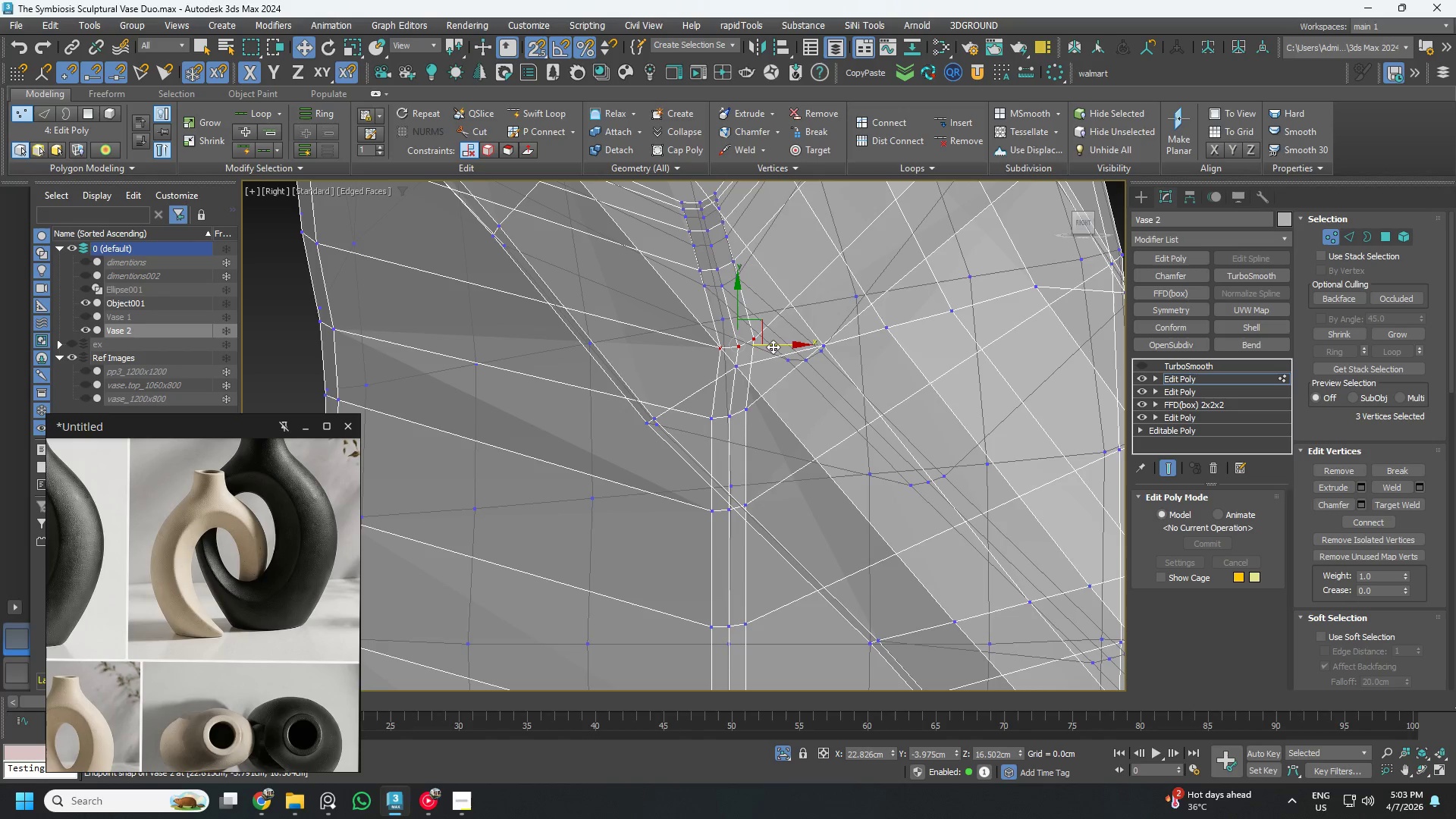 
left_click_drag(start_coordinate=[775, 346], to_coordinate=[726, 421])
 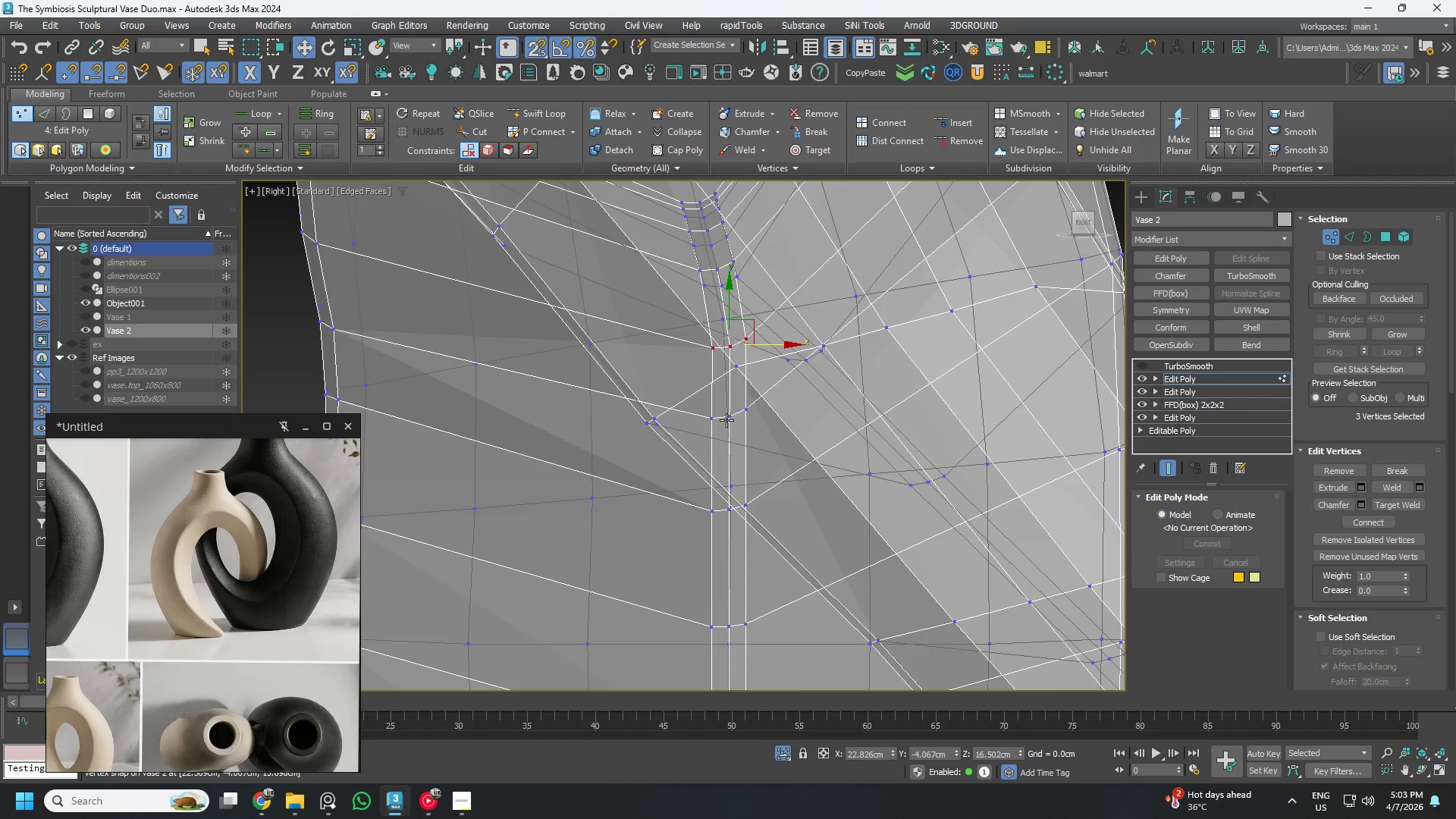 
scroll: coordinate [726, 420], scroll_direction: down, amount: 1.0
 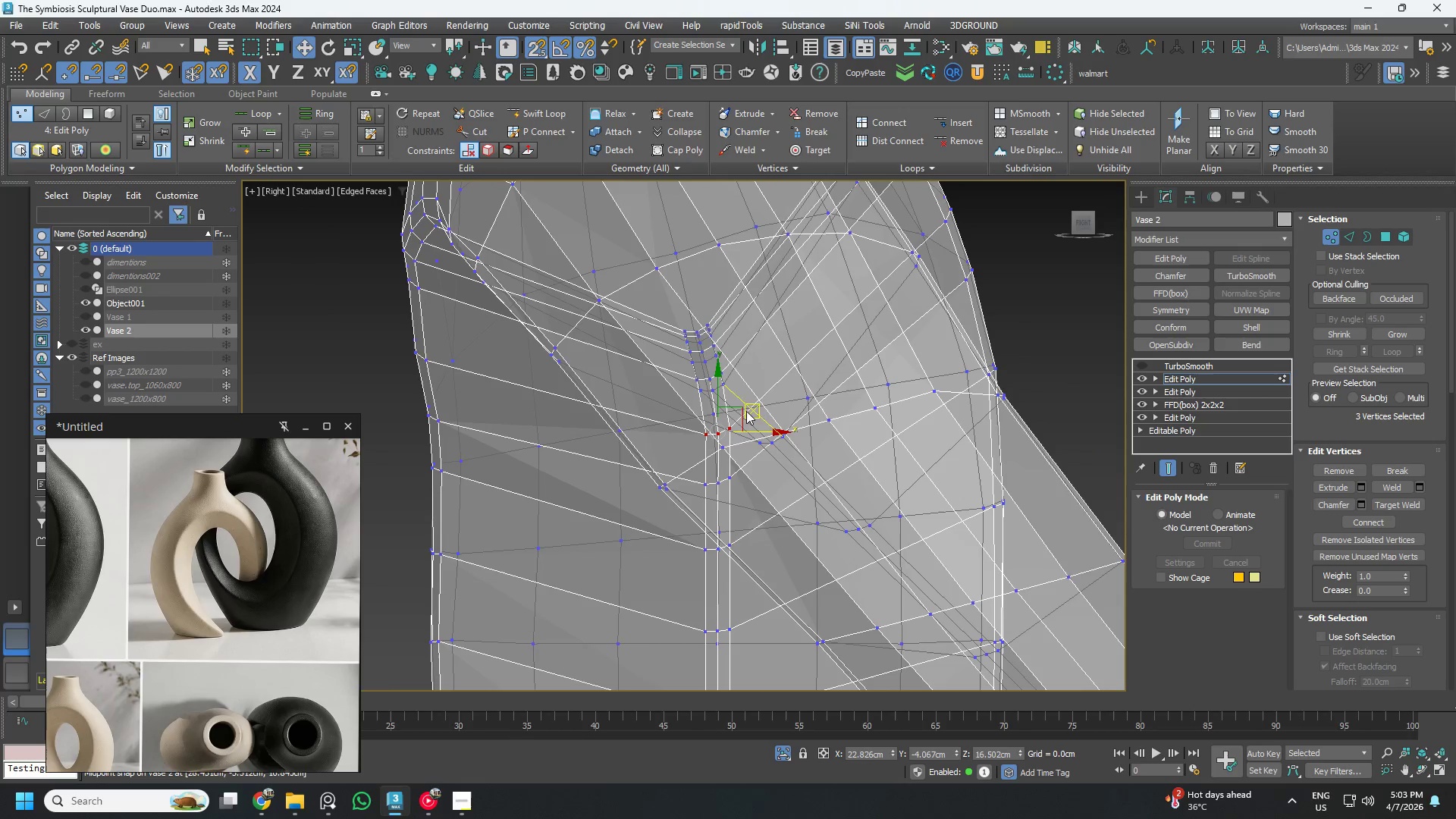 
scroll: coordinate [720, 381], scroll_direction: up, amount: 3.0
 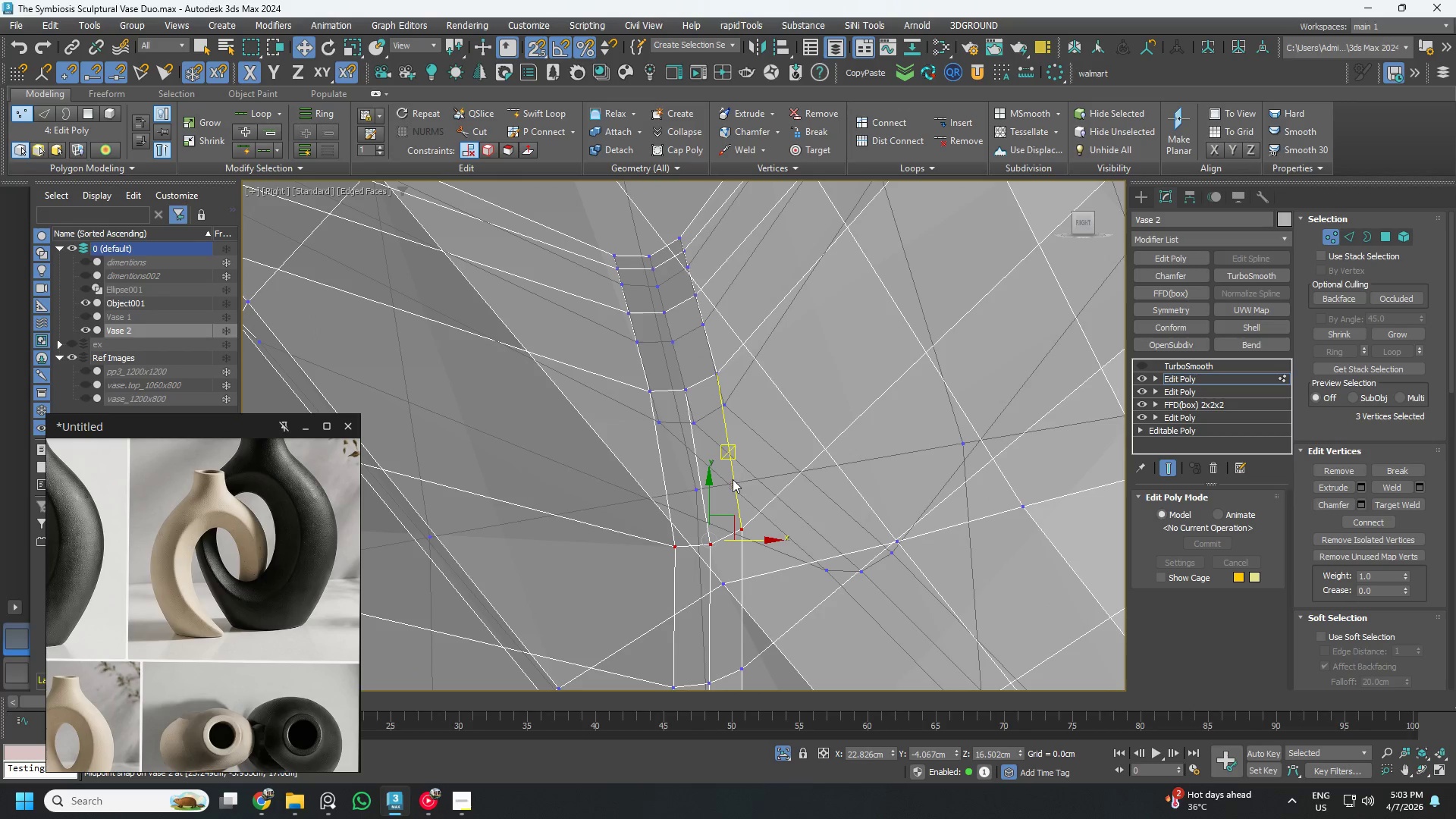 
scroll: coordinate [656, 394], scroll_direction: down, amount: 1.0
 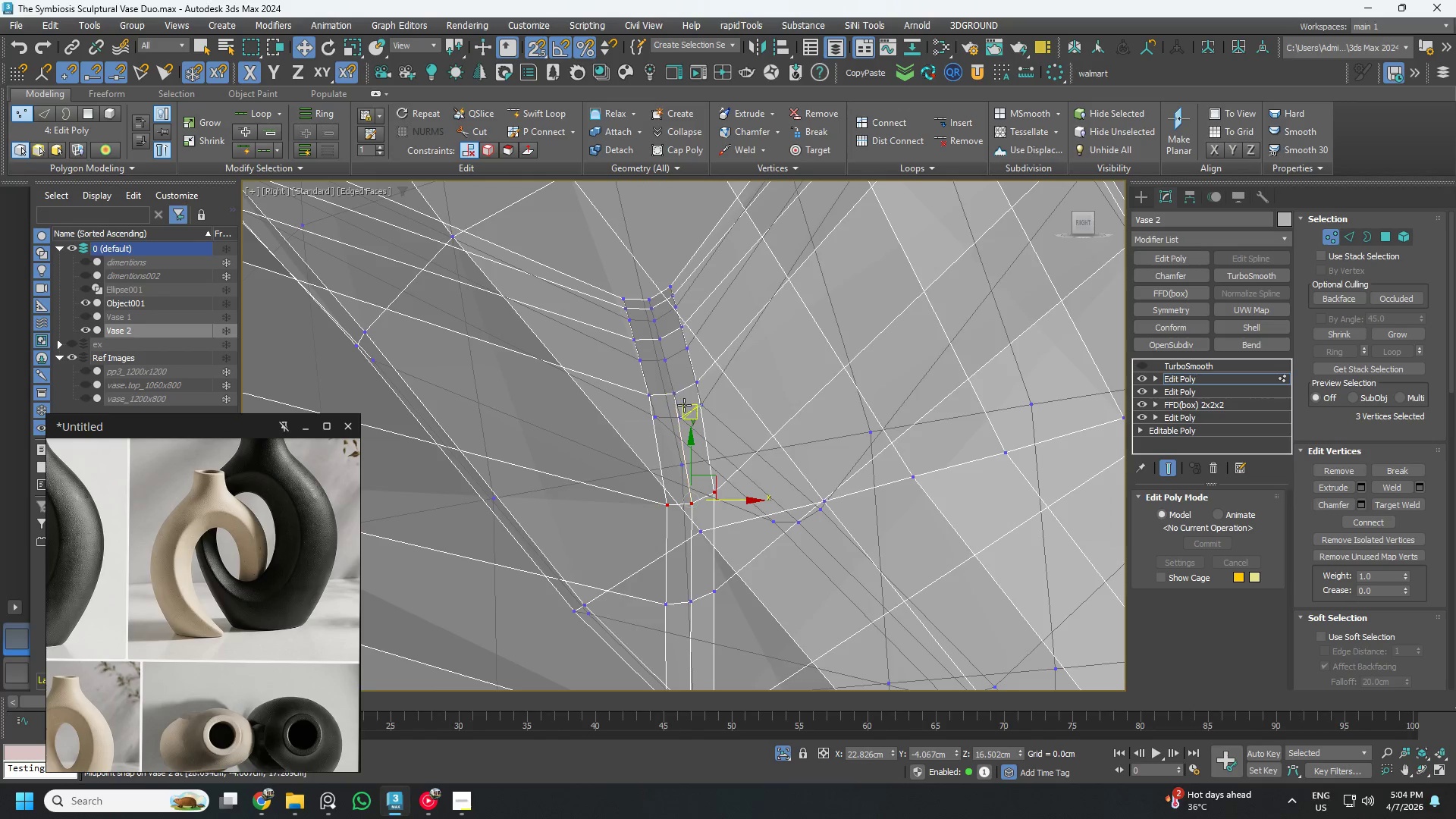 
scroll: coordinate [717, 434], scroll_direction: up, amount: 2.0
 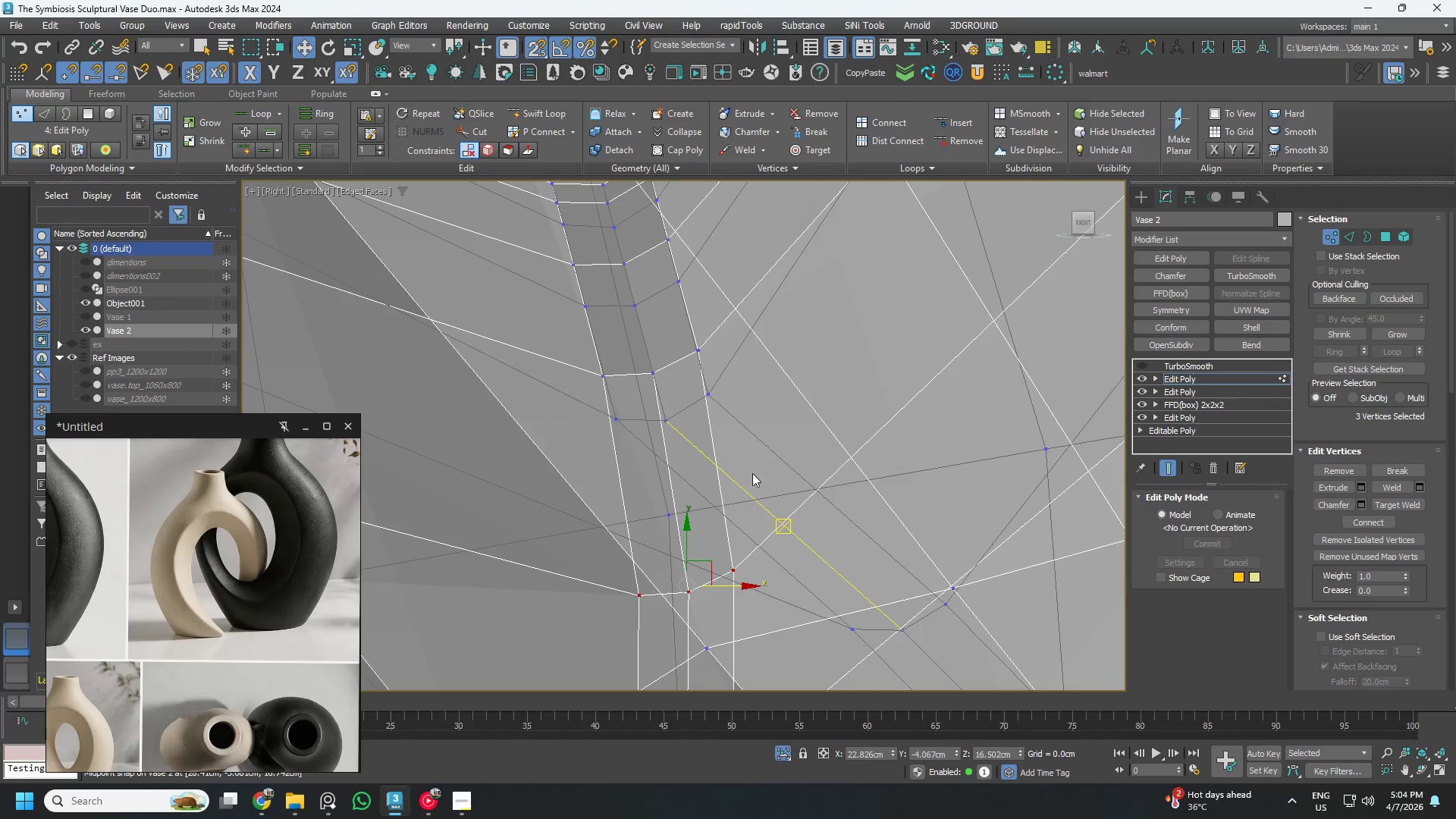 
key(S)
 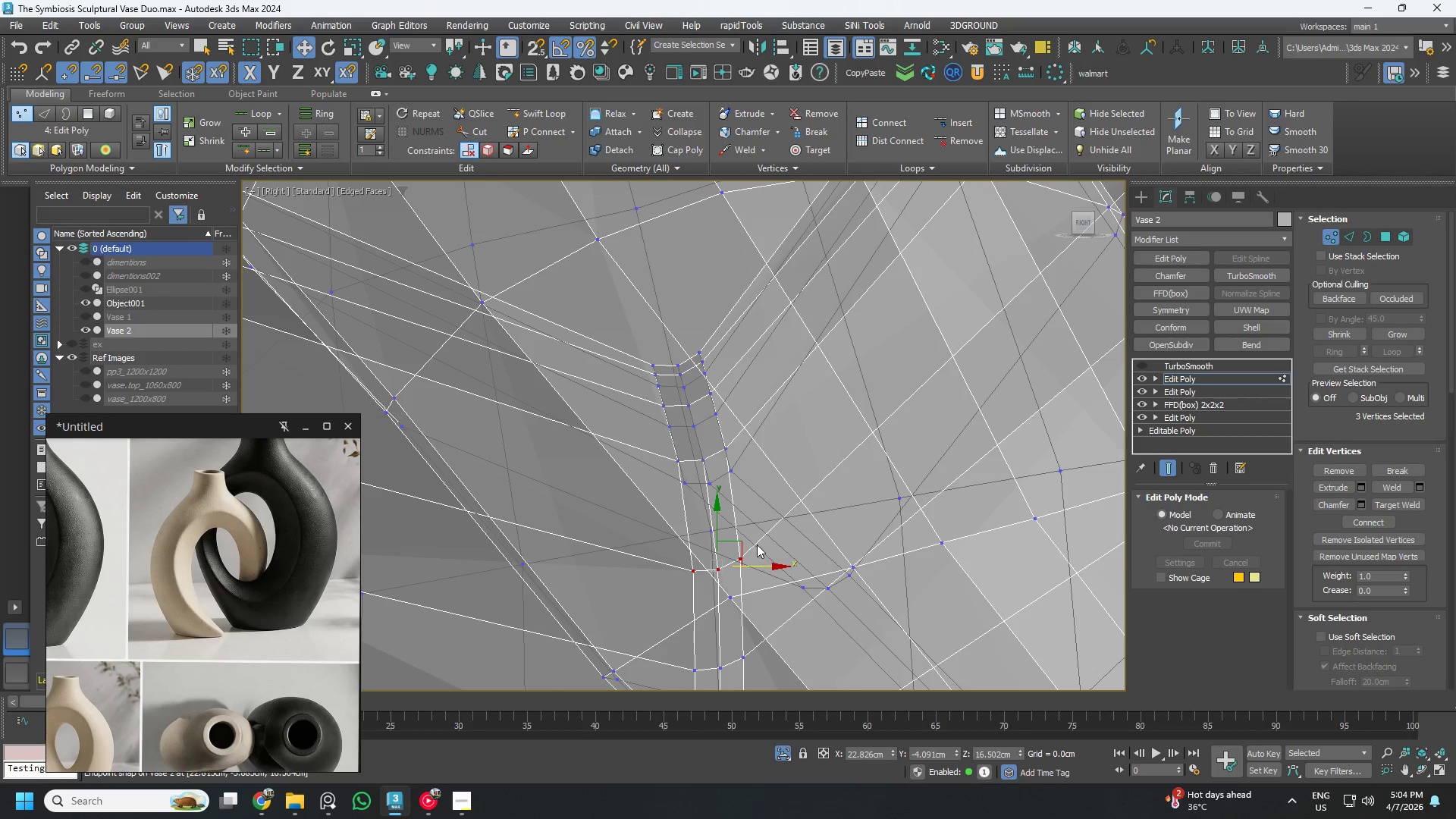 
scroll: coordinate [751, 547], scroll_direction: down, amount: 2.0
 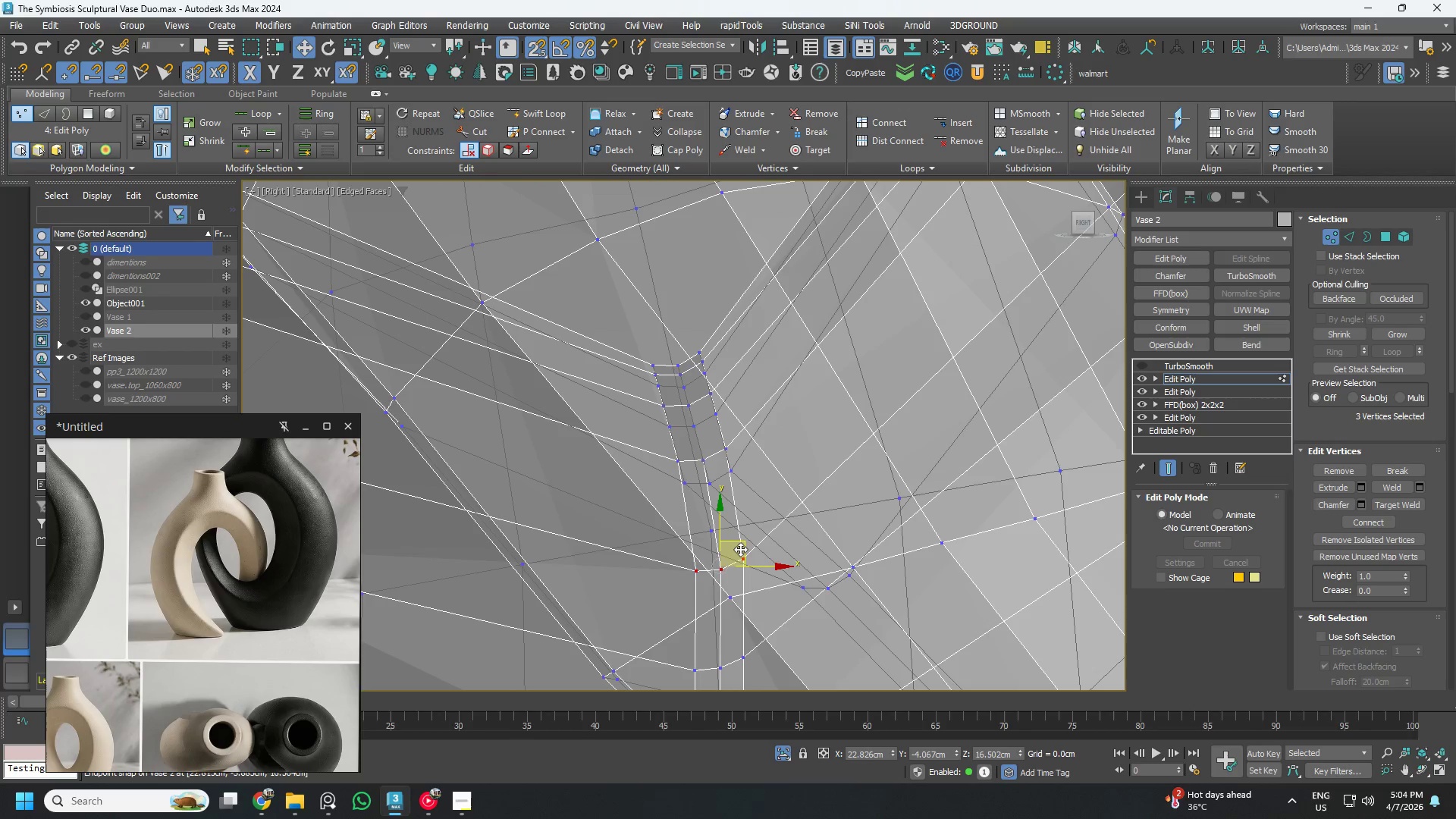 
hold_key(key=AltLeft, duration=1.5)
 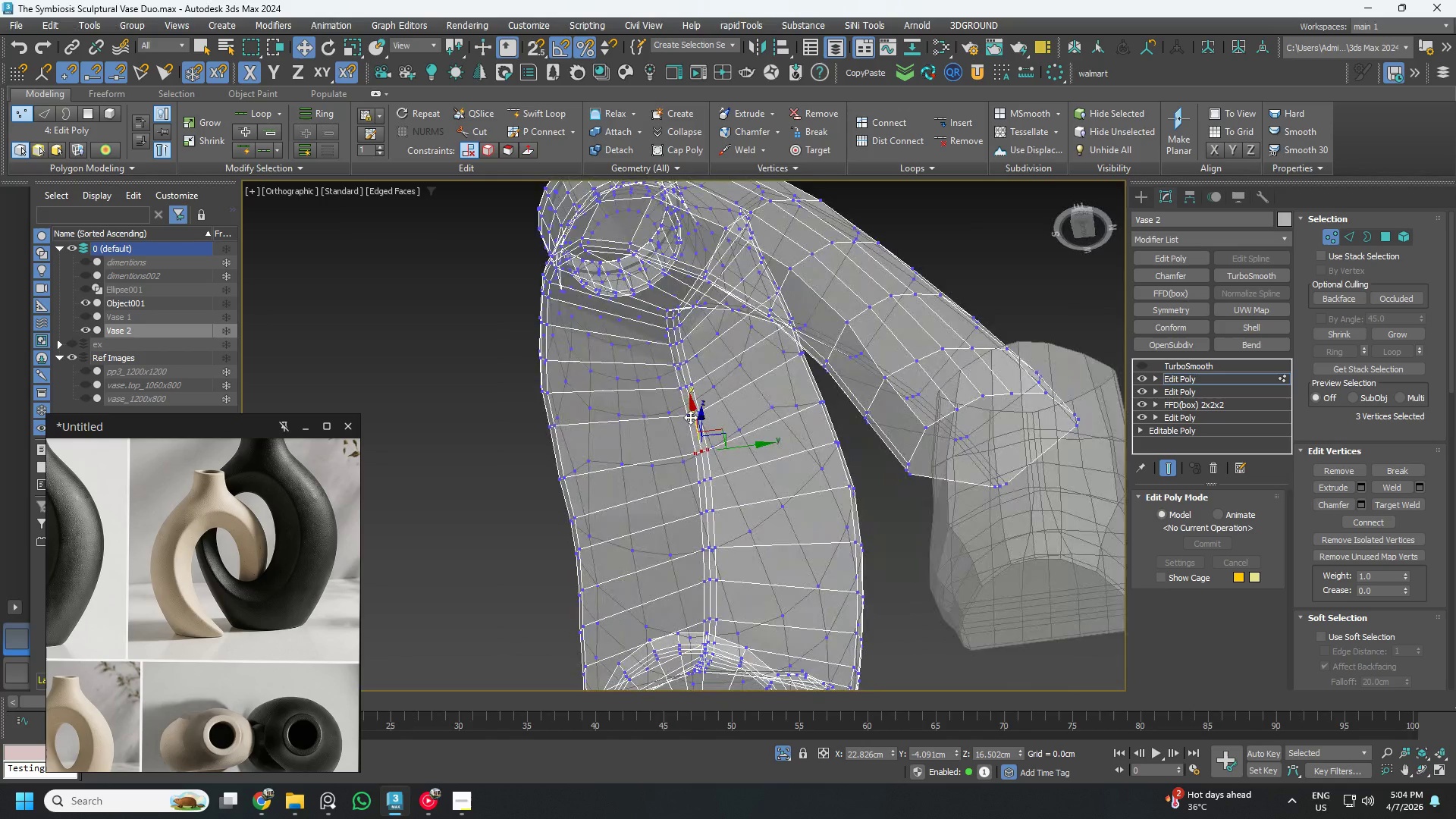 
scroll: coordinate [695, 408], scroll_direction: down, amount: 5.0
 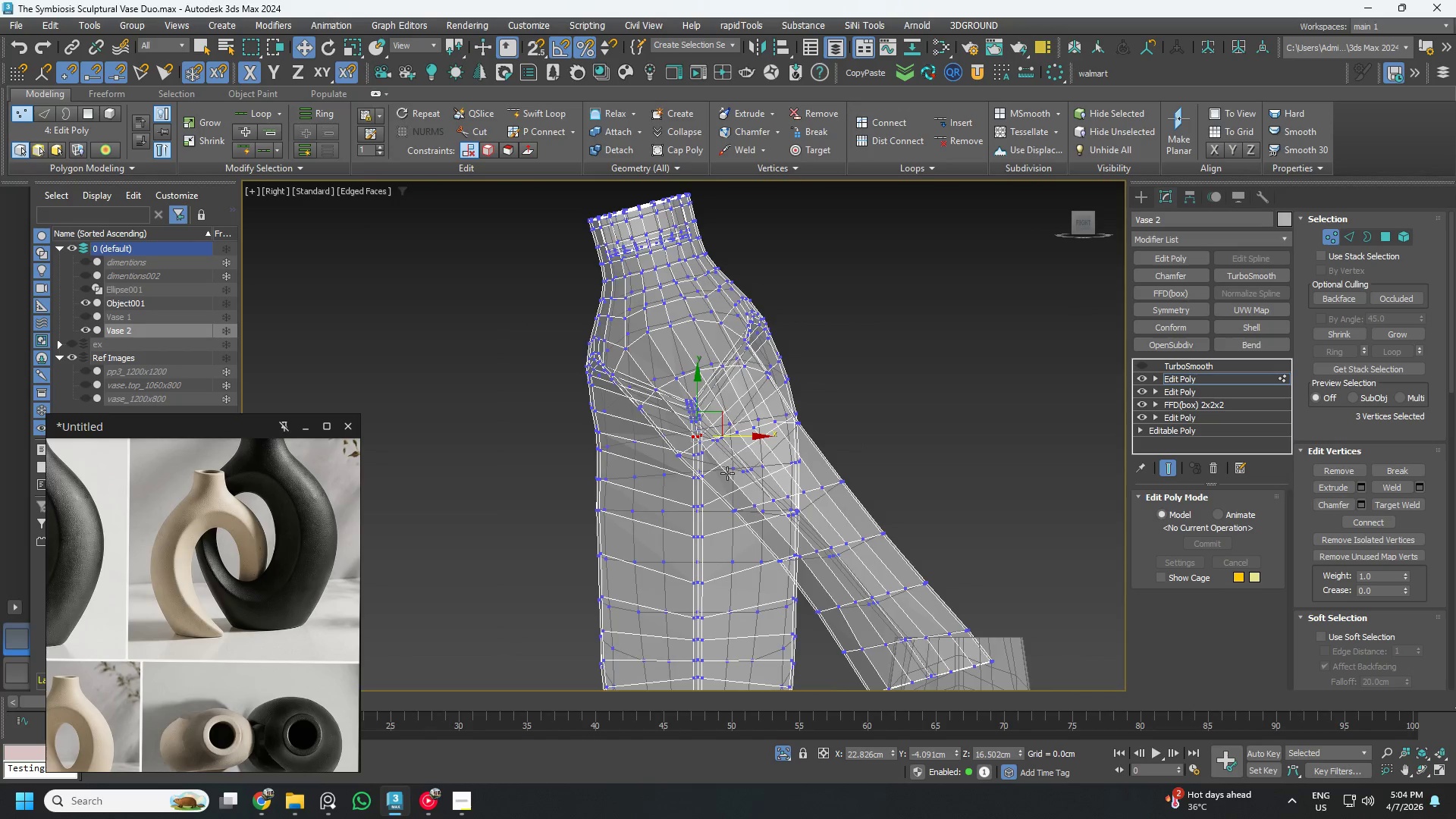 
key(Alt+AltLeft)
 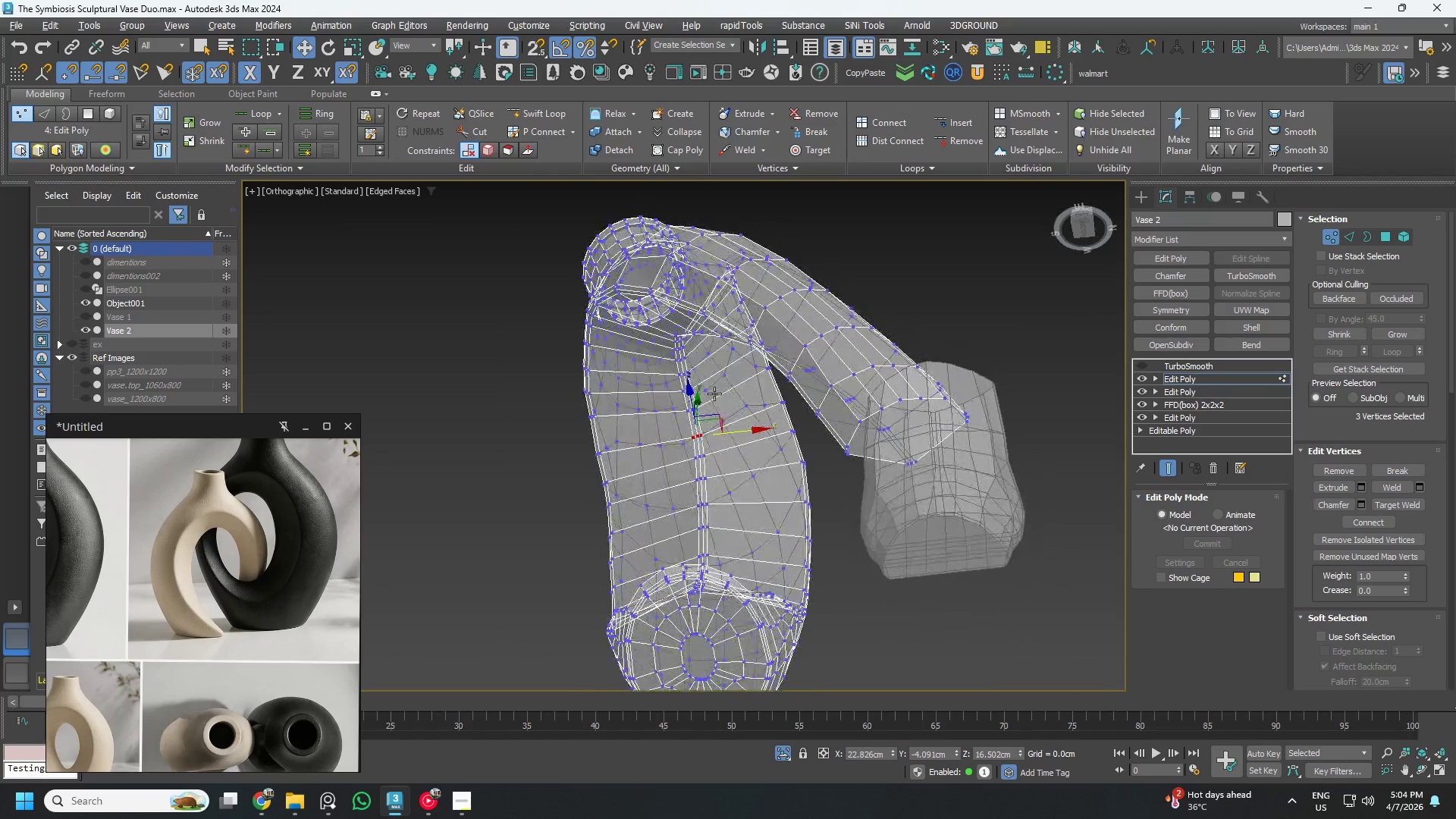 
key(Alt+AltLeft)
 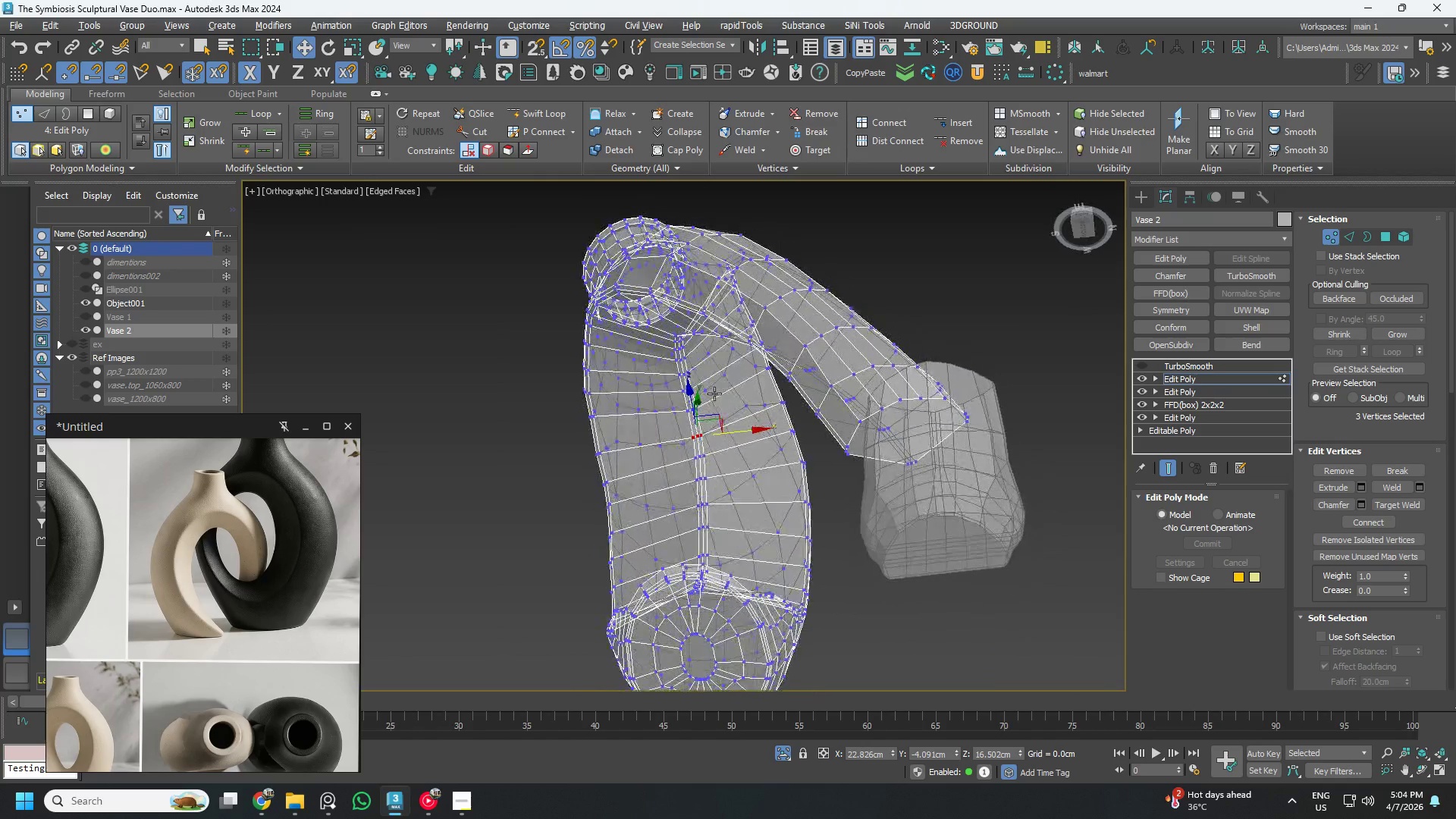 
key(Alt+AltLeft)
 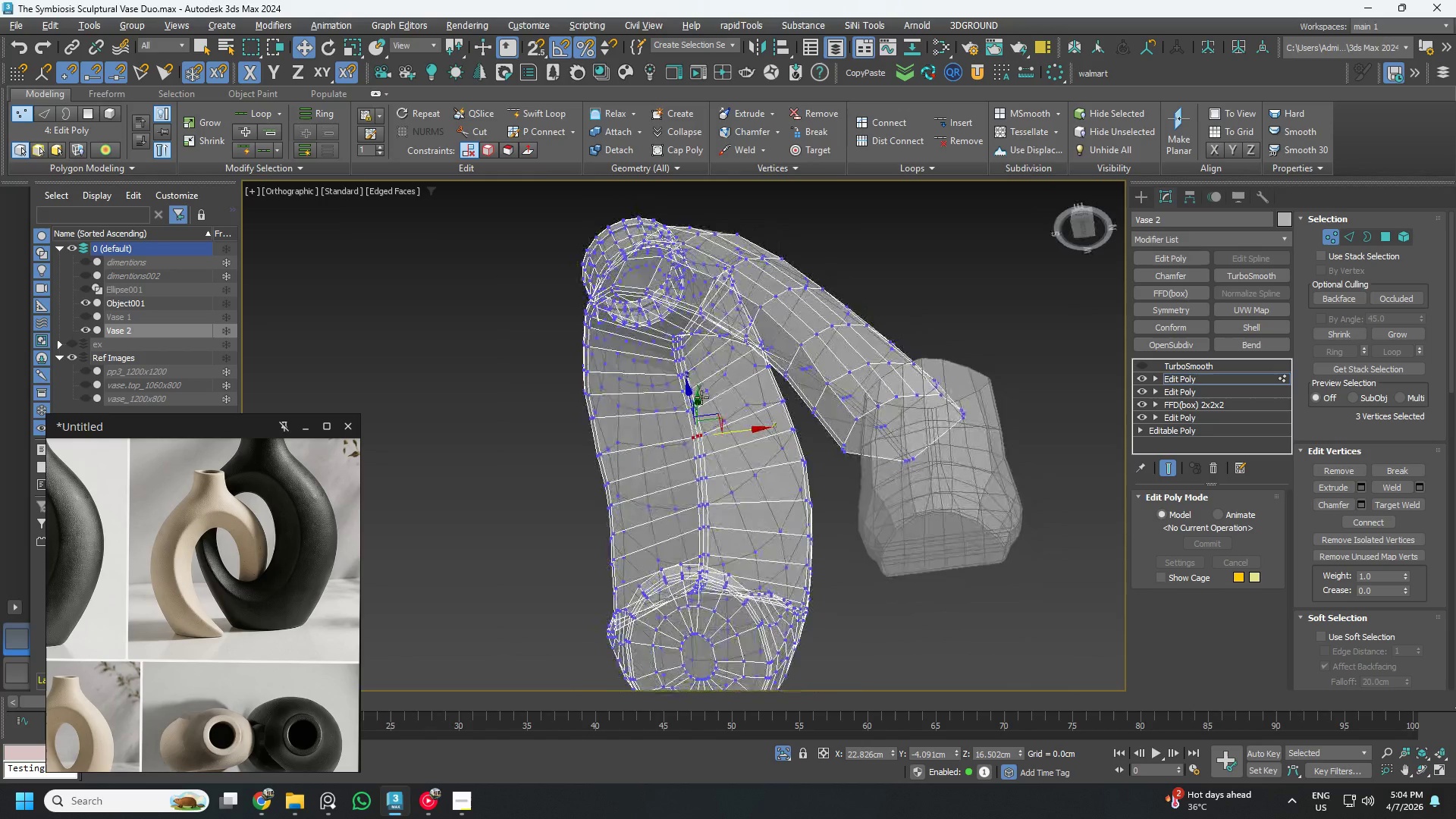 
key(Alt+AltLeft)
 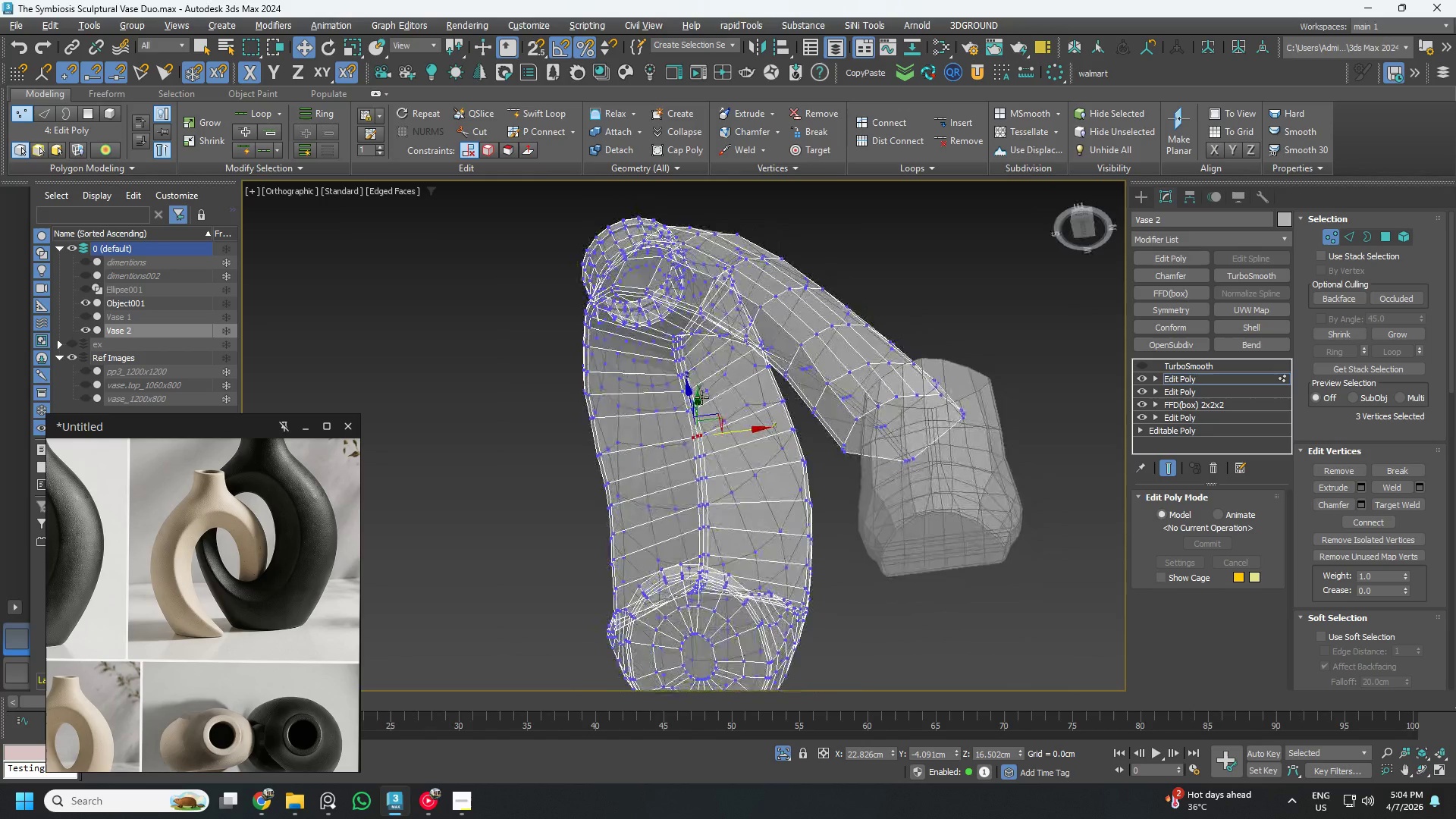 
key(Alt+AltLeft)
 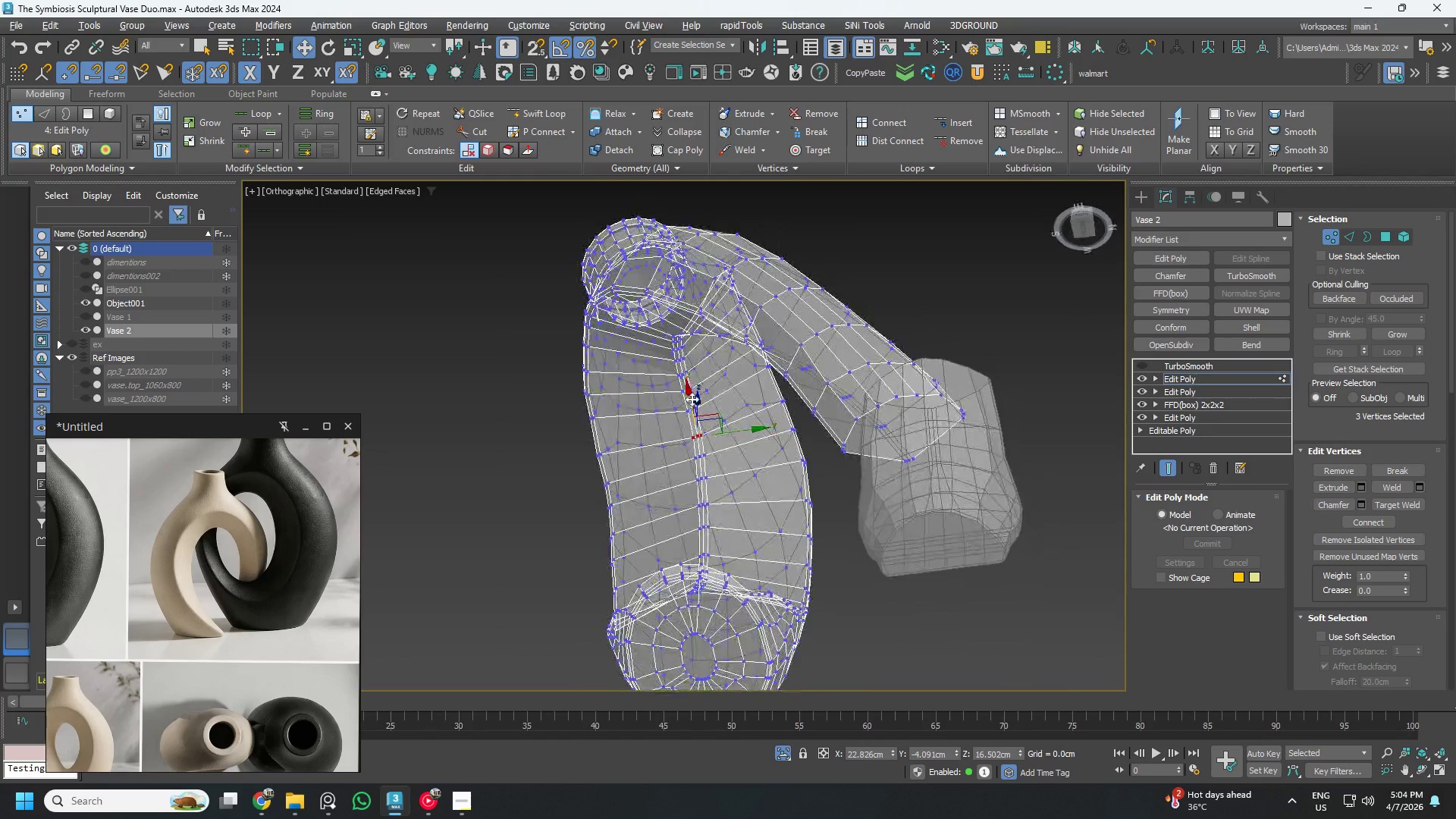 
key(Alt+AltLeft)
 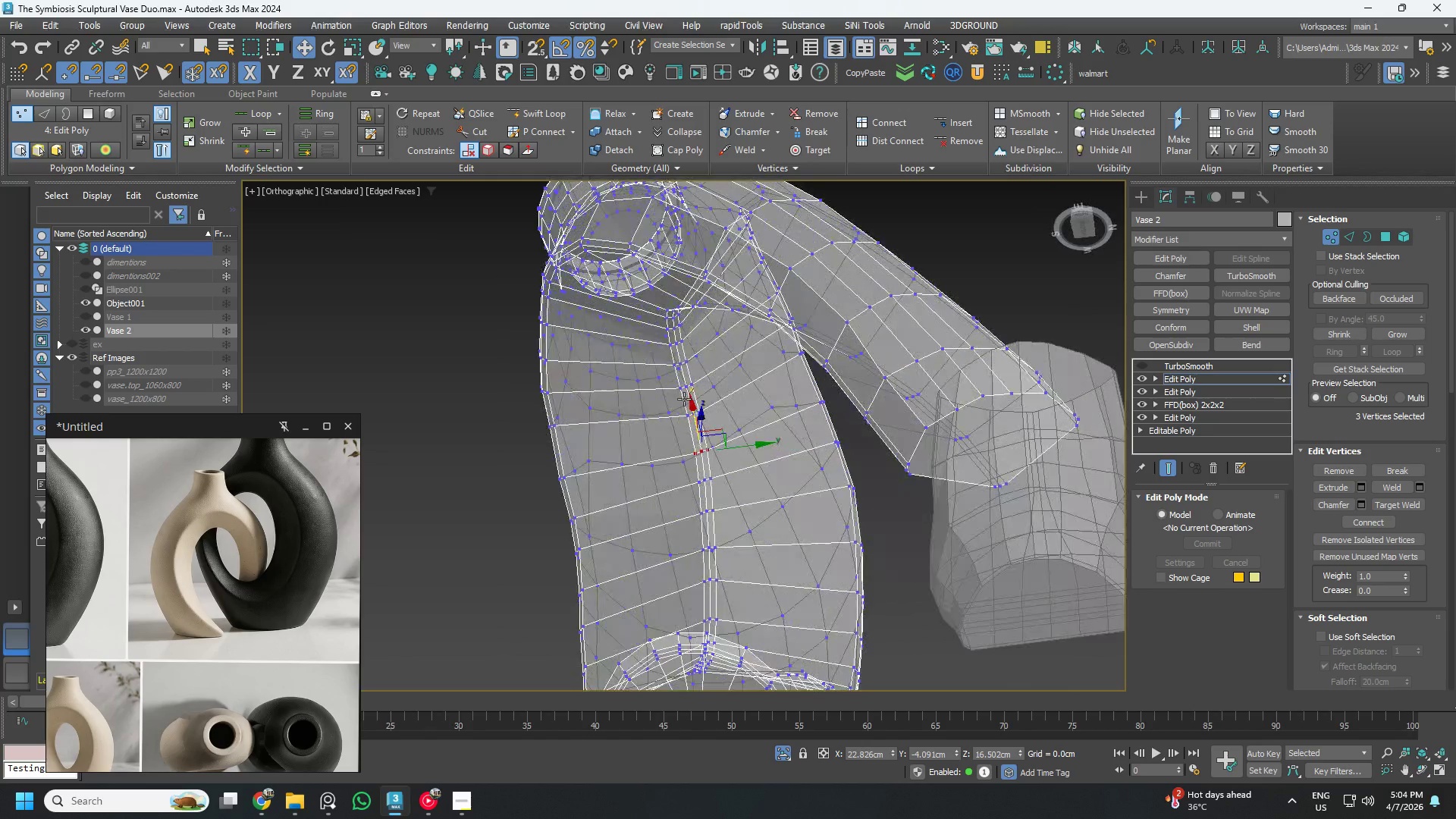 
hold_key(key=AltLeft, duration=1.3)
 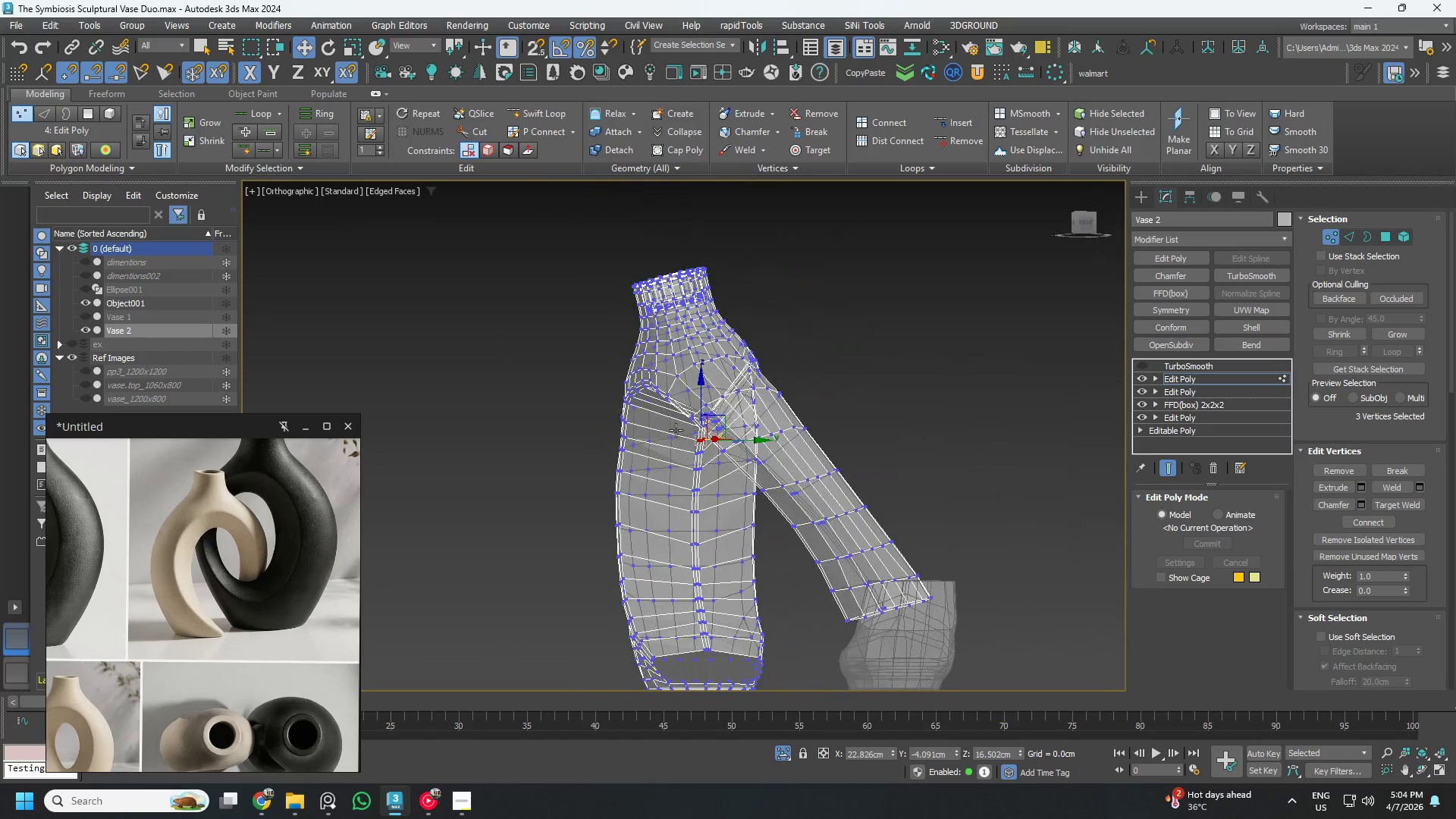 
scroll: coordinate [701, 431], scroll_direction: down, amount: 1.0
 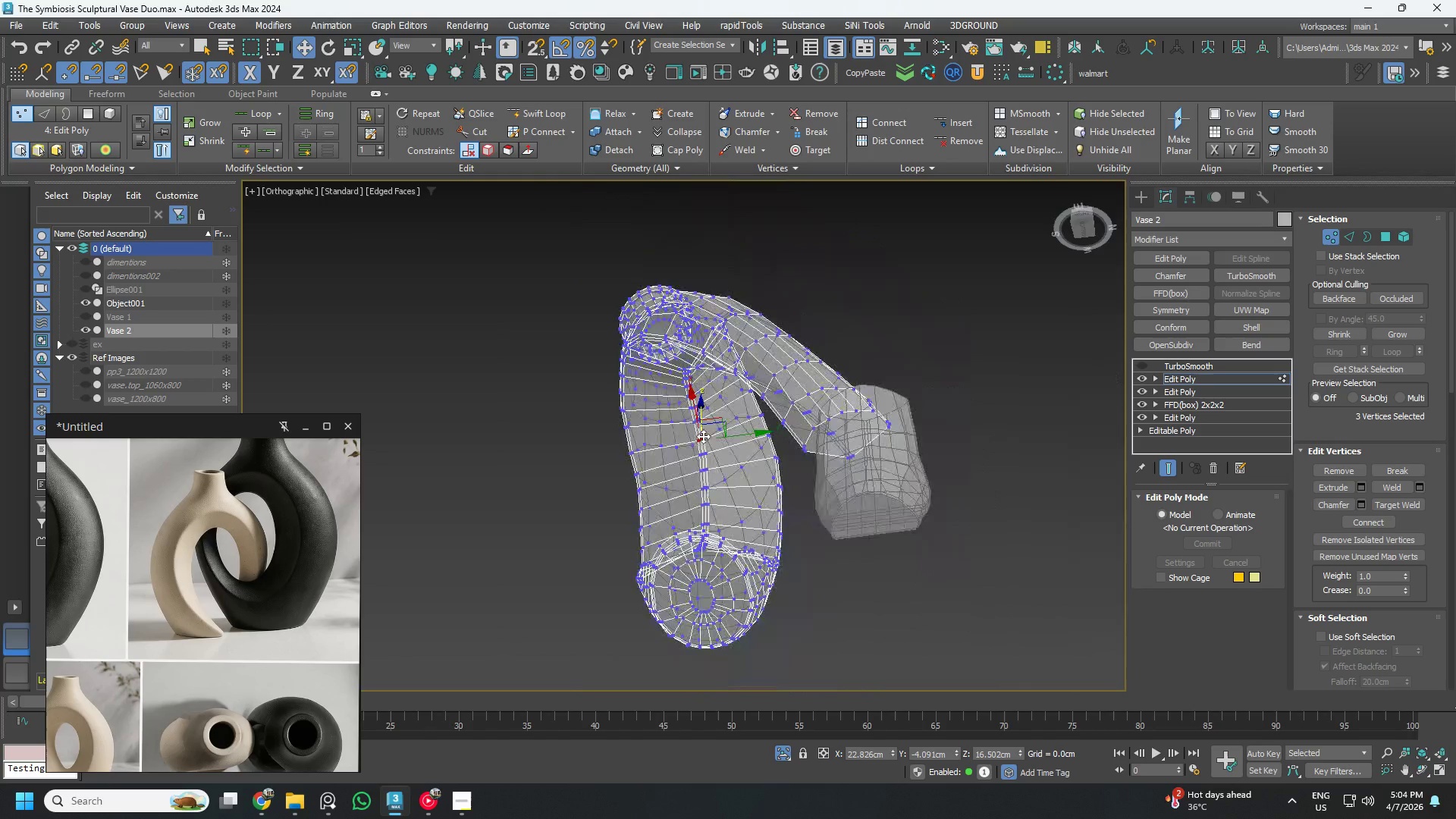 
hold_key(key=AltLeft, duration=1.24)
 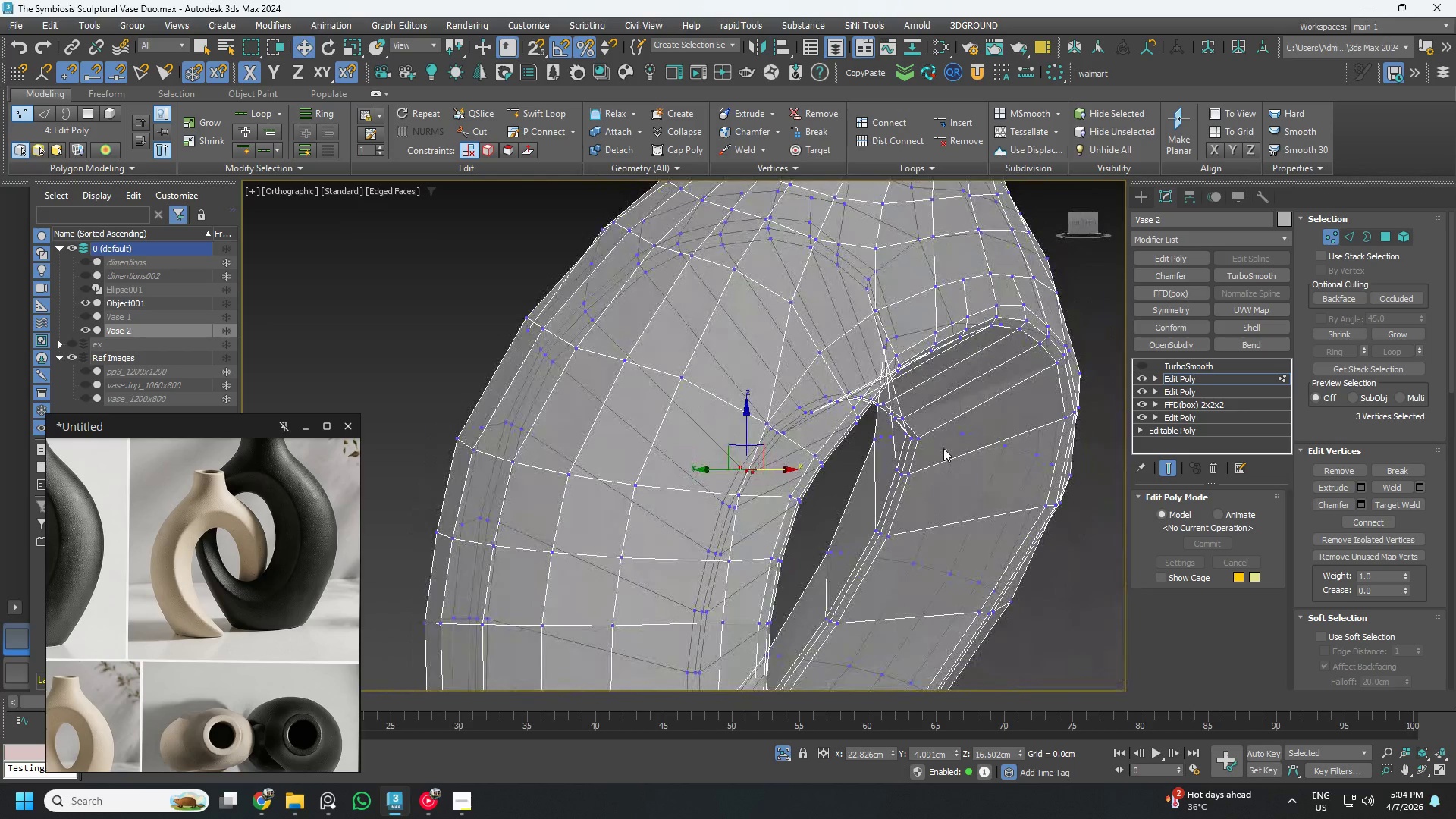 
scroll: coordinate [679, 425], scroll_direction: up, amount: 3.0
 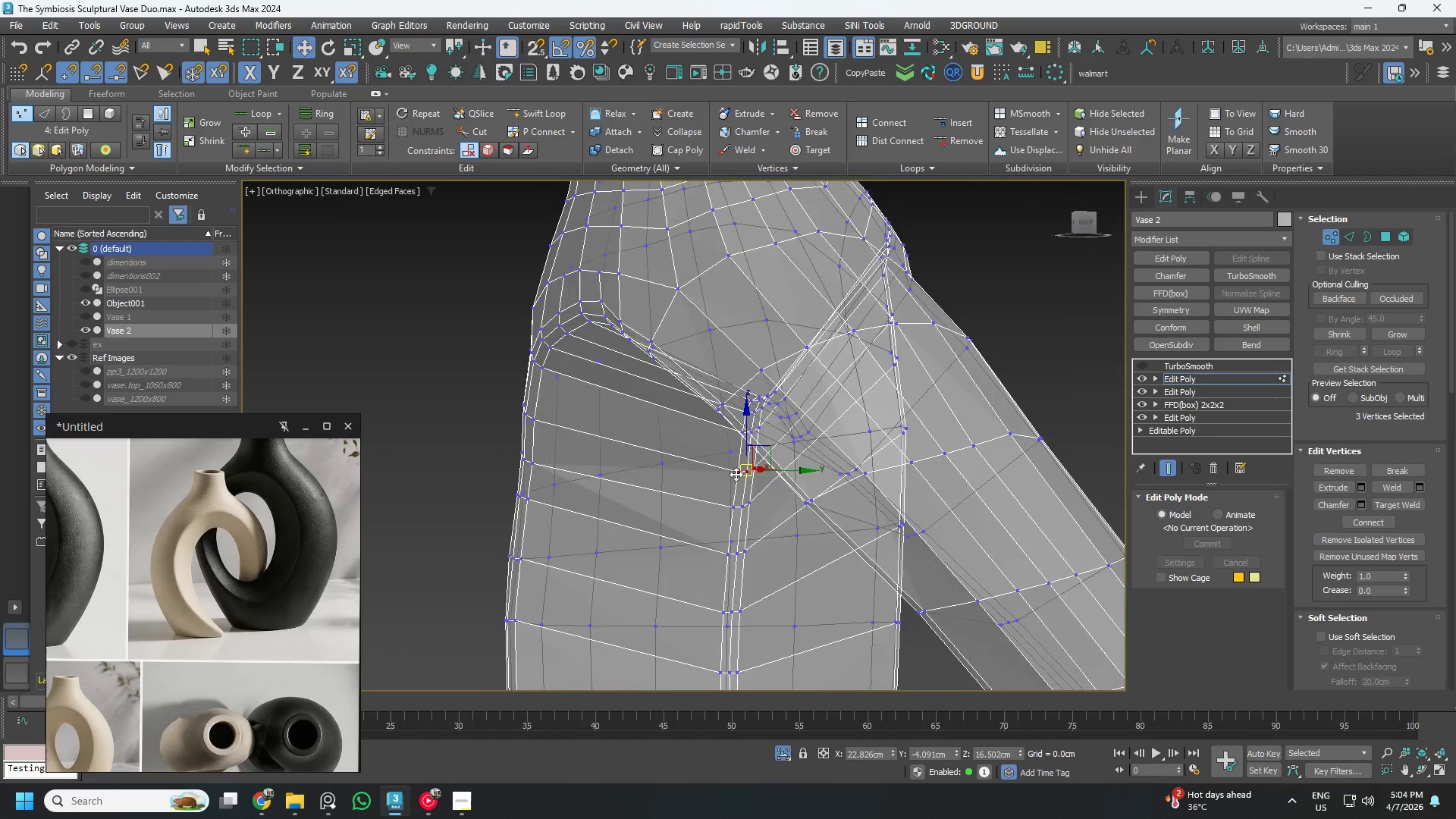 
hold_key(key=AltLeft, duration=0.48)
 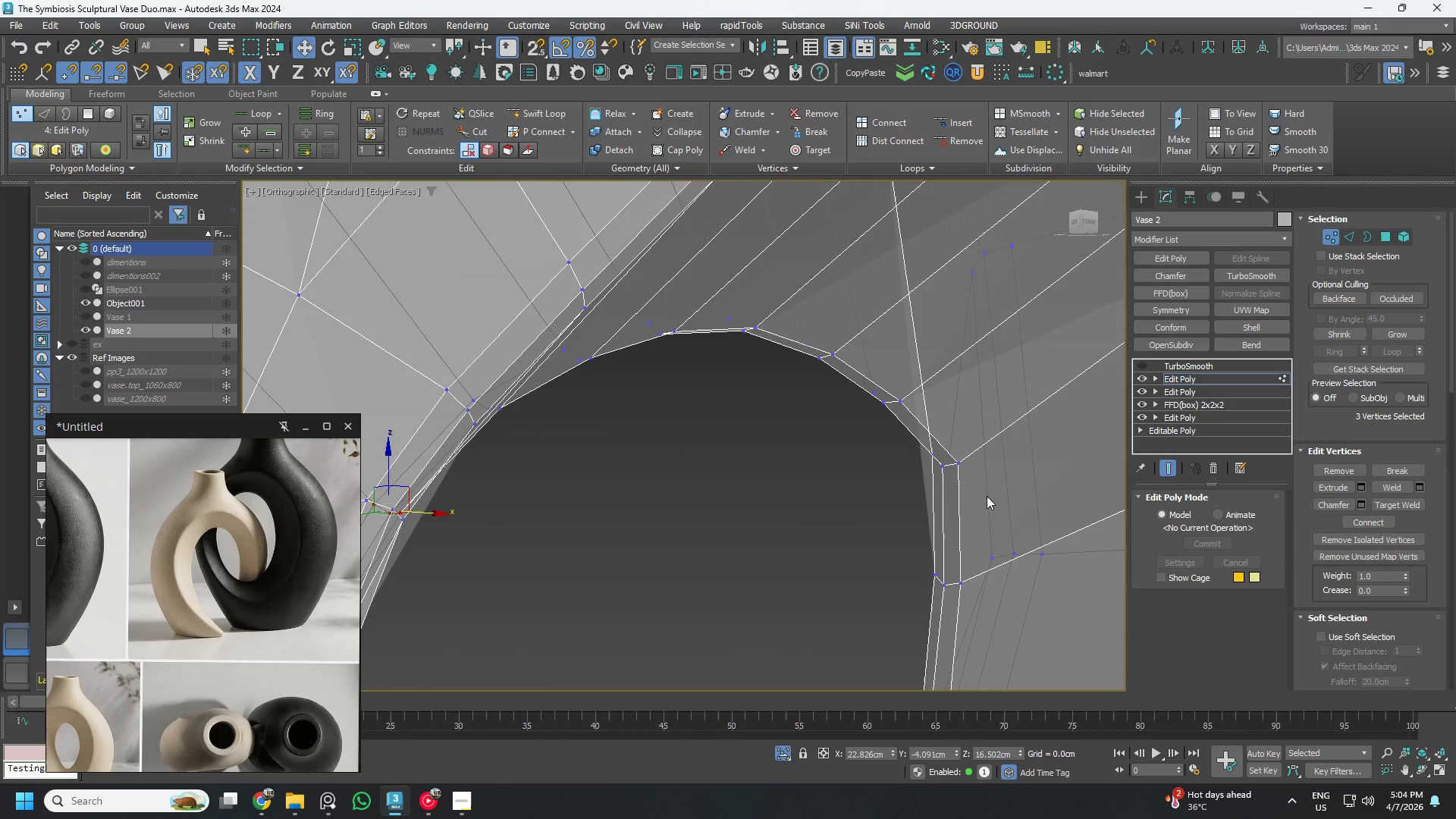 
scroll: coordinate [940, 448], scroll_direction: up, amount: 3.0
 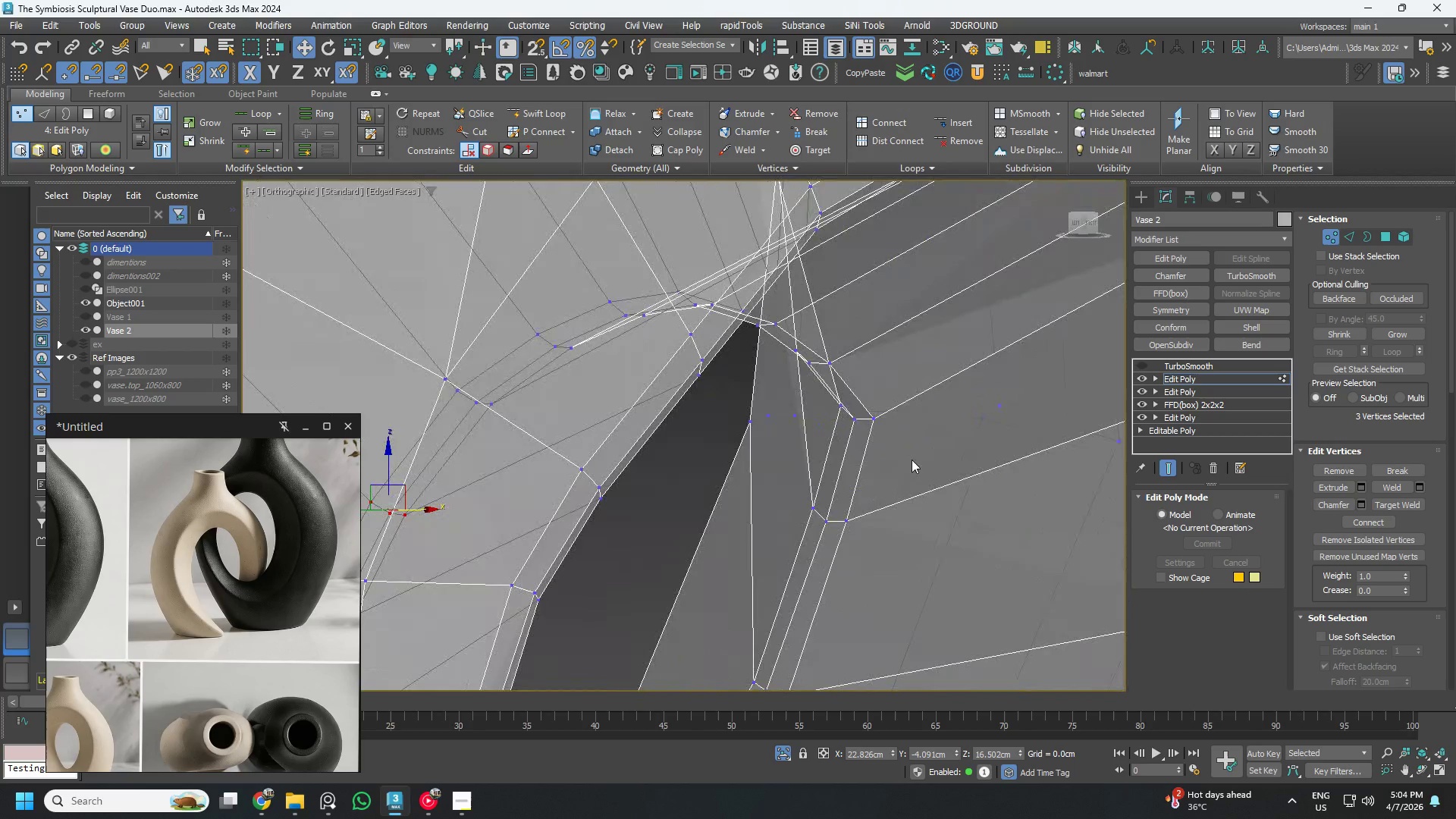 
left_click_drag(start_coordinate=[986, 497], to_coordinate=[920, 450])
 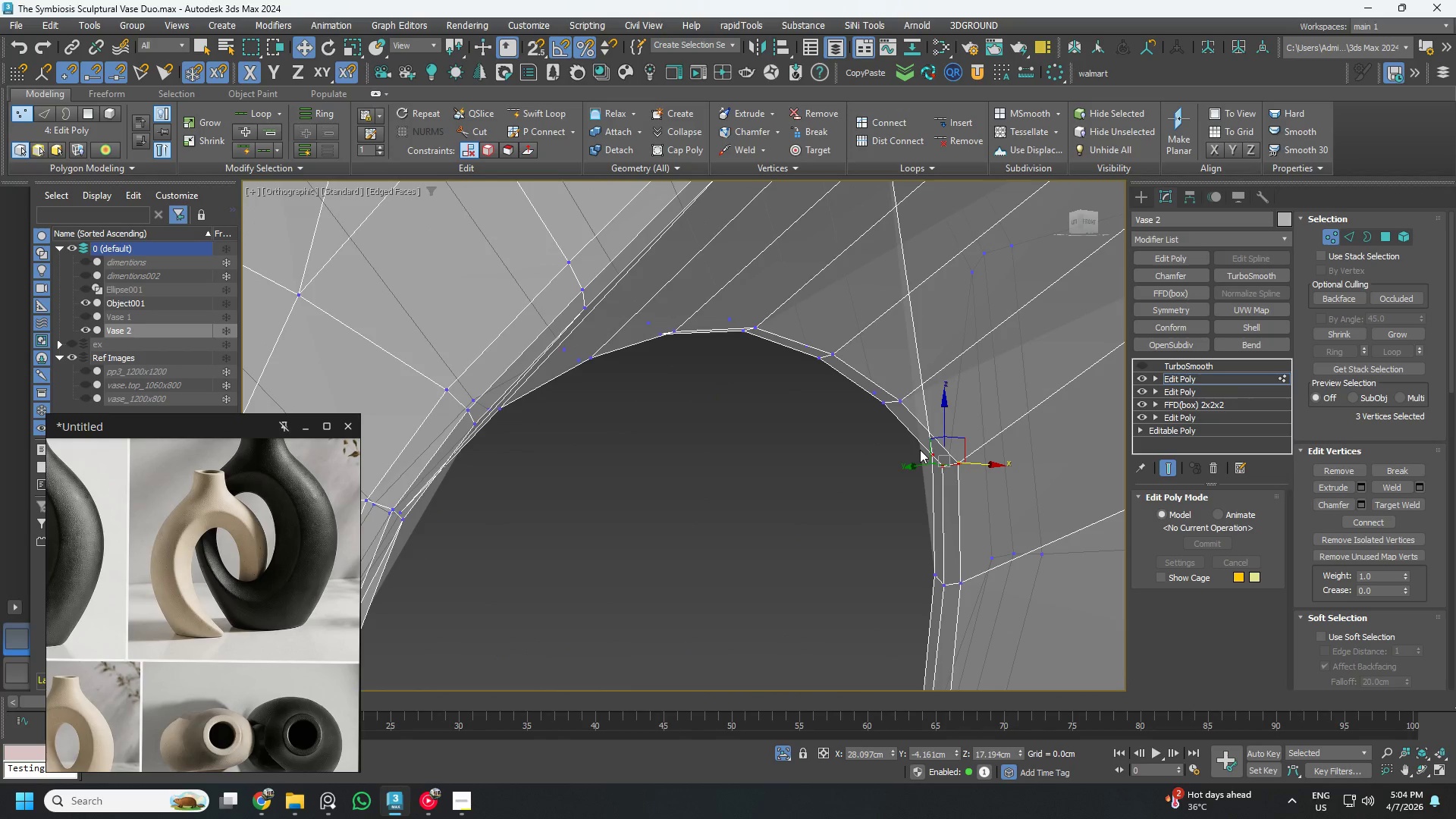 
hold_key(key=AltLeft, duration=1.11)
 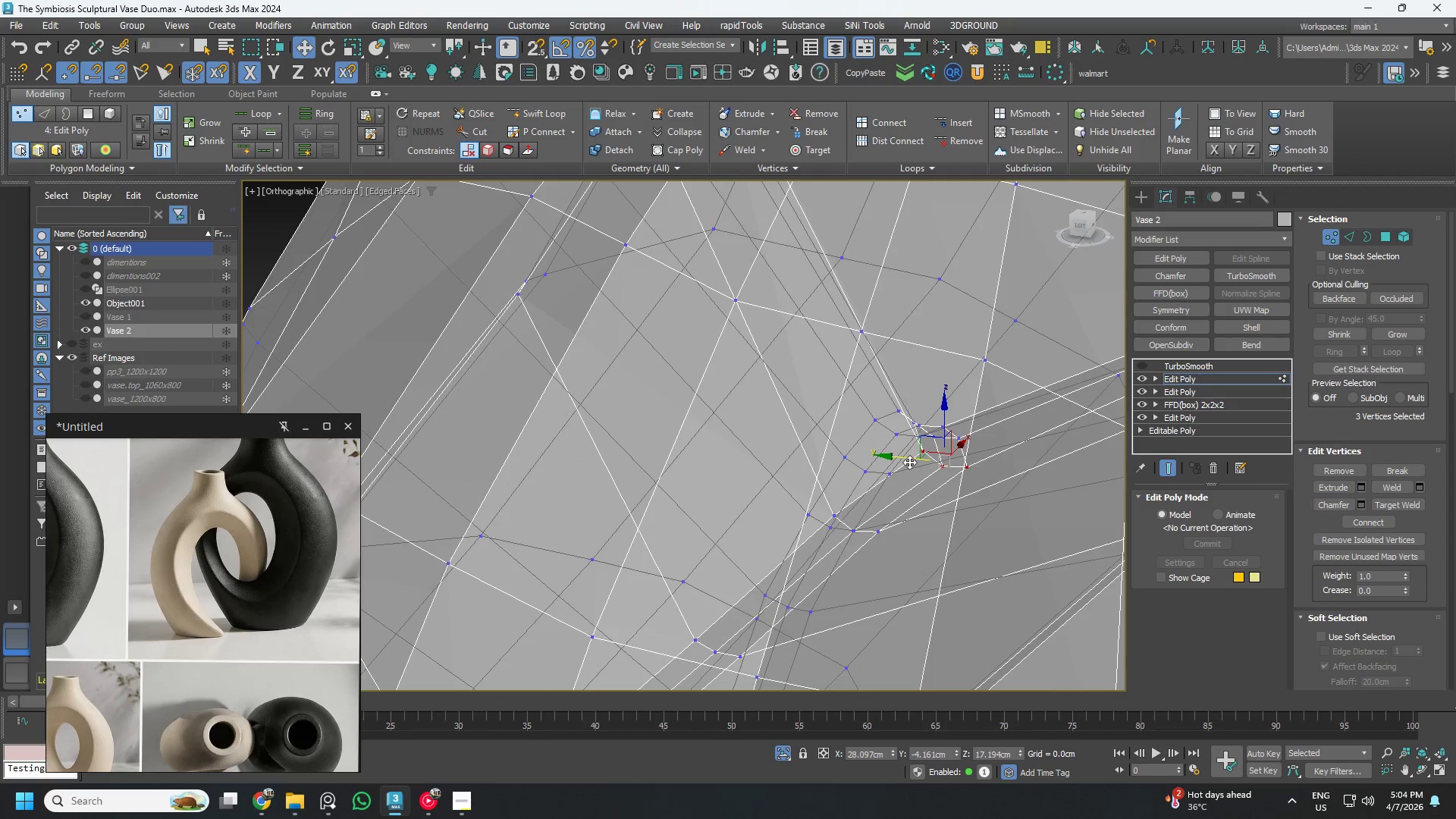 
left_click_drag(start_coordinate=[906, 460], to_coordinate=[888, 455])
 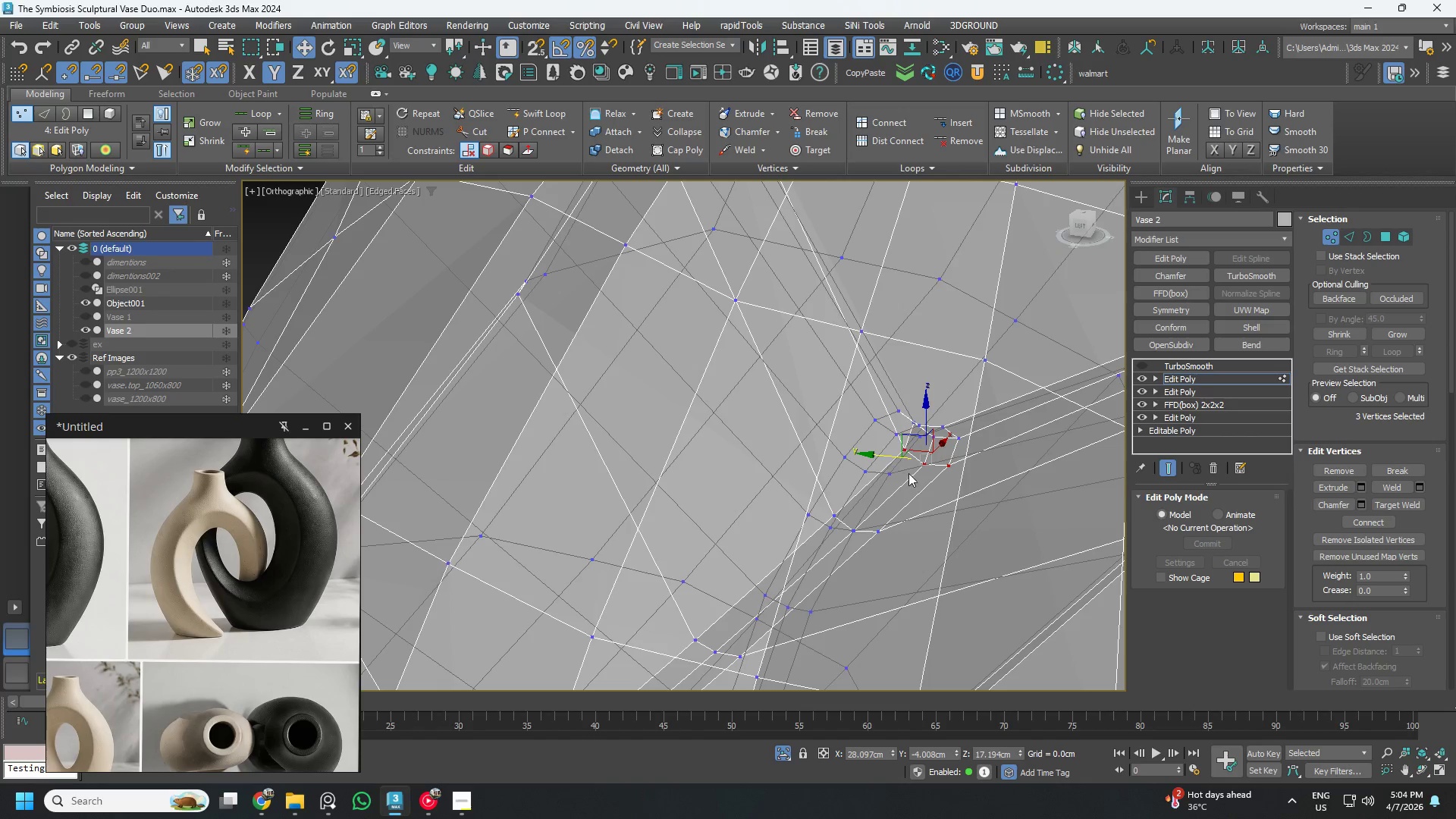 
hold_key(key=AltLeft, duration=0.83)
 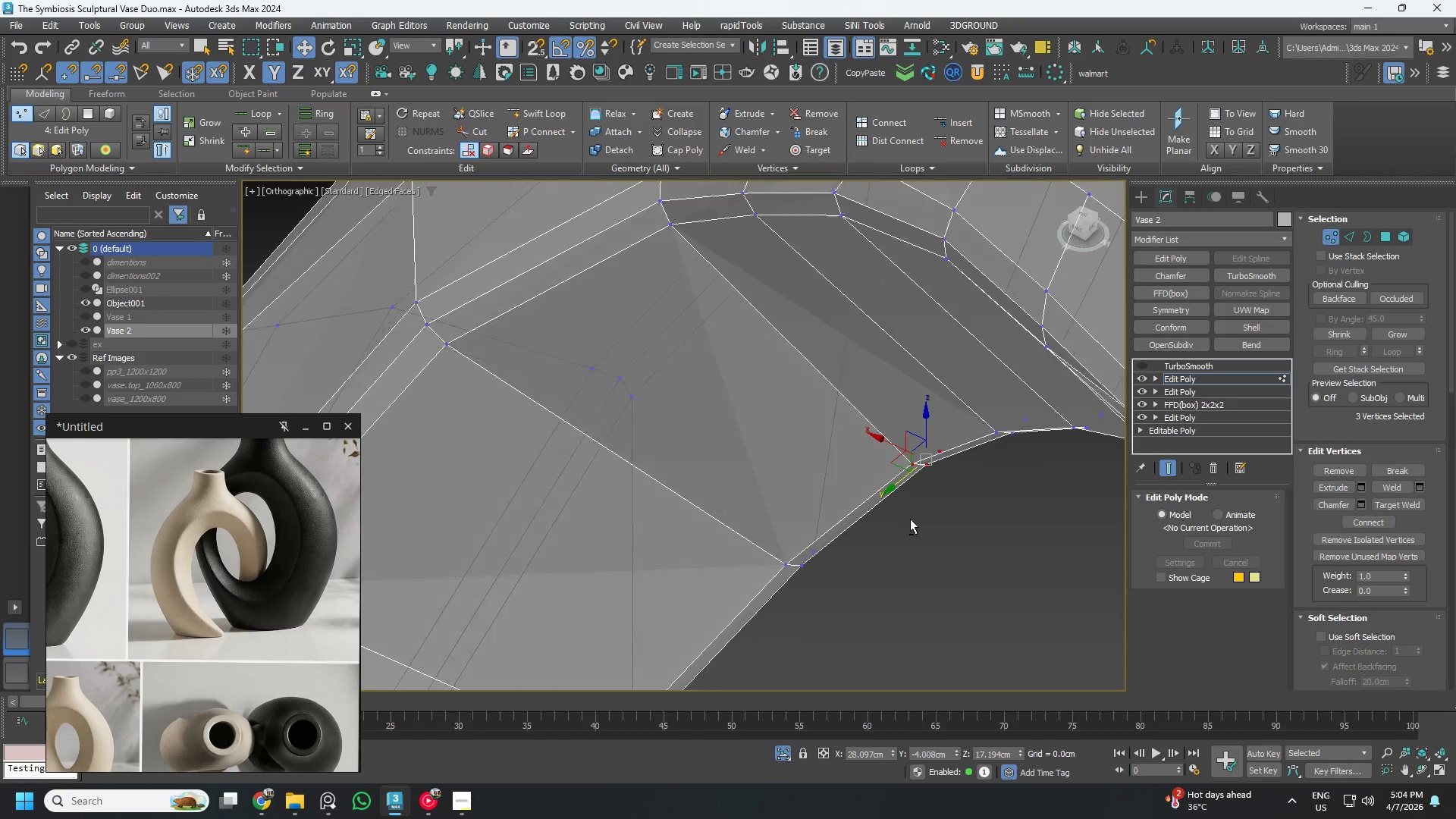 
hold_key(key=AltLeft, duration=0.7)
 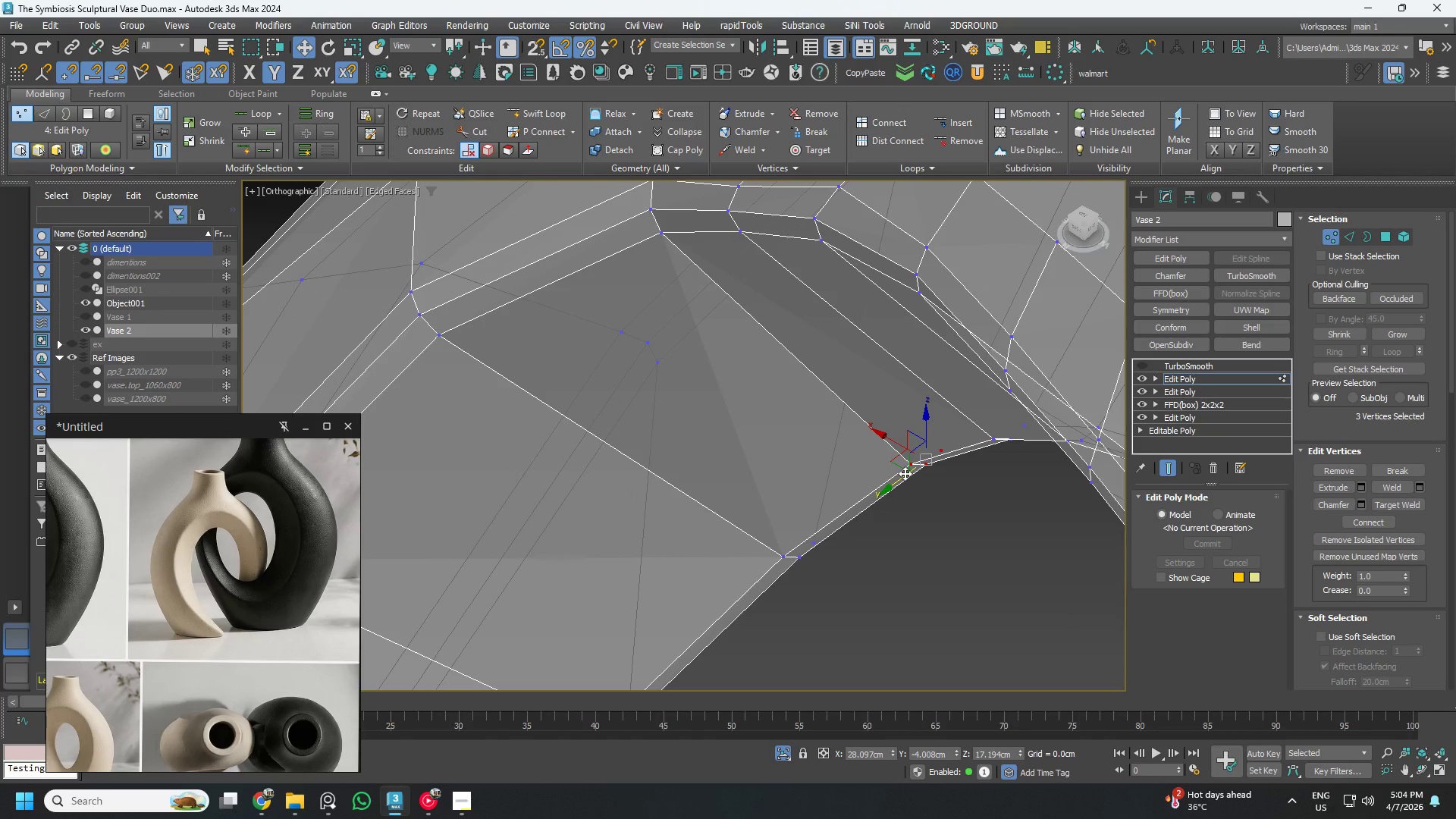 
left_click_drag(start_coordinate=[904, 473], to_coordinate=[897, 482])
 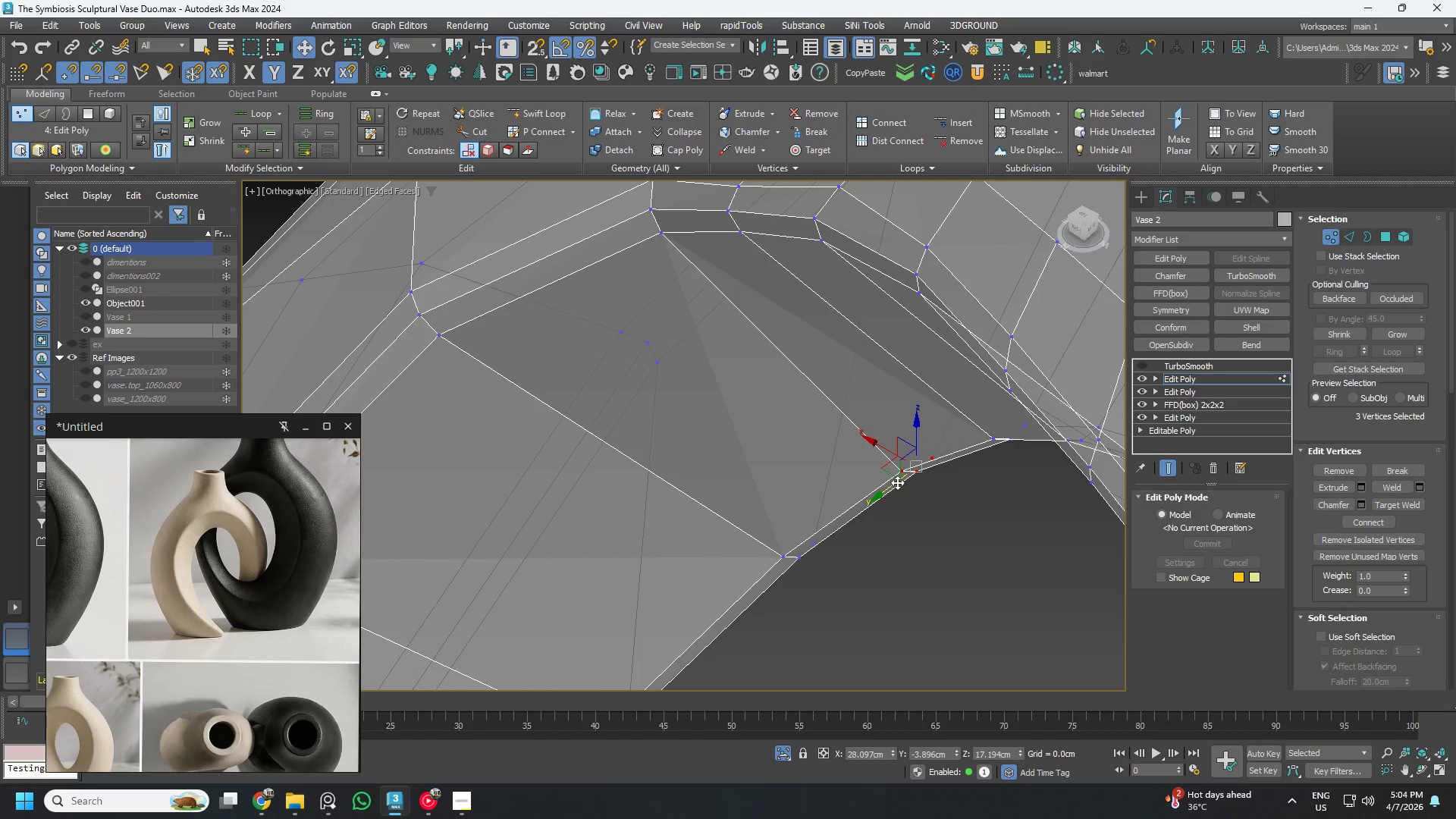 
hold_key(key=AltLeft, duration=0.7)
 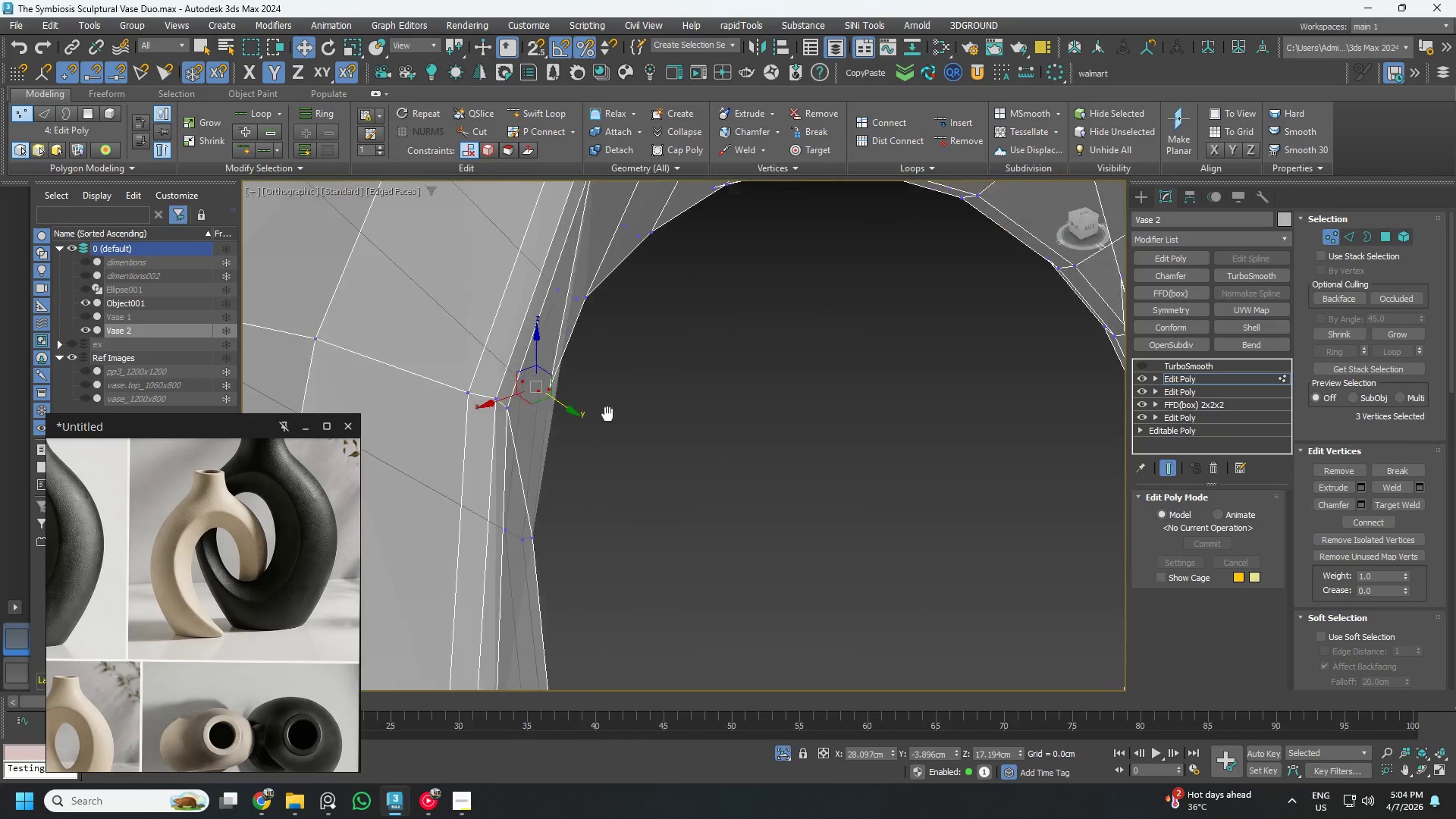 
hold_key(key=AltLeft, duration=1.61)
scroll: coordinate [570, 403], scroll_direction: down, amount: 2.0
 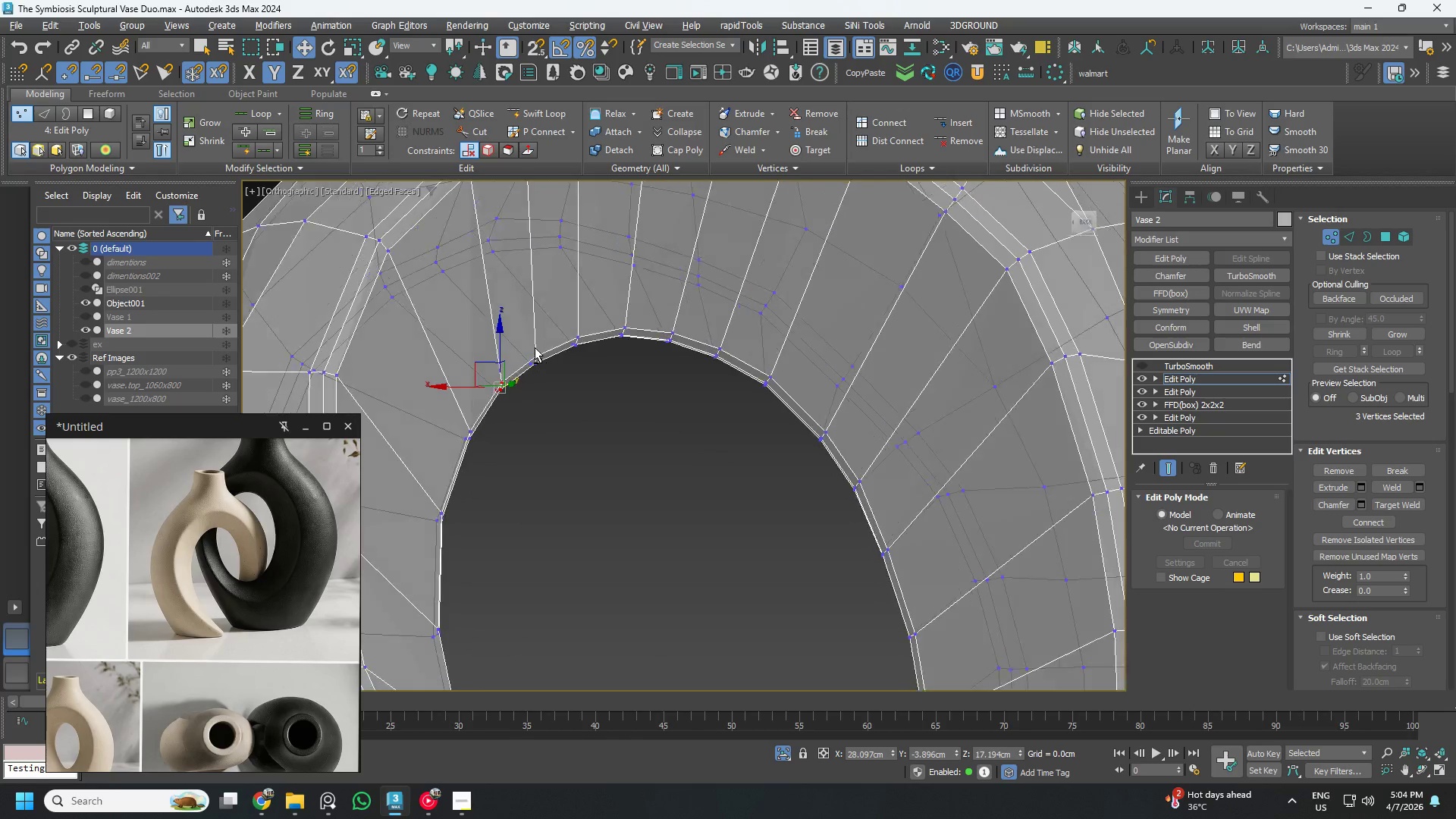 
hold_key(key=AltLeft, duration=1.11)
 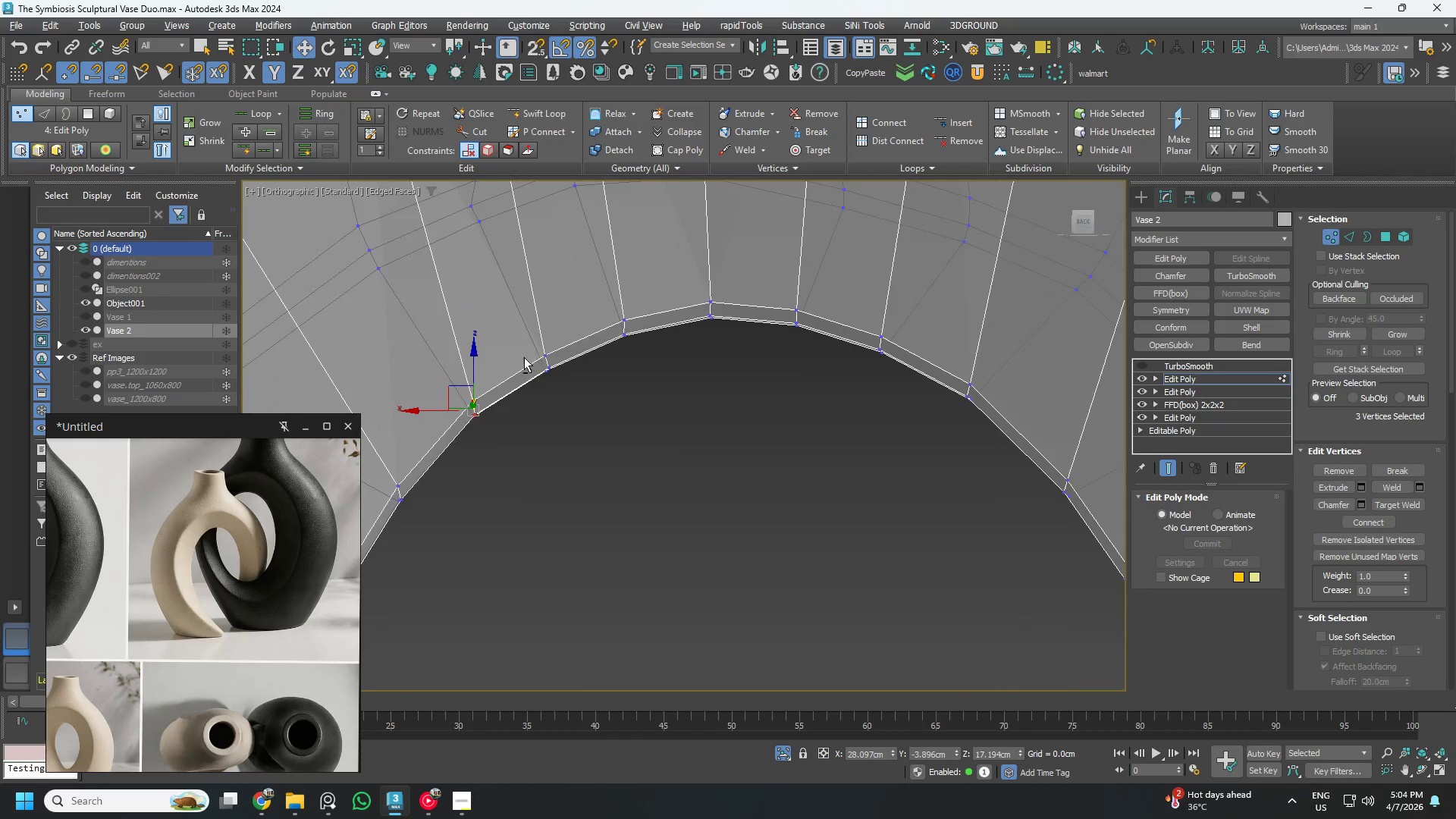 
hold_key(key=AltLeft, duration=0.61)
 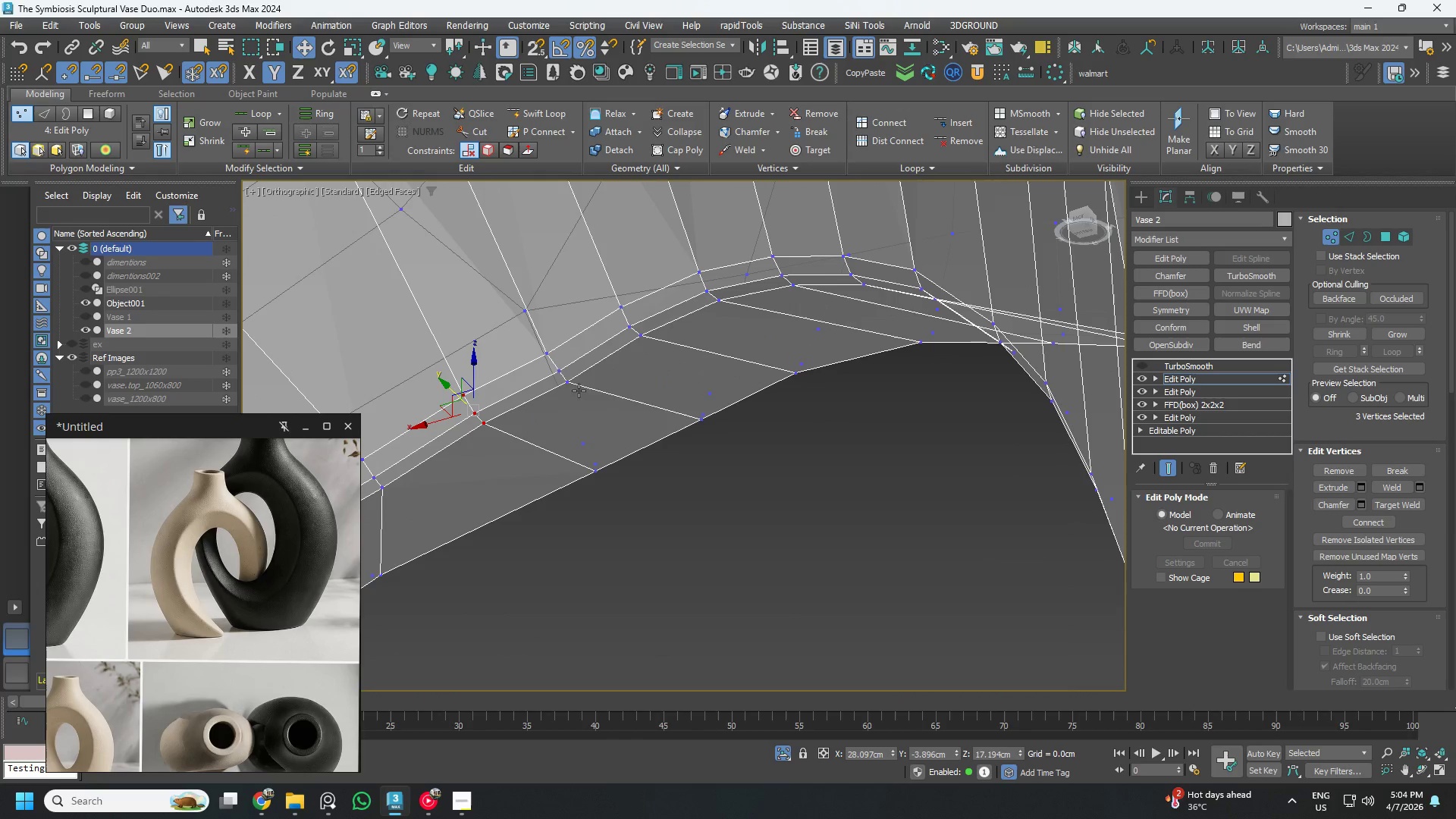 
scroll: coordinate [548, 368], scroll_direction: up, amount: 3.0
 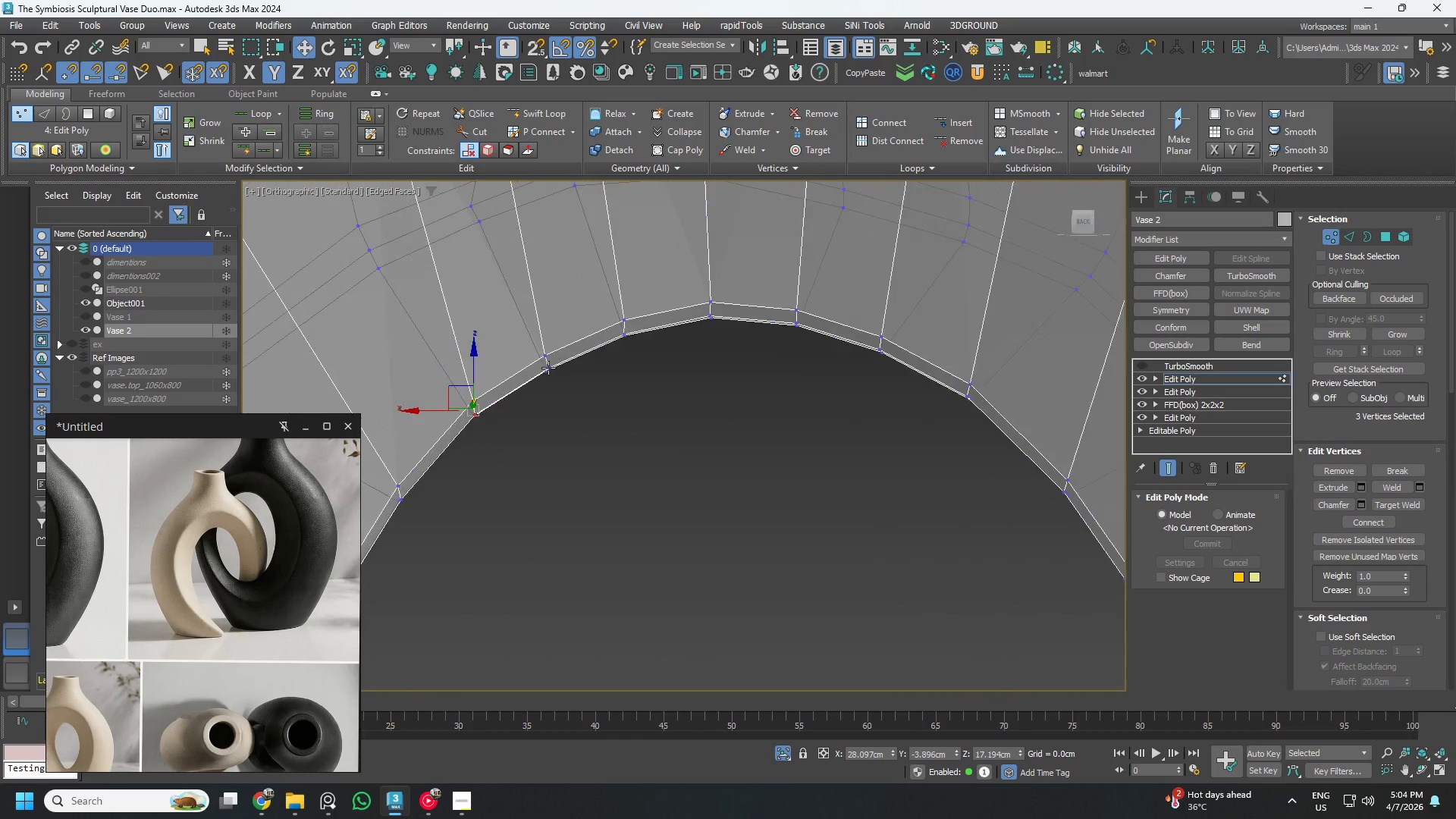 
left_click([571, 384])
 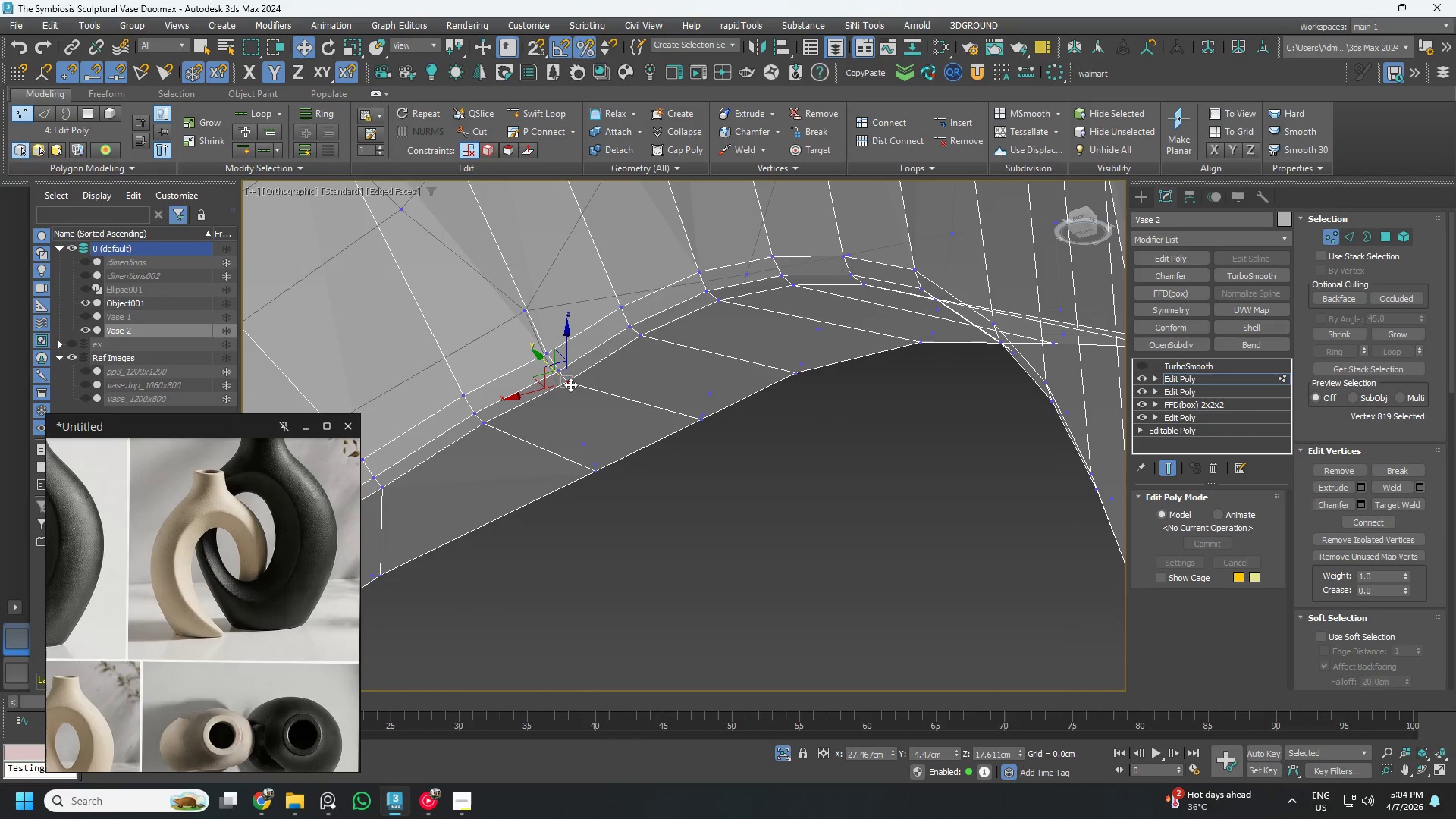 
hold_key(key=ControlLeft, duration=0.8)
double_click([556, 370])
 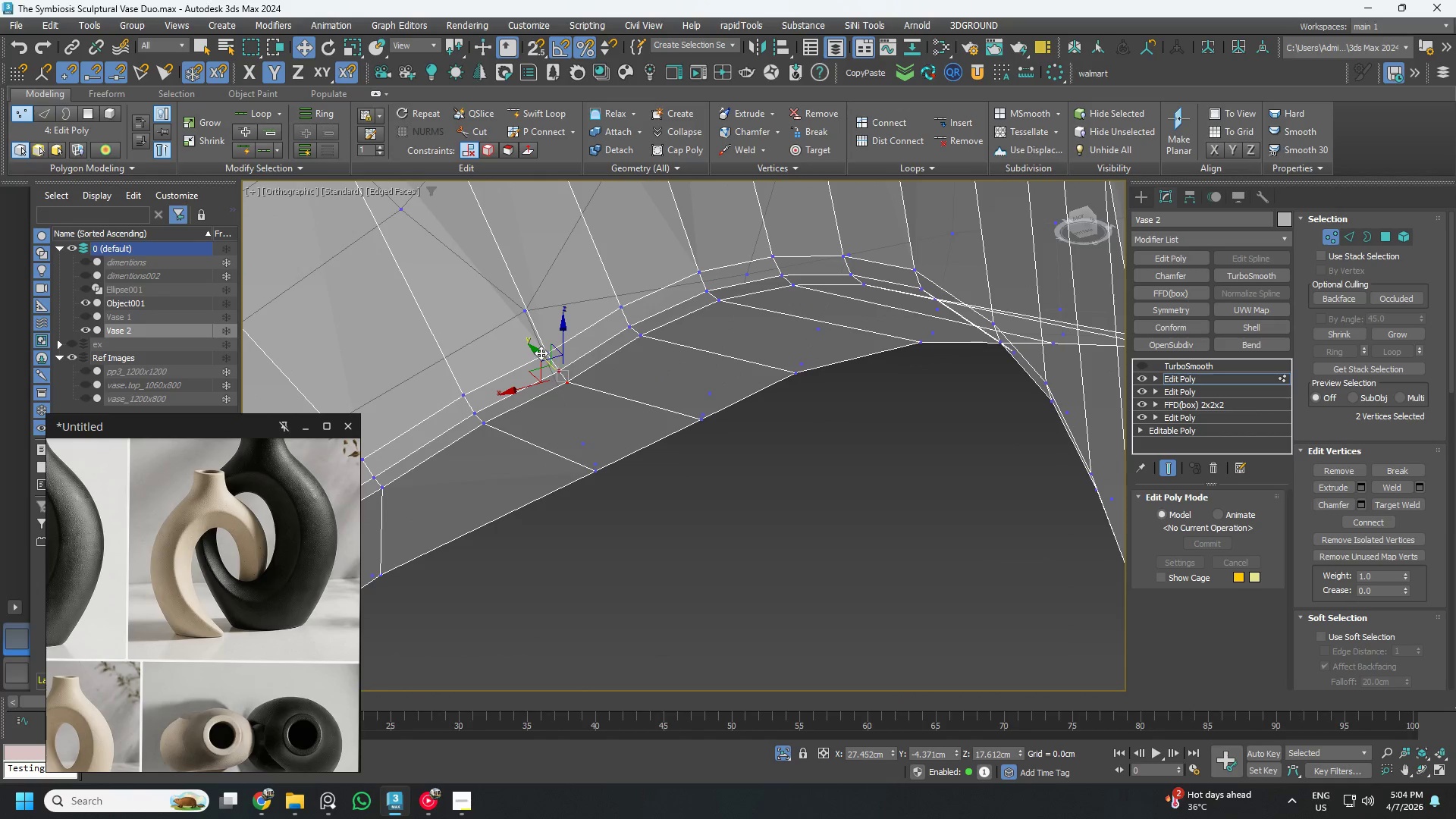 
triple_click([540, 352])
 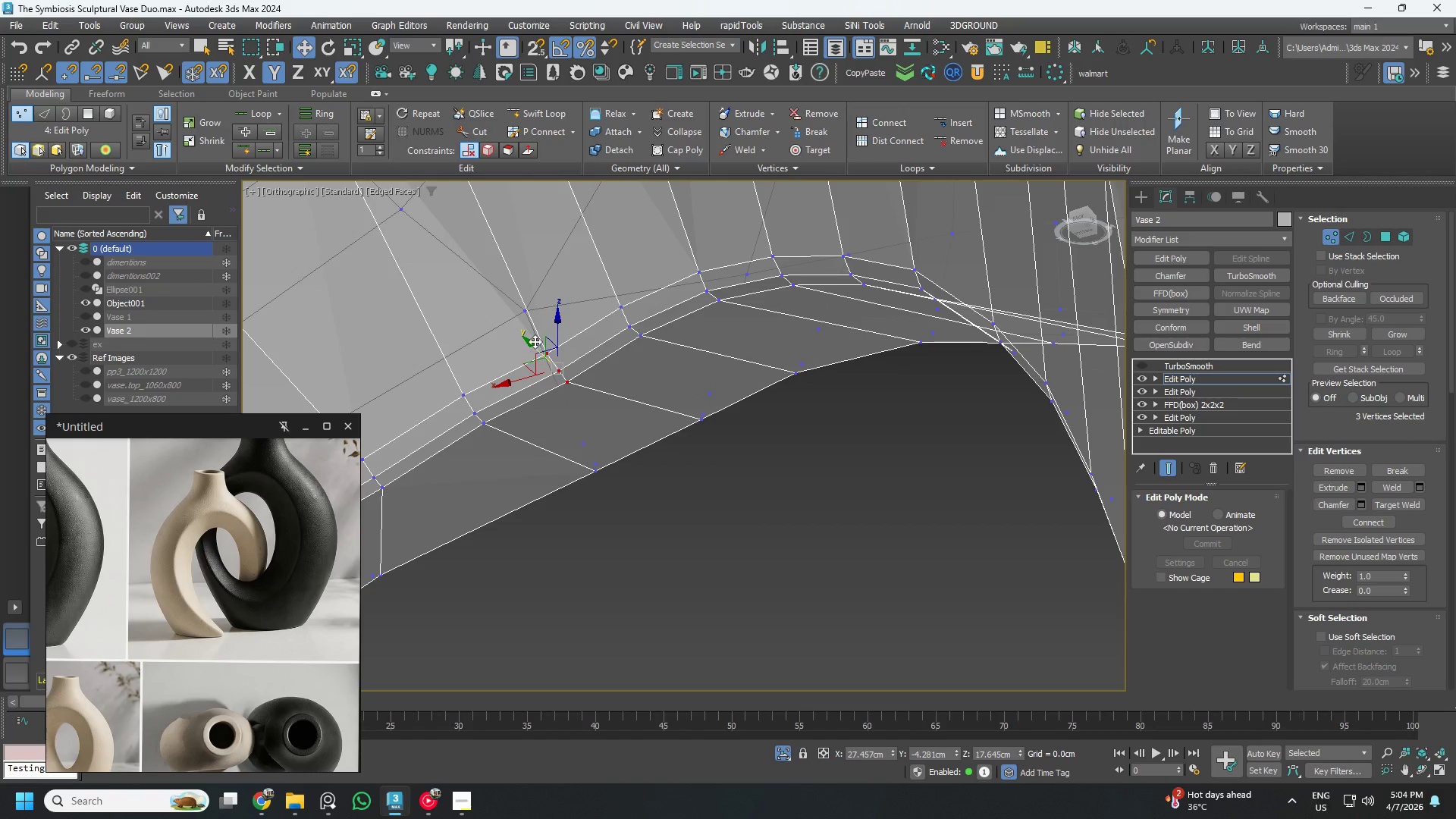 
left_click_drag(start_coordinate=[535, 340], to_coordinate=[527, 334])
 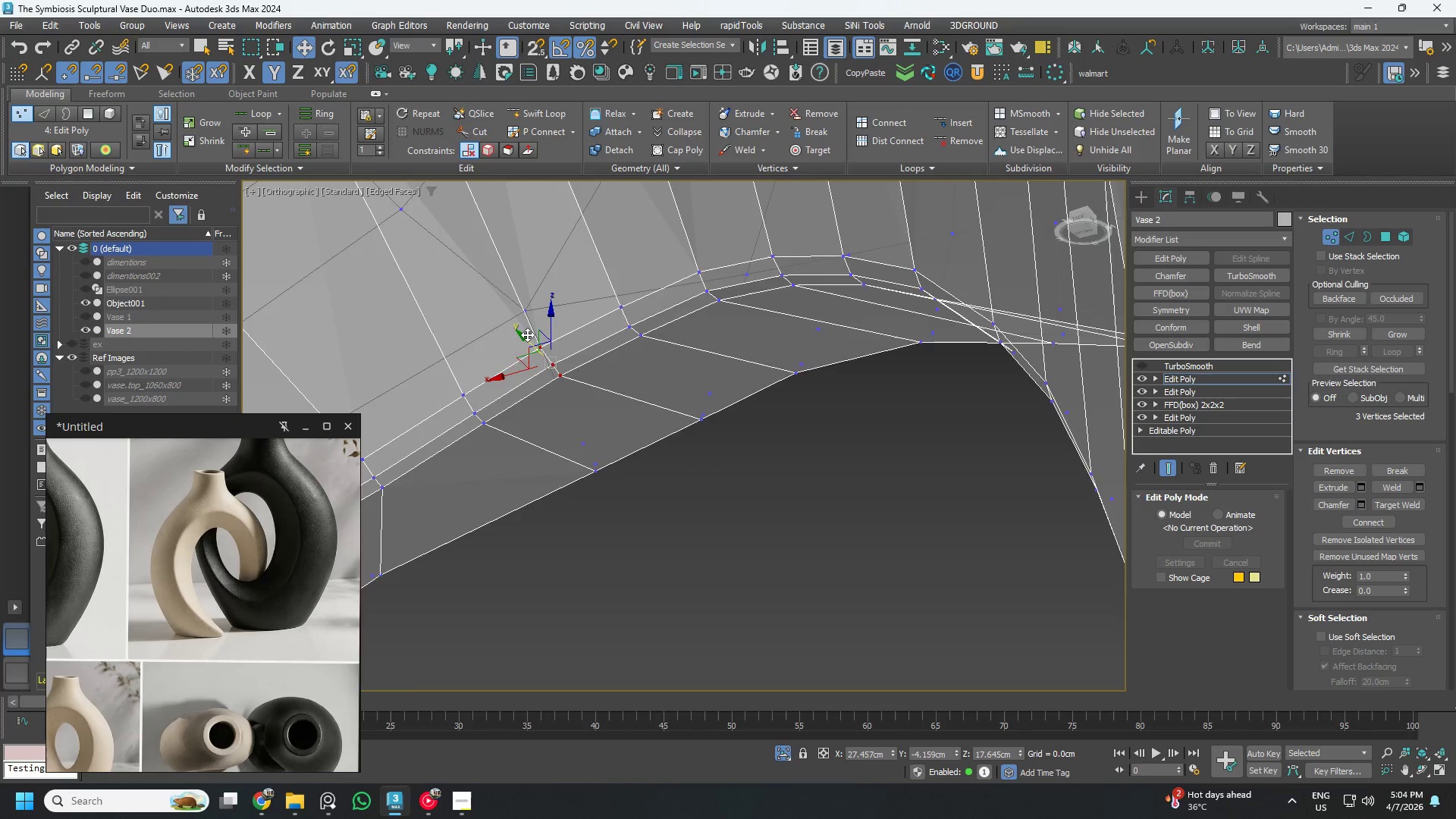 
hold_key(key=AltLeft, duration=0.89)
 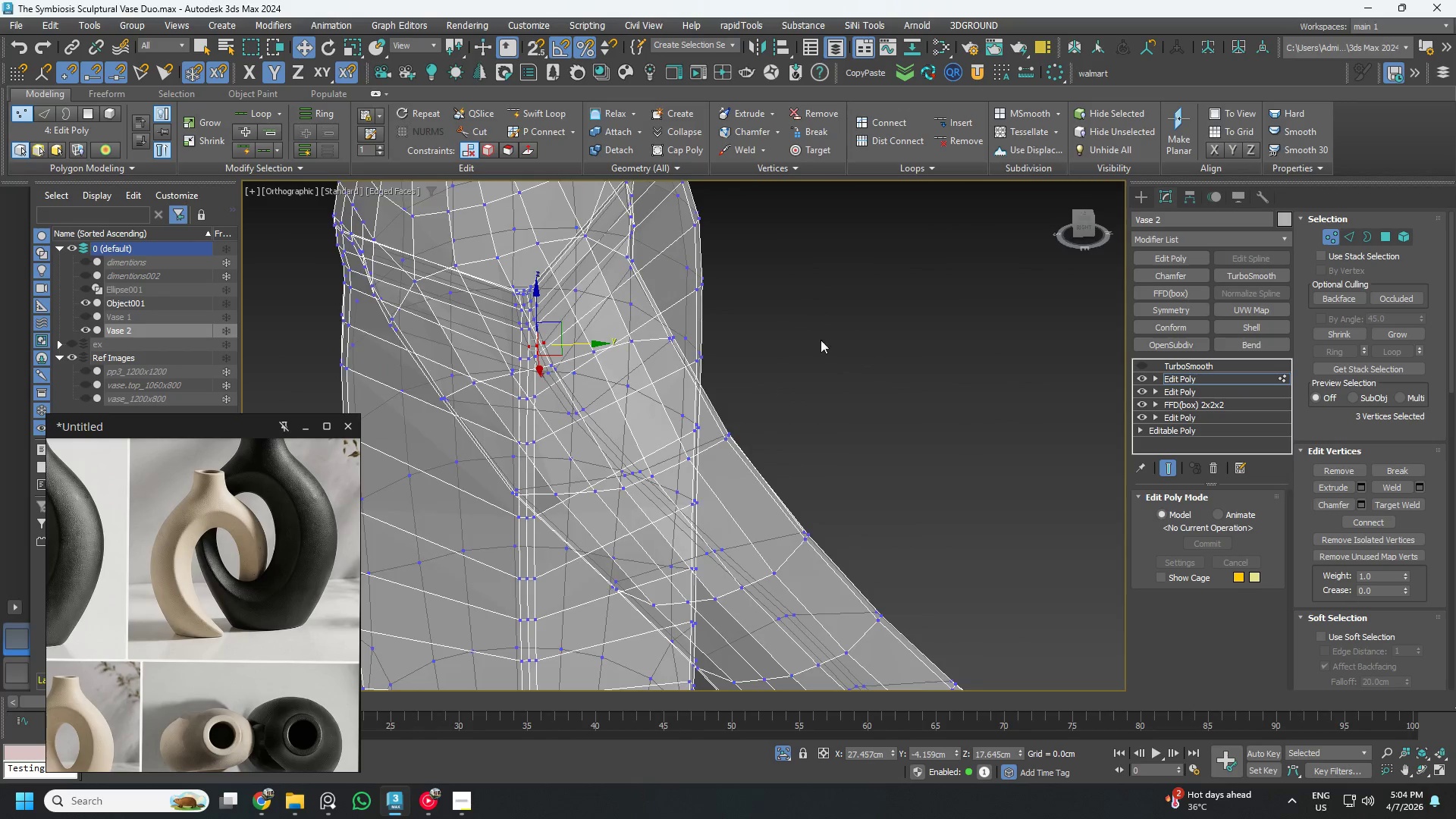 
scroll: coordinate [845, 332], scroll_direction: down, amount: 6.0
 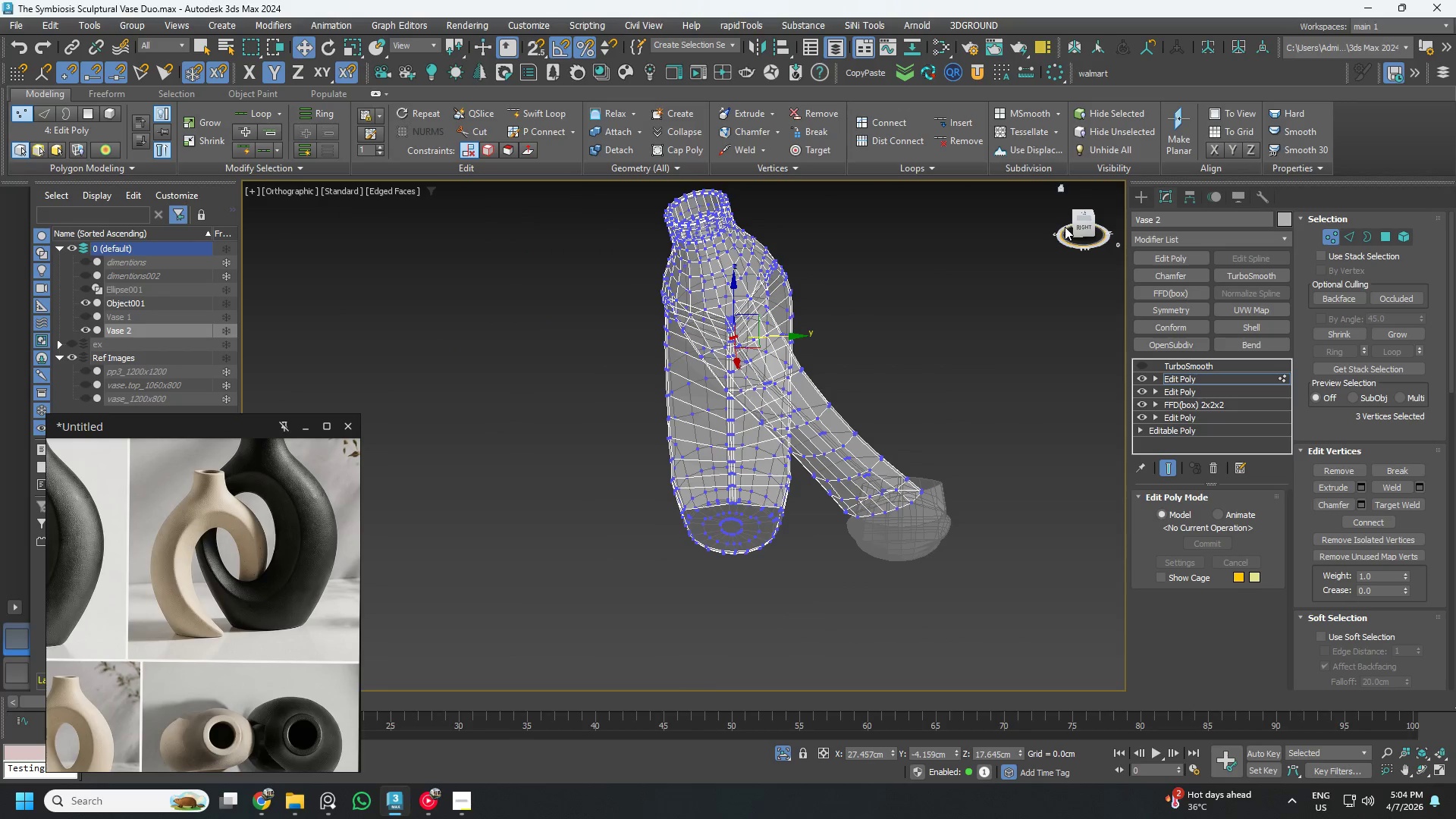 
left_click([1078, 226])
 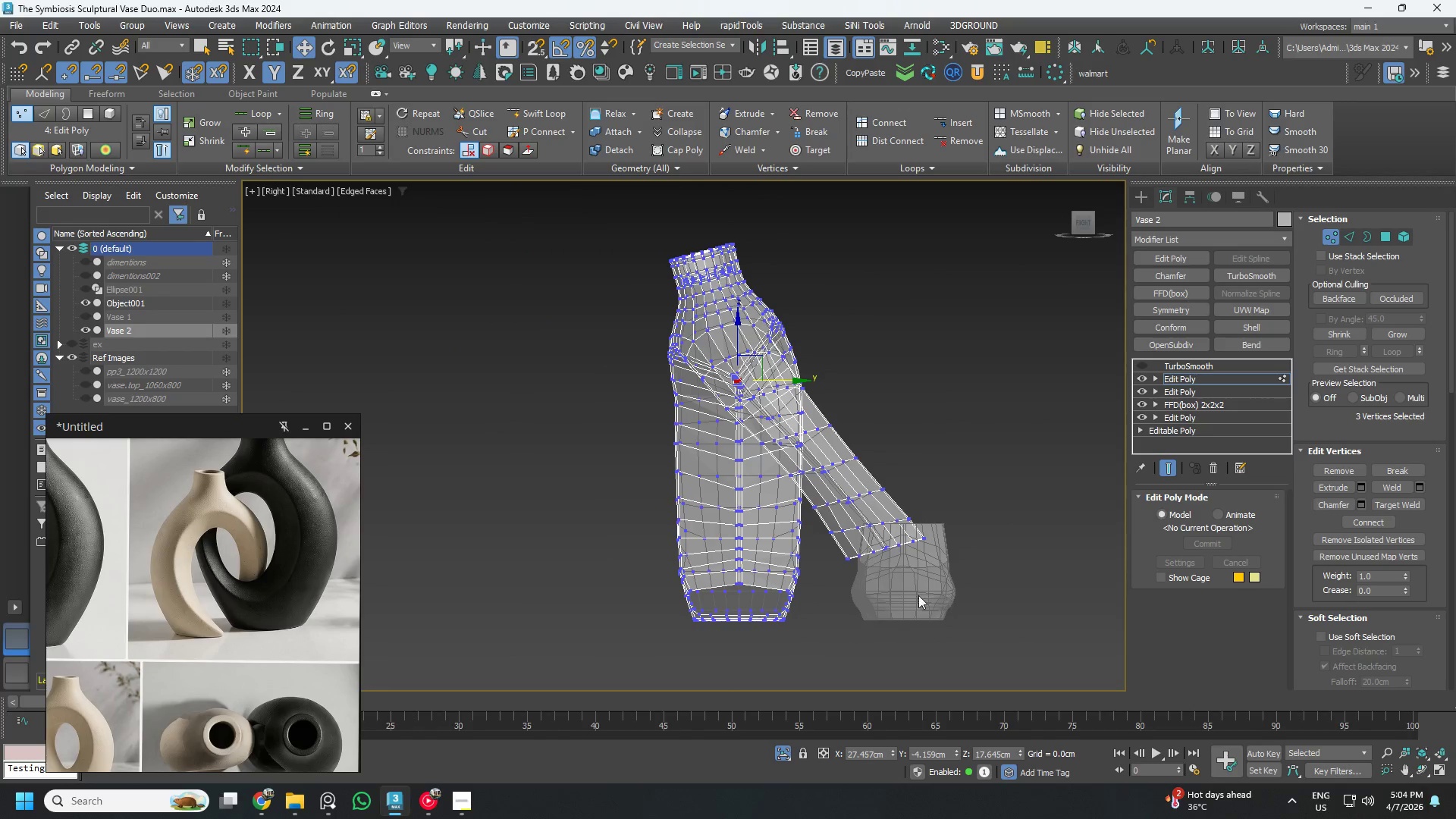 
scroll: coordinate [843, 525], scroll_direction: up, amount: 2.0
 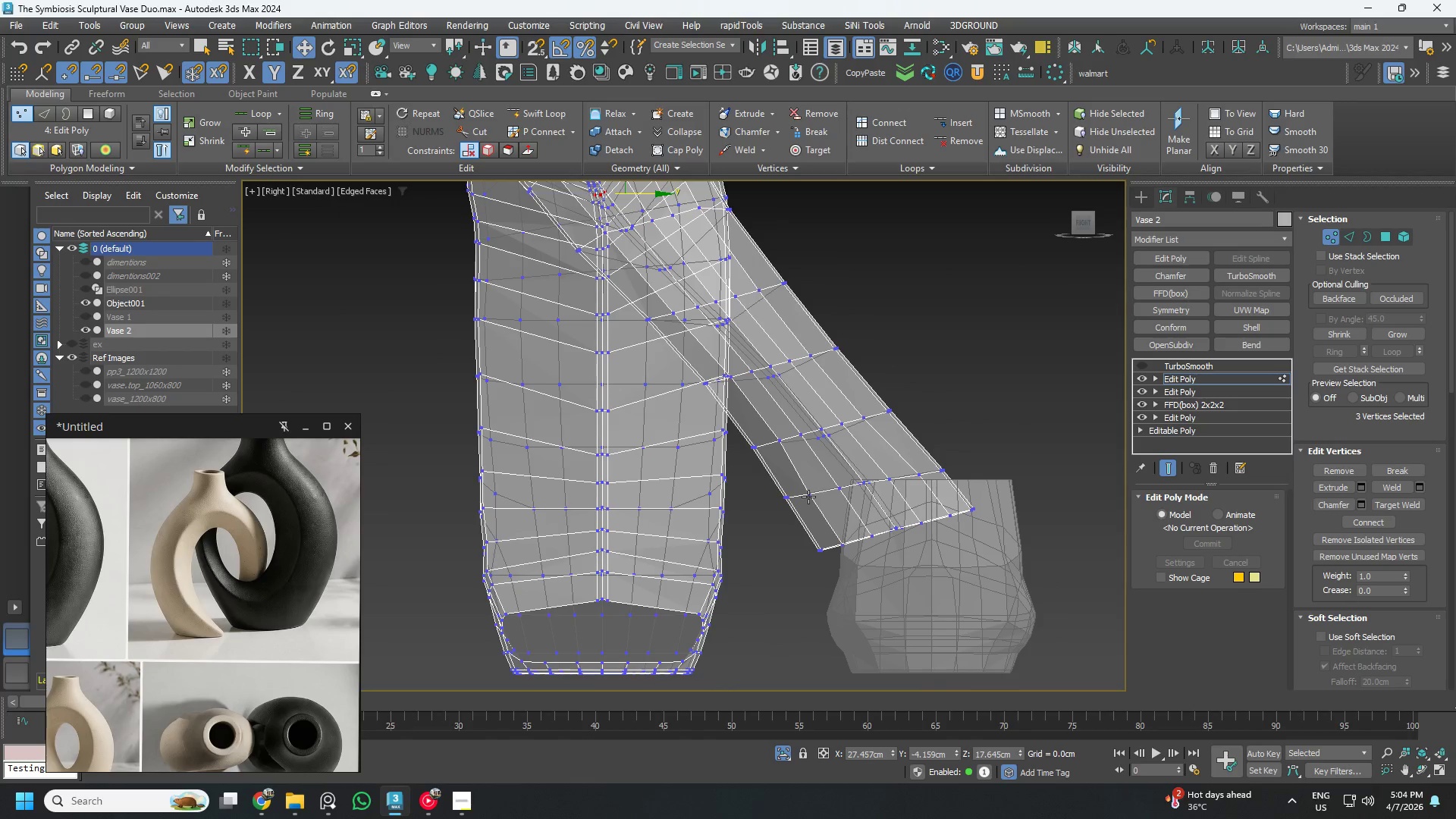 
scroll: coordinate [889, 524], scroll_direction: down, amount: 1.0
 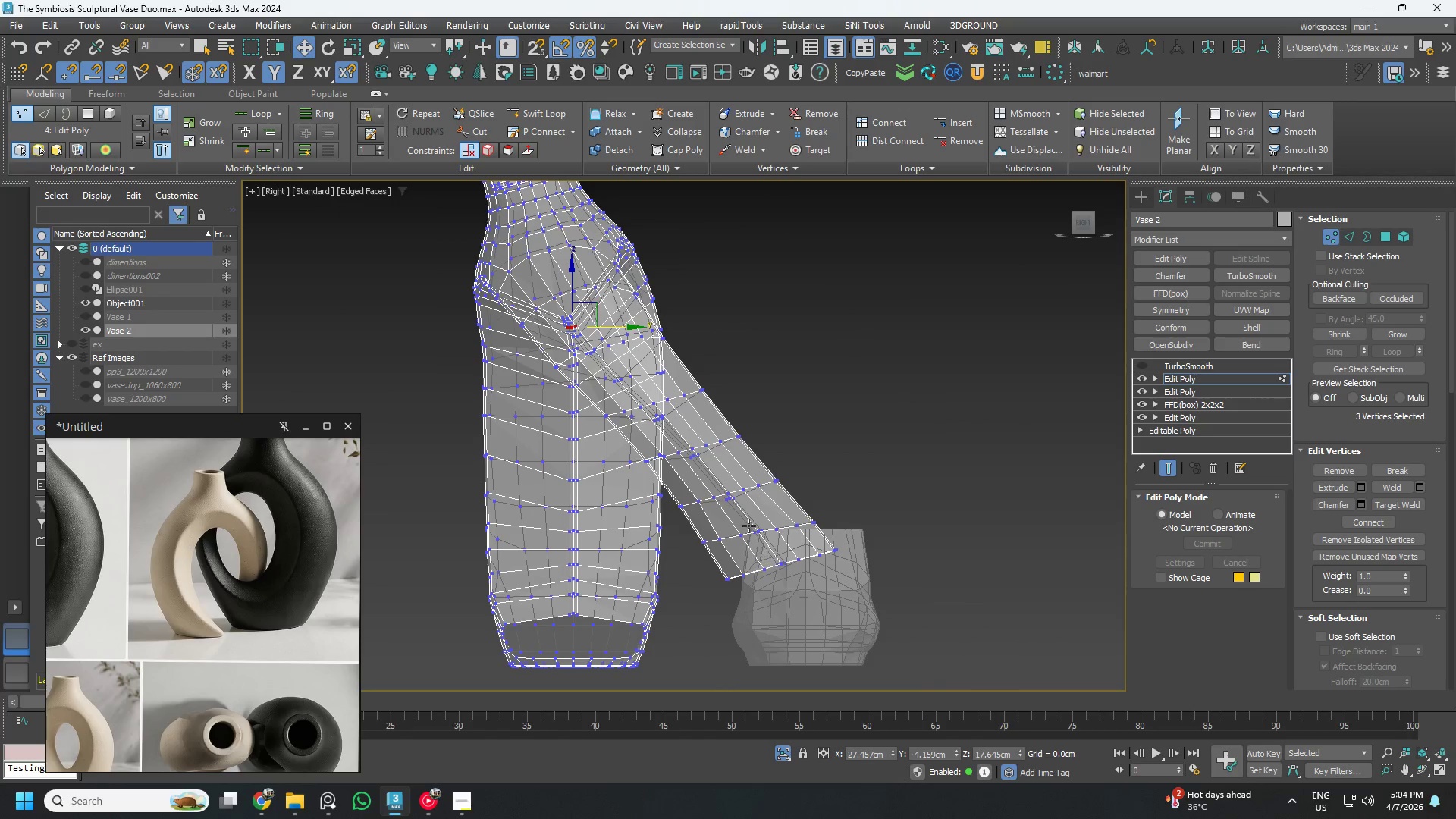 
scroll: coordinate [748, 515], scroll_direction: up, amount: 1.0
 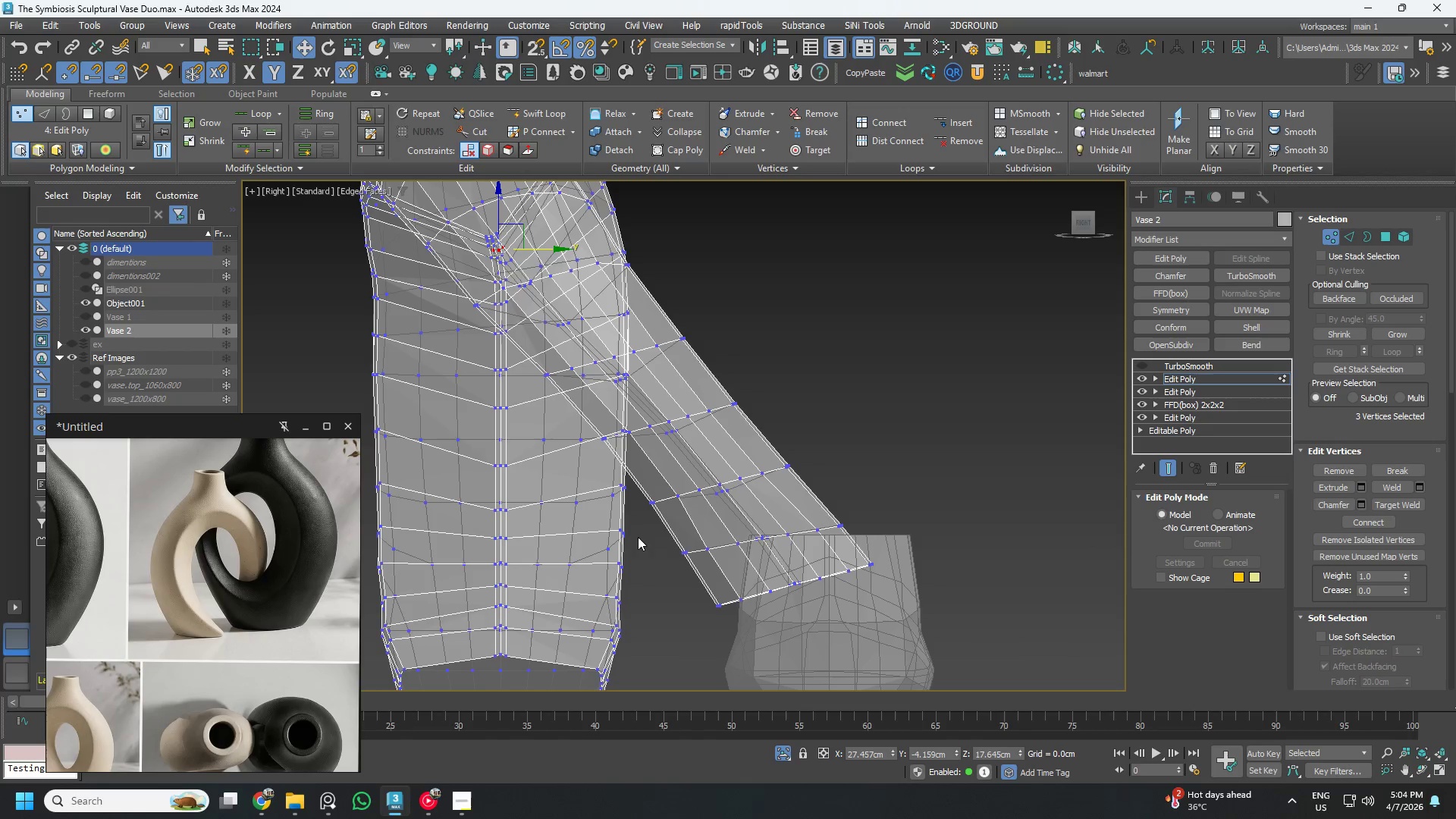 
left_click_drag(start_coordinate=[634, 535], to_coordinate=[838, 553])
 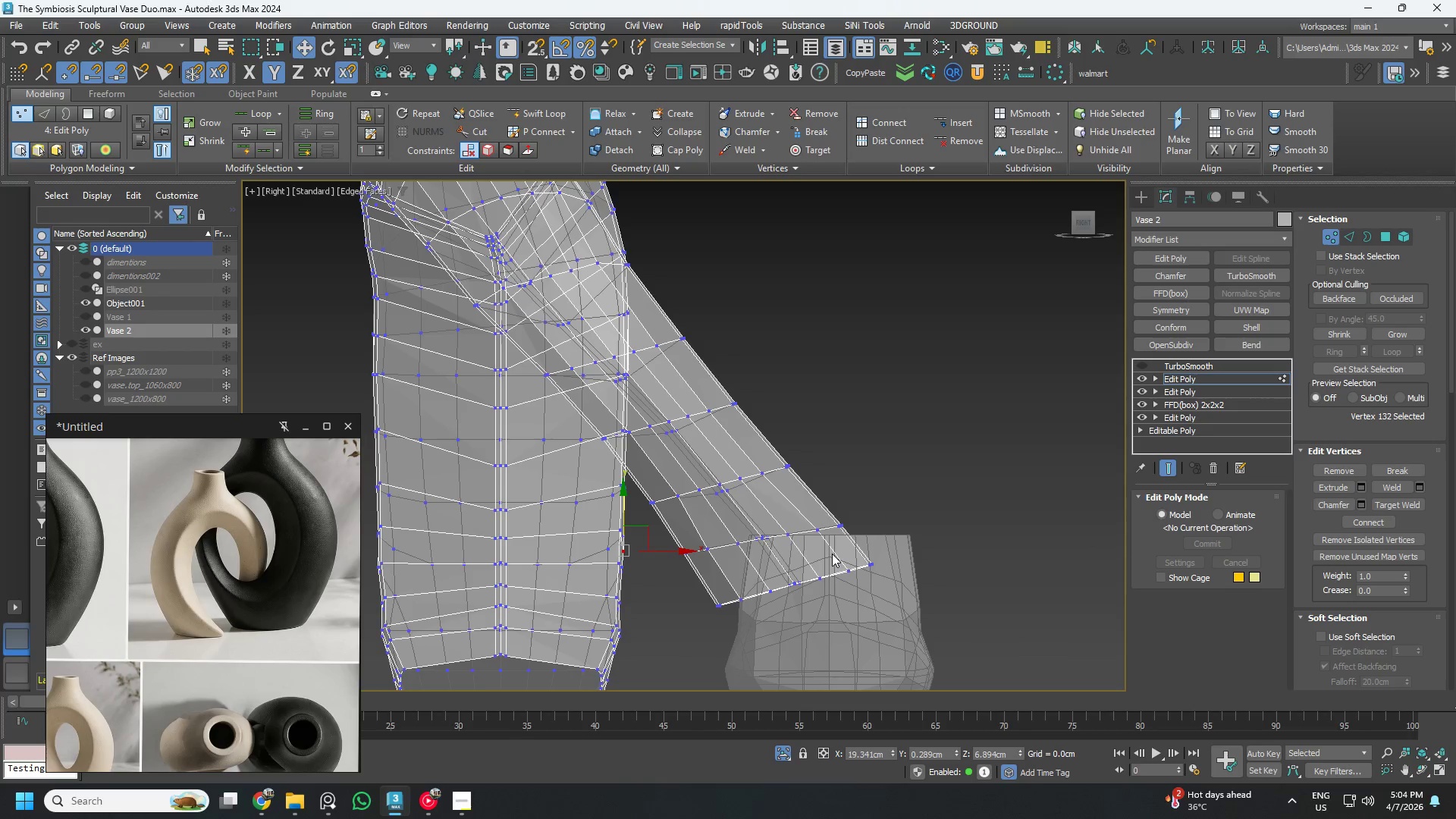 
key(Control+ControlLeft)
 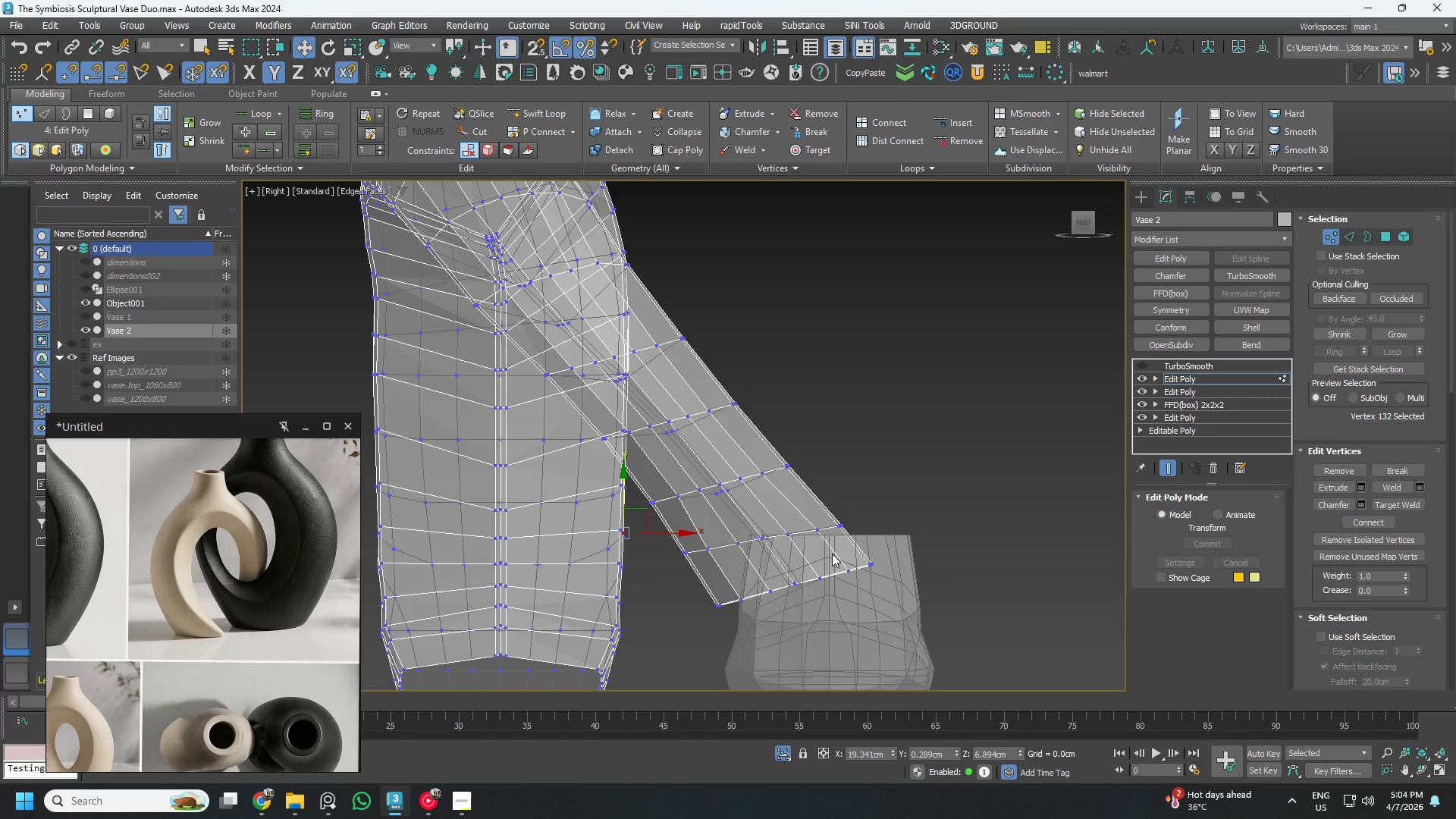 
key(Control+Z)
 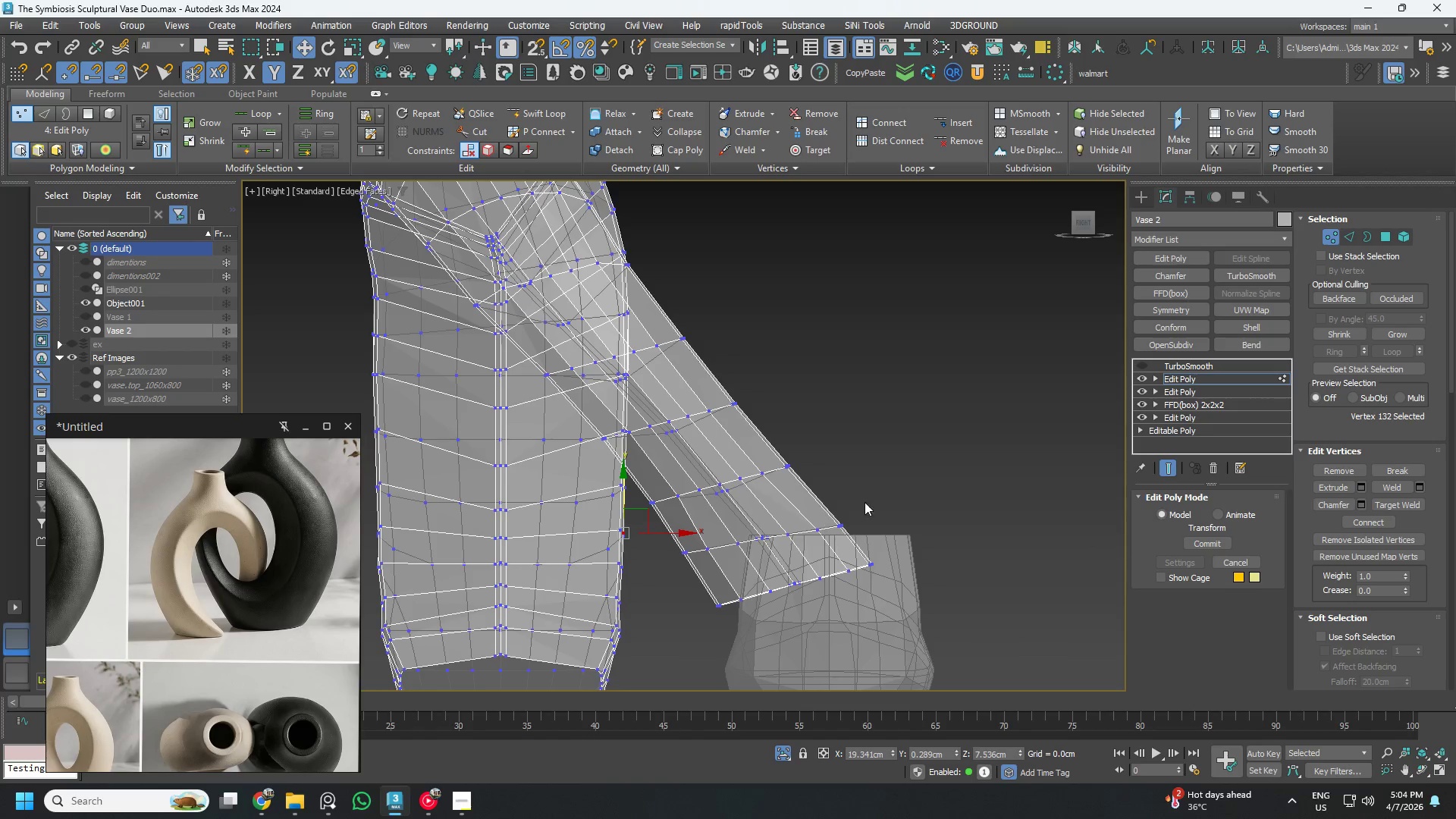 
left_click_drag(start_coordinate=[870, 500], to_coordinate=[667, 573])
 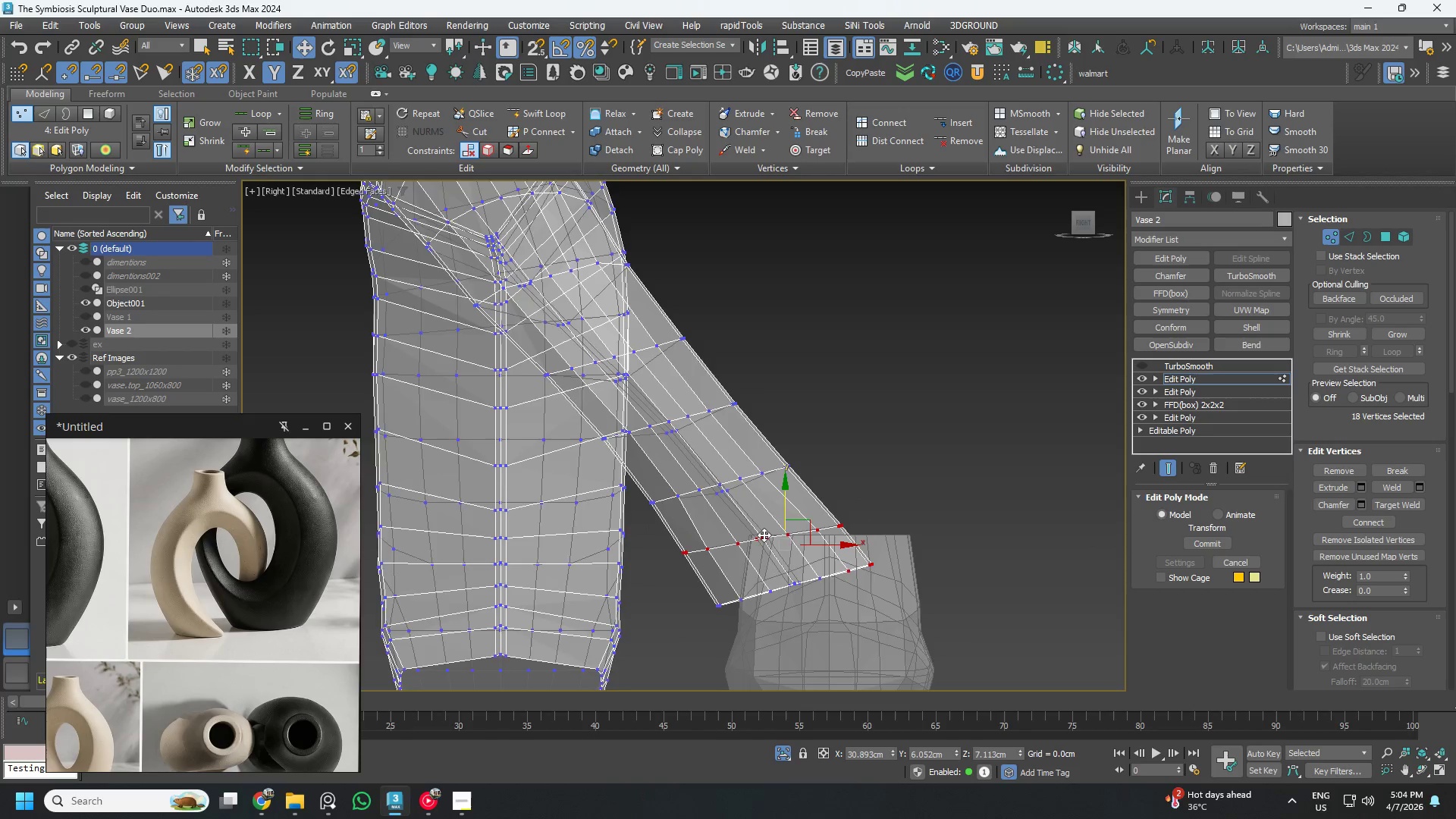 
scroll: coordinate [780, 537], scroll_direction: up, amount: 1.0
 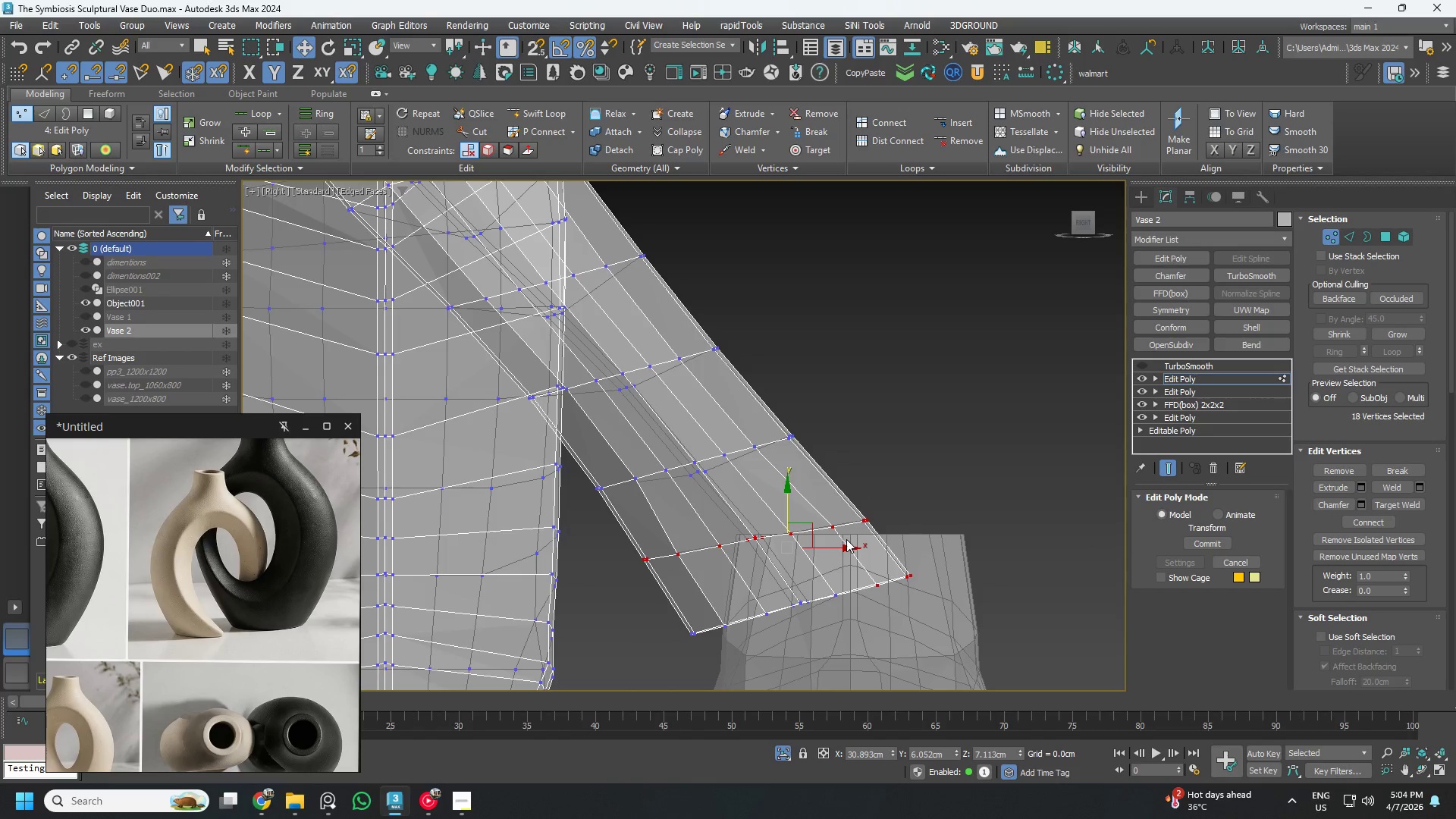 
hold_key(key=AltLeft, duration=0.56)
left_click_drag(start_coordinate=[957, 606], to_coordinate=[851, 554])
 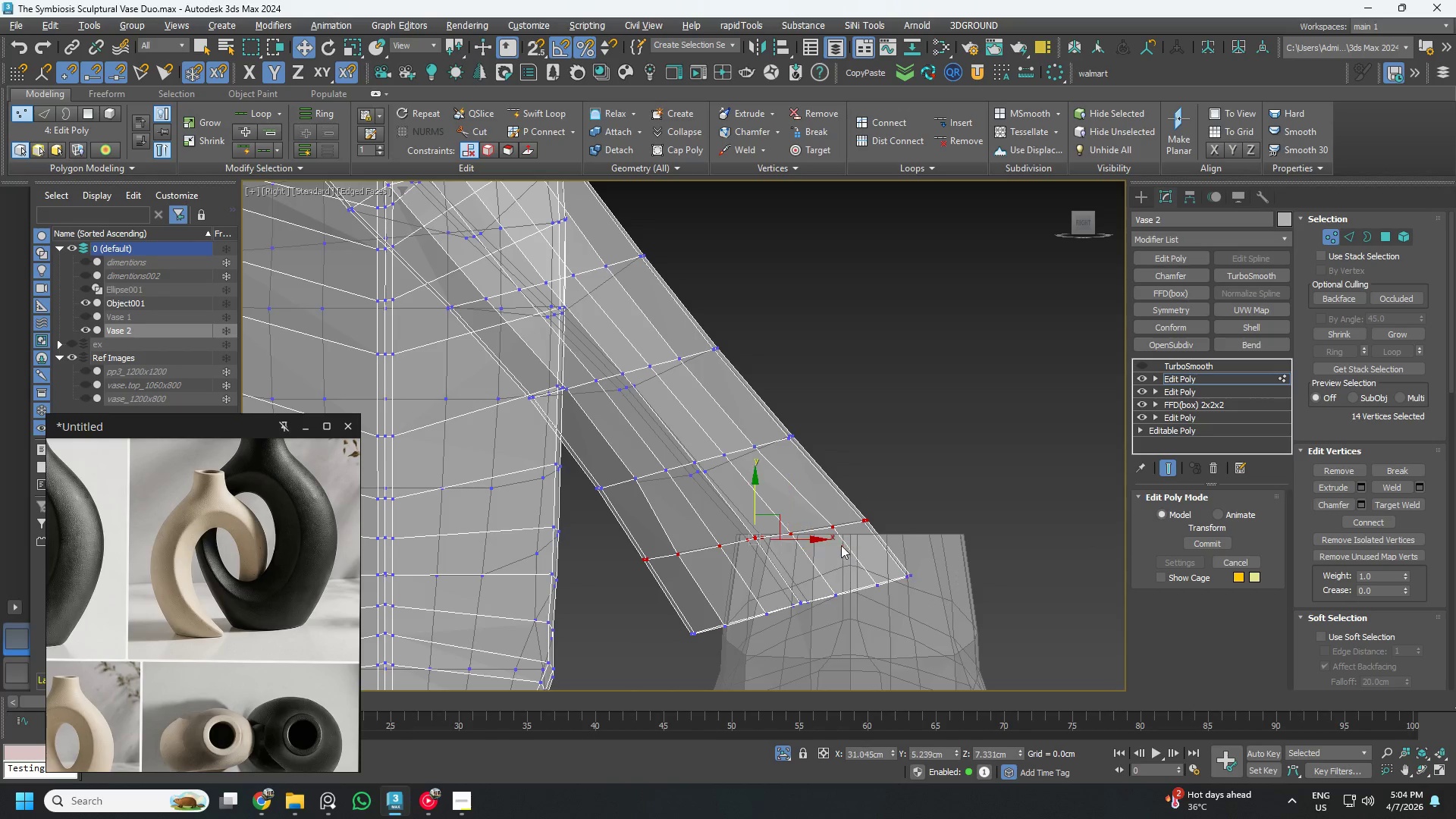 
left_click_drag(start_coordinate=[779, 519], to_coordinate=[780, 511])
 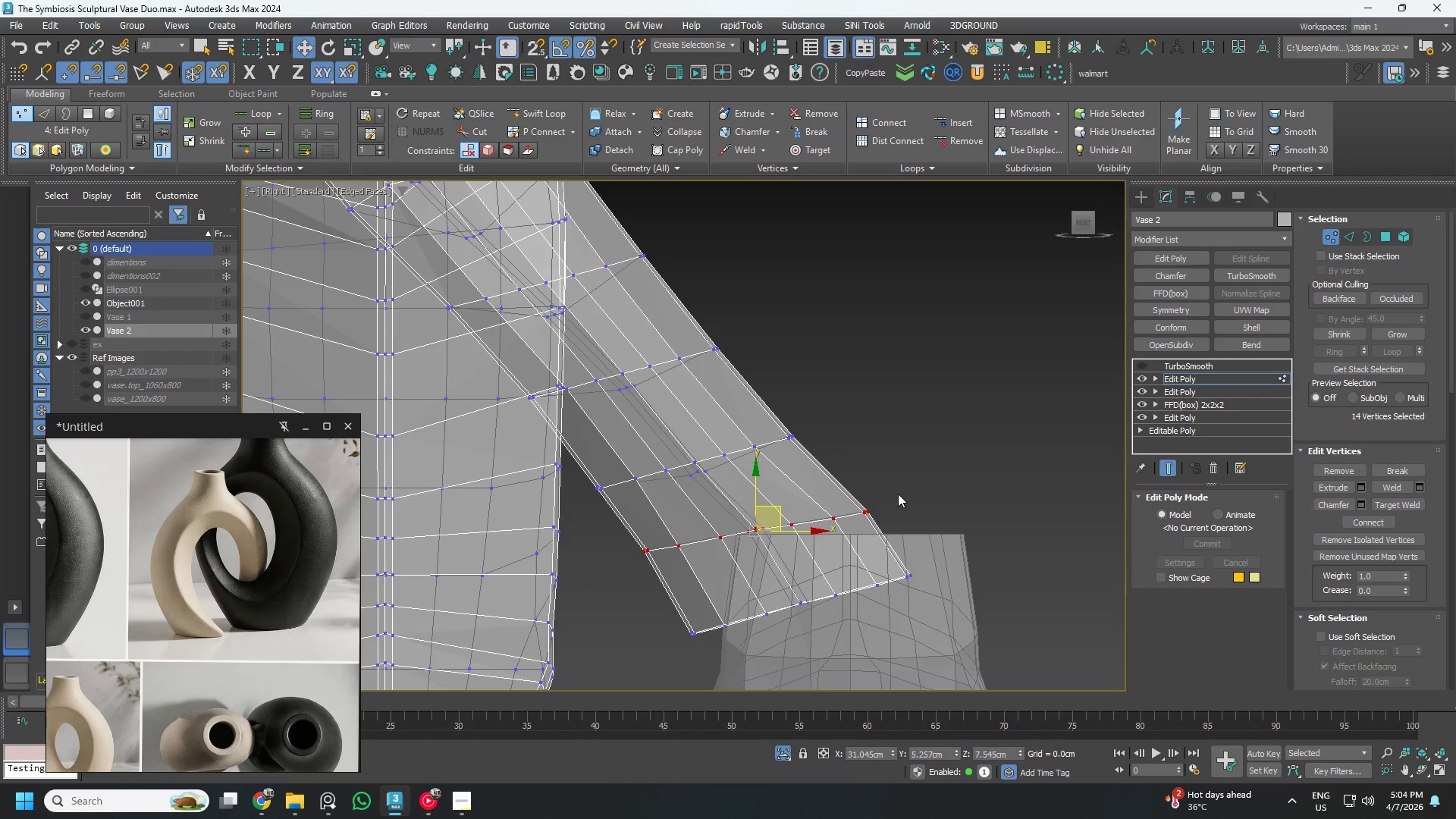 
left_click_drag(start_coordinate=[907, 485], to_coordinate=[778, 536])
 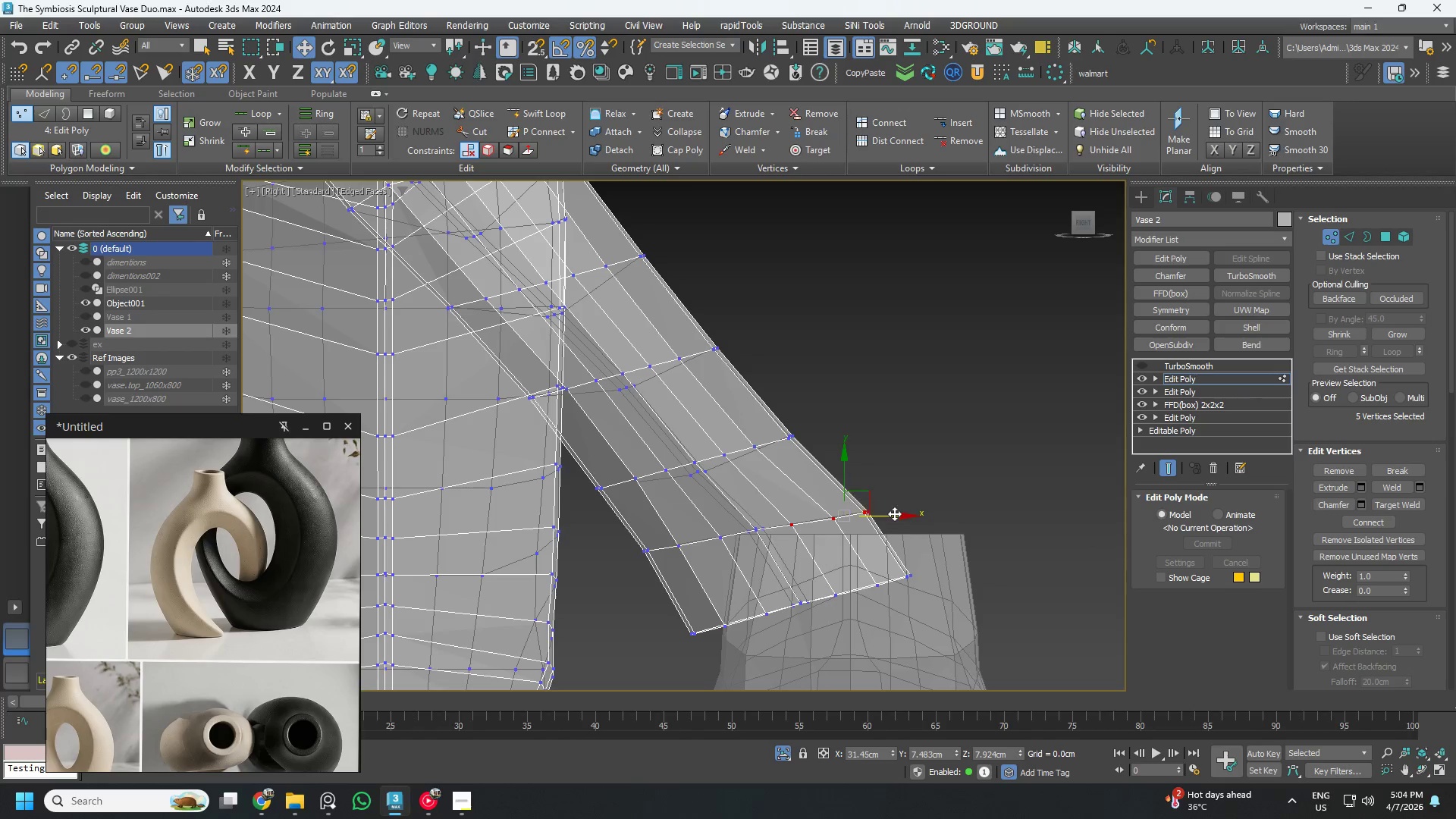 
left_click_drag(start_coordinate=[890, 514], to_coordinate=[880, 517])
 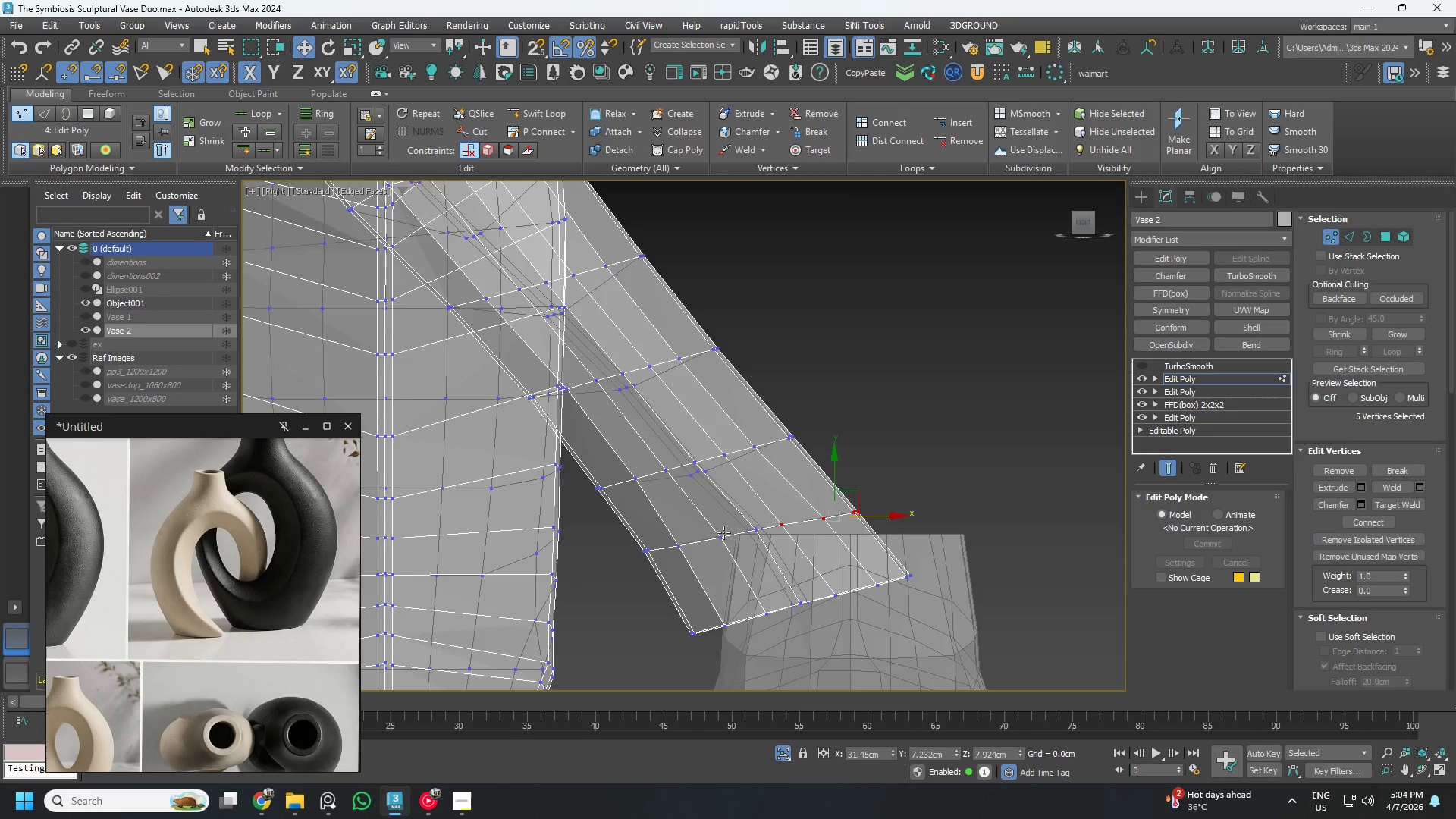 
scroll: coordinate [748, 527], scroll_direction: up, amount: 3.0
 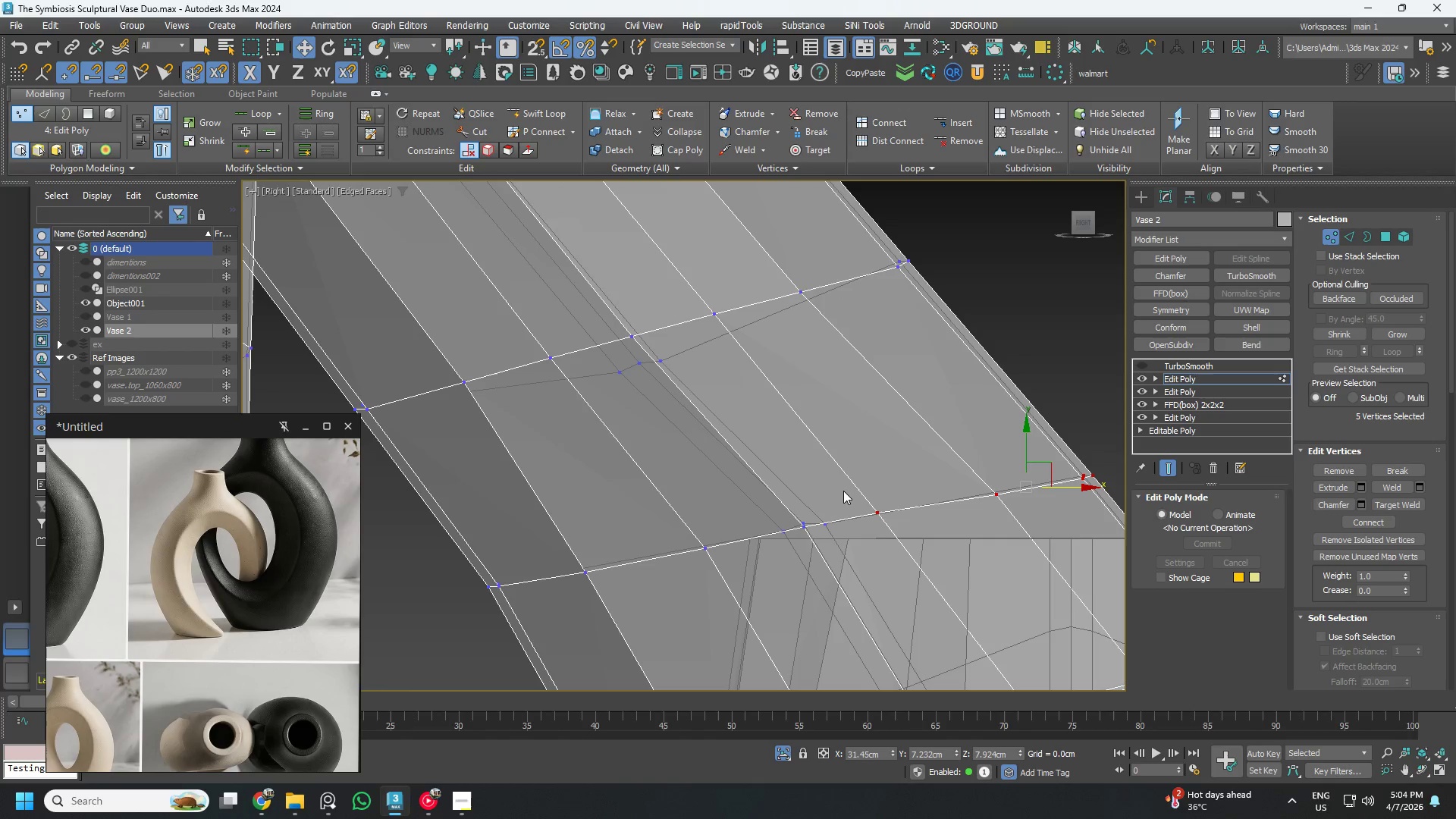 
left_click_drag(start_coordinate=[839, 492], to_coordinate=[769, 557])
 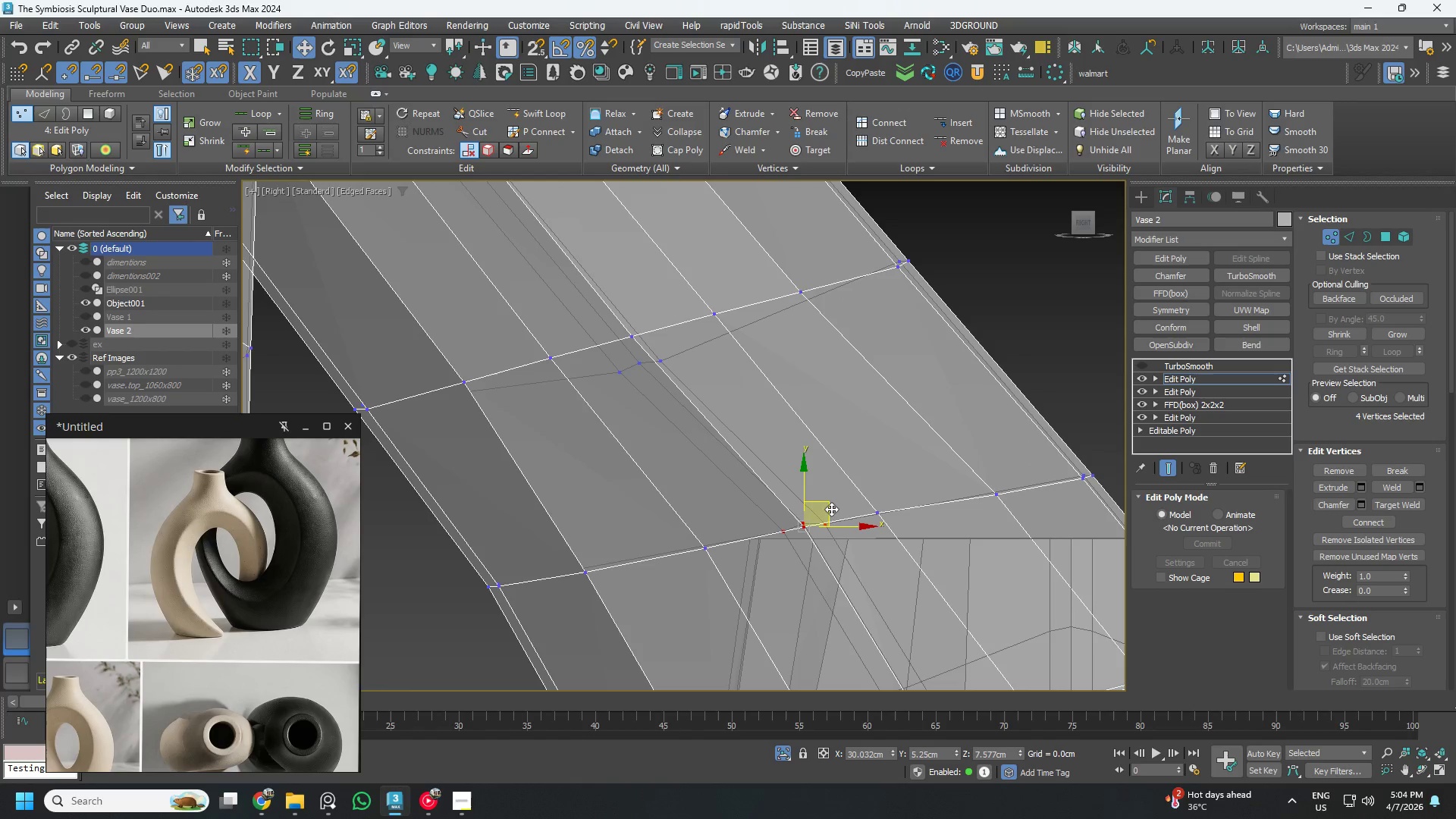 
left_click_drag(start_coordinate=[831, 508], to_coordinate=[813, 516])
 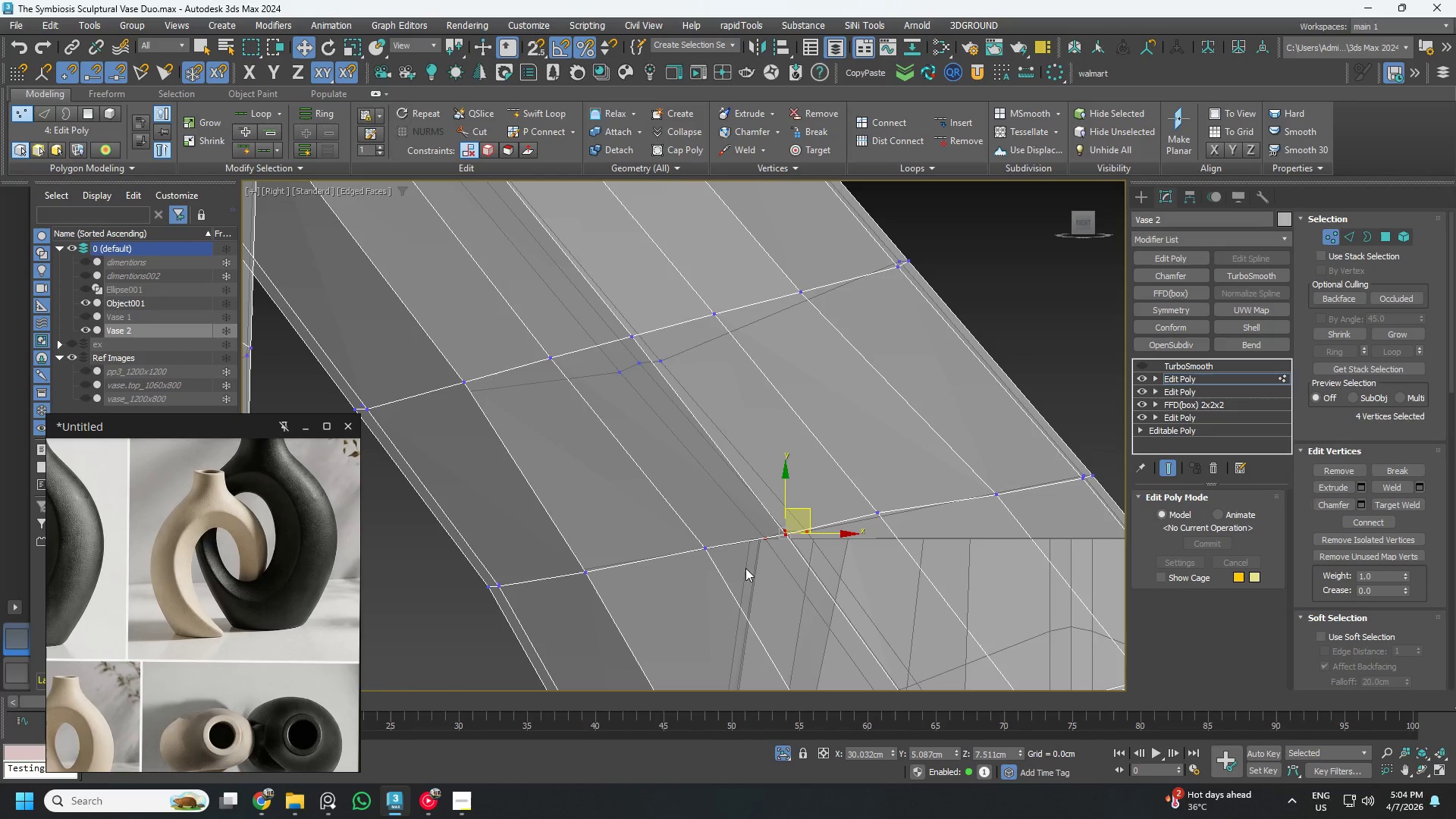 
left_click_drag(start_coordinate=[745, 570], to_coordinate=[672, 522])
 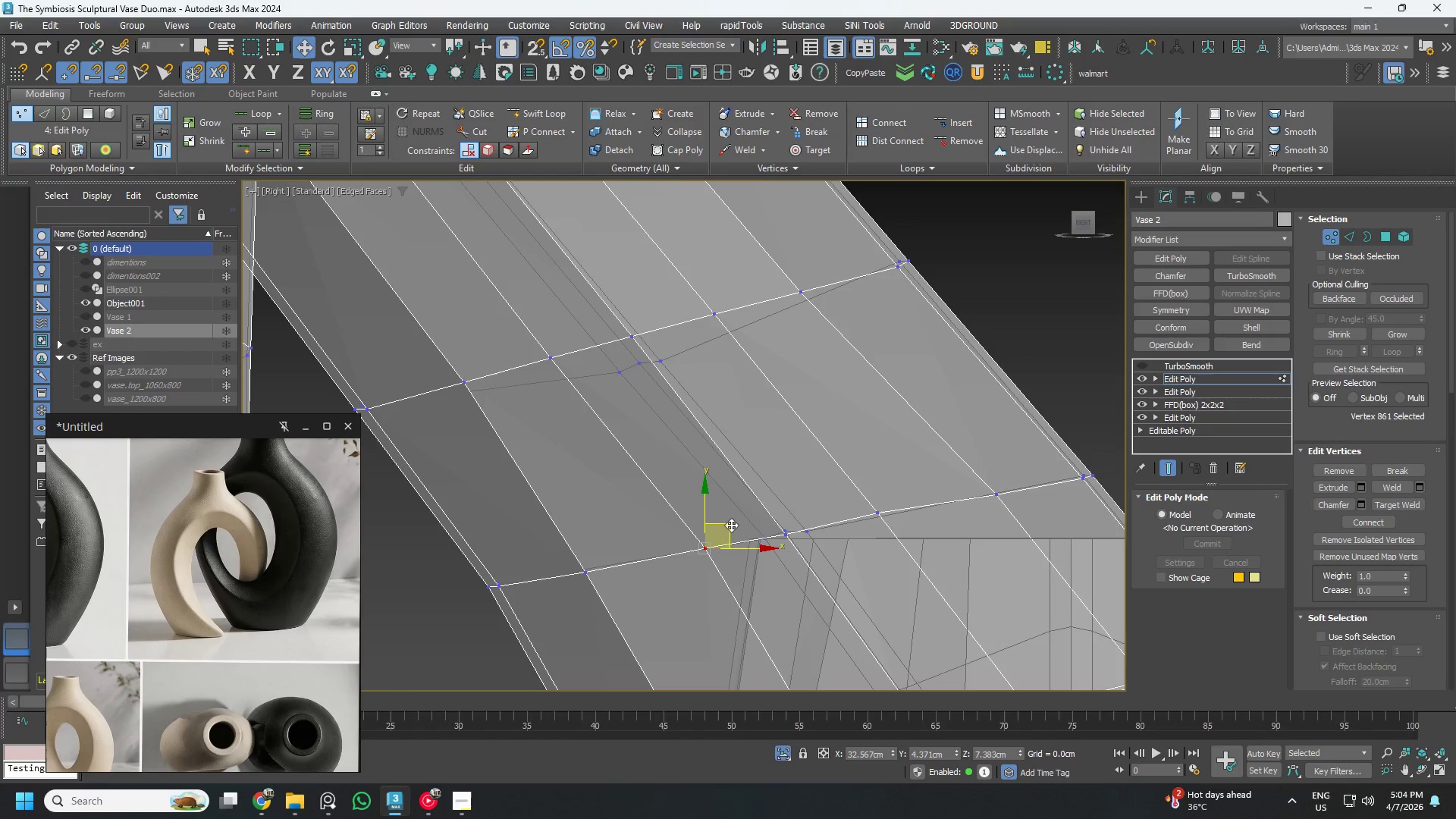 
left_click_drag(start_coordinate=[728, 526], to_coordinate=[715, 532])
 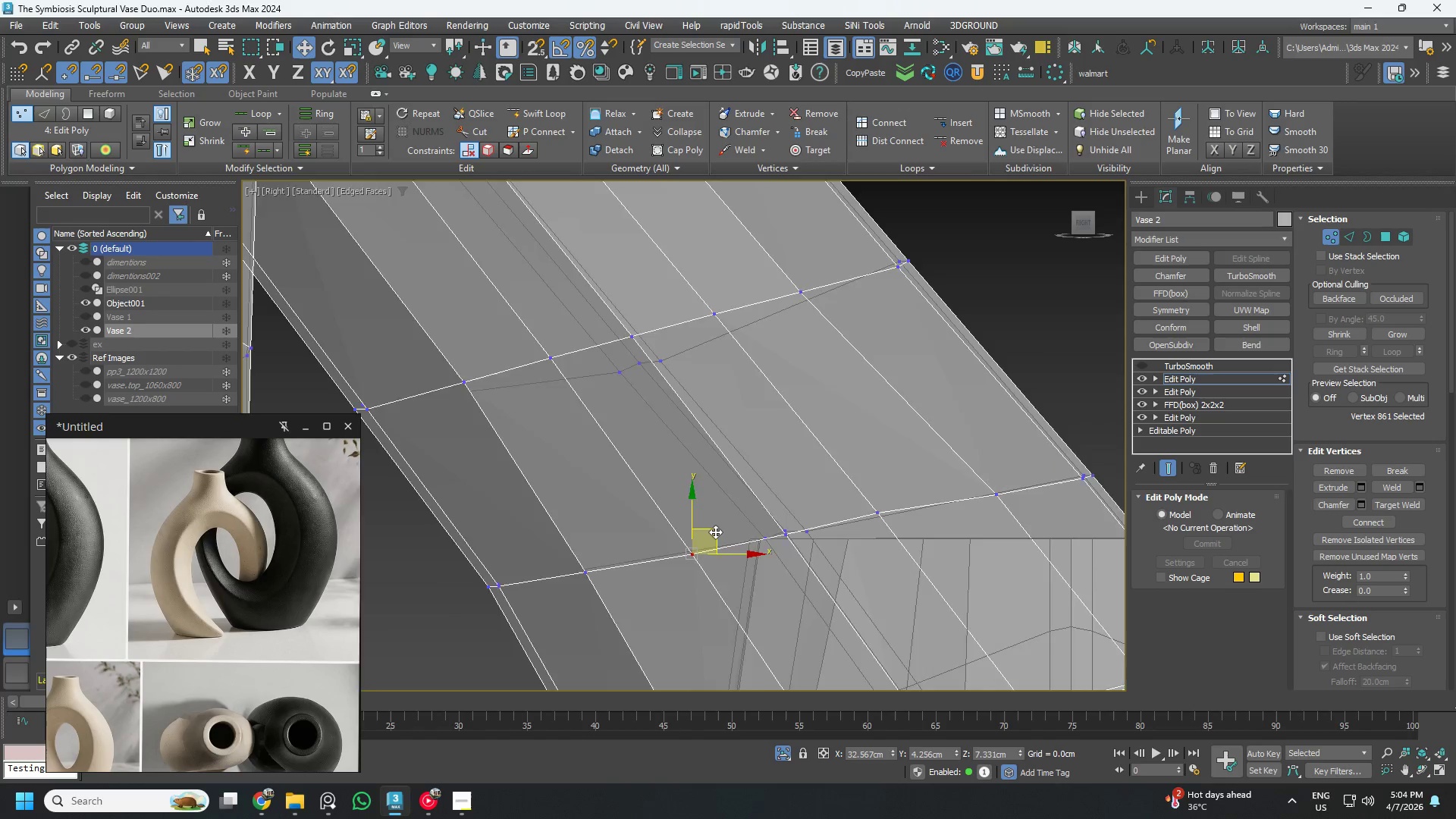 
scroll: coordinate [821, 569], scroll_direction: down, amount: 5.0
 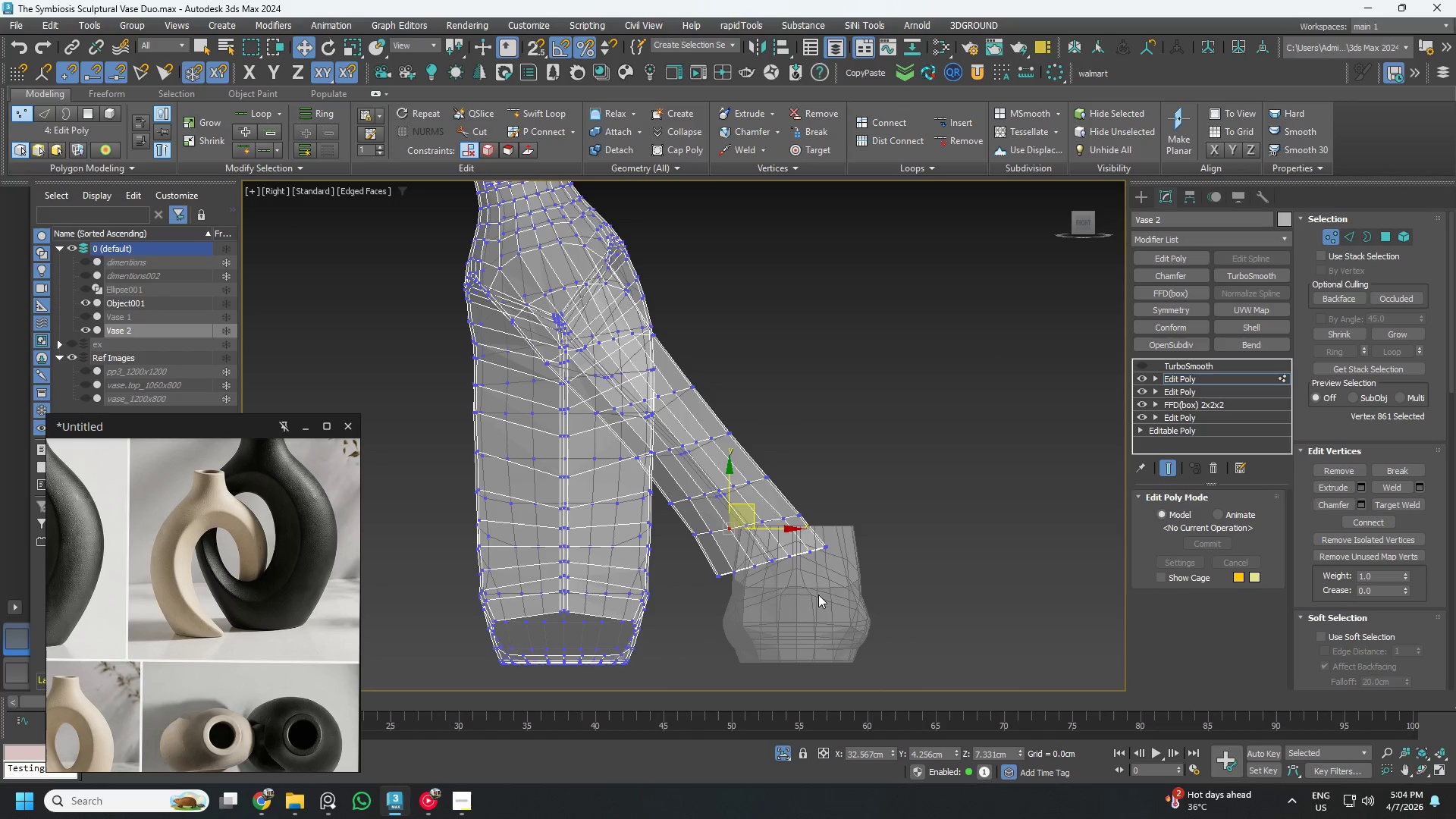 
key(1)
 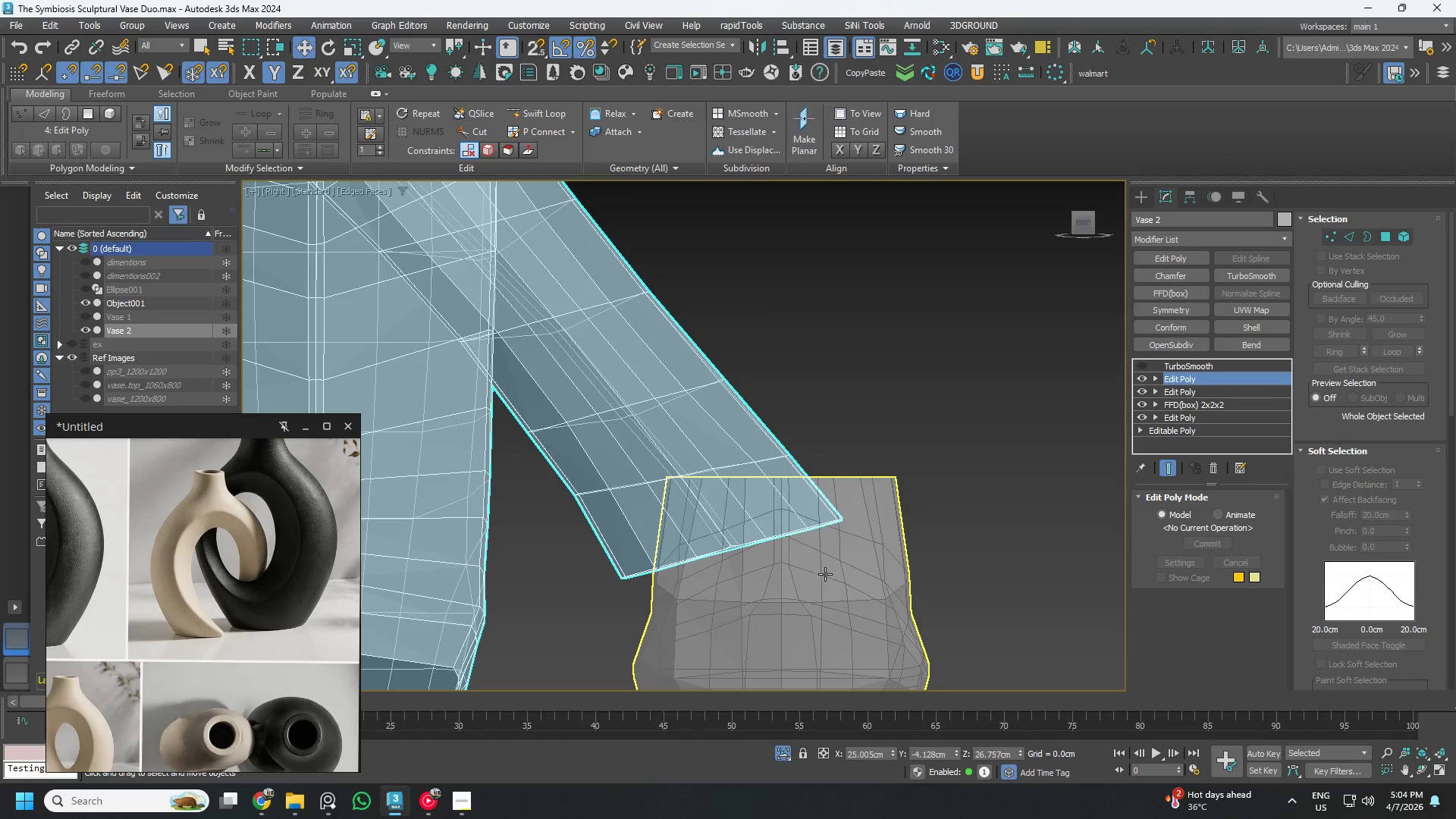 
scroll: coordinate [811, 573], scroll_direction: up, amount: 2.0
 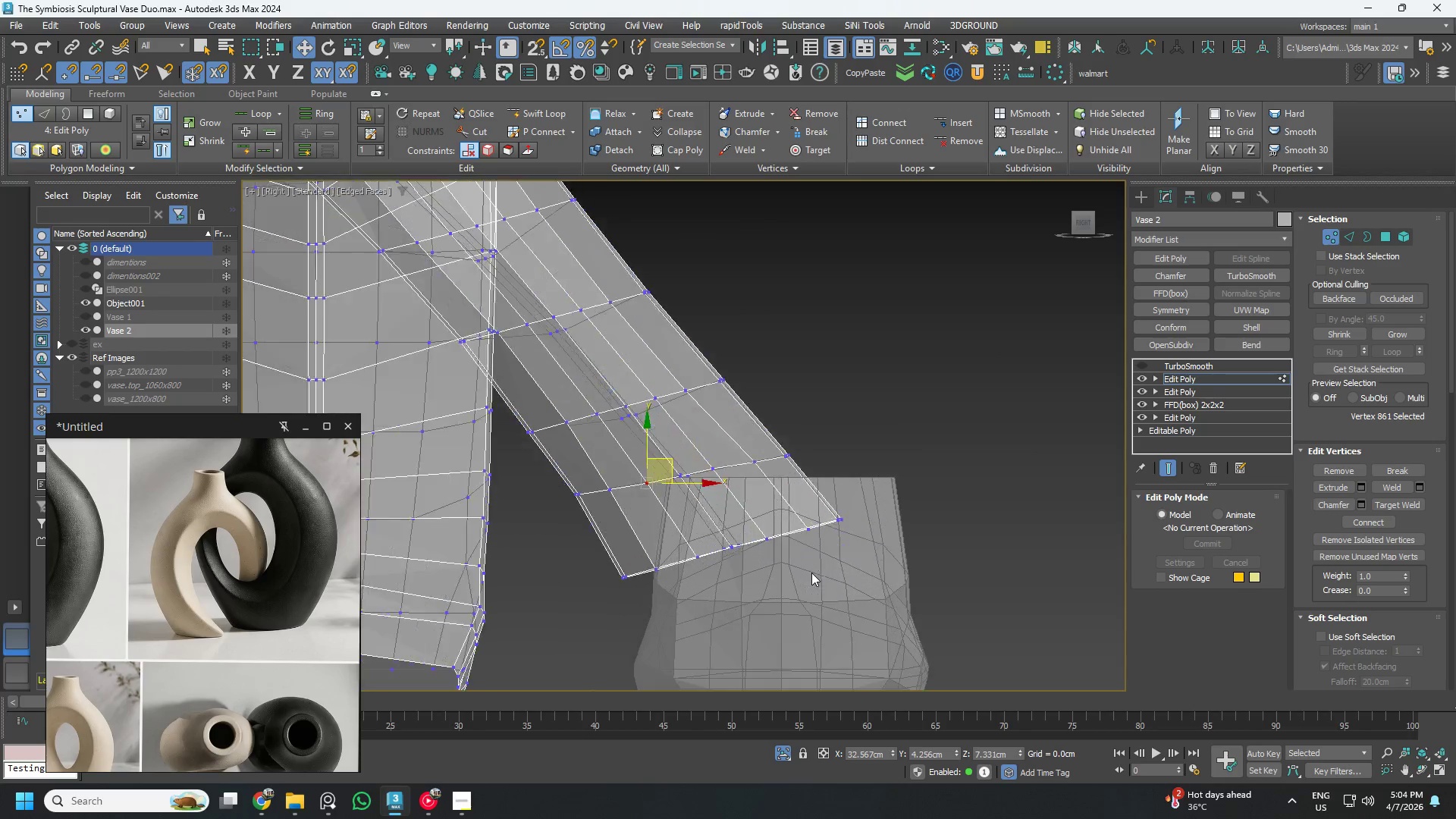 
left_click([825, 573])
 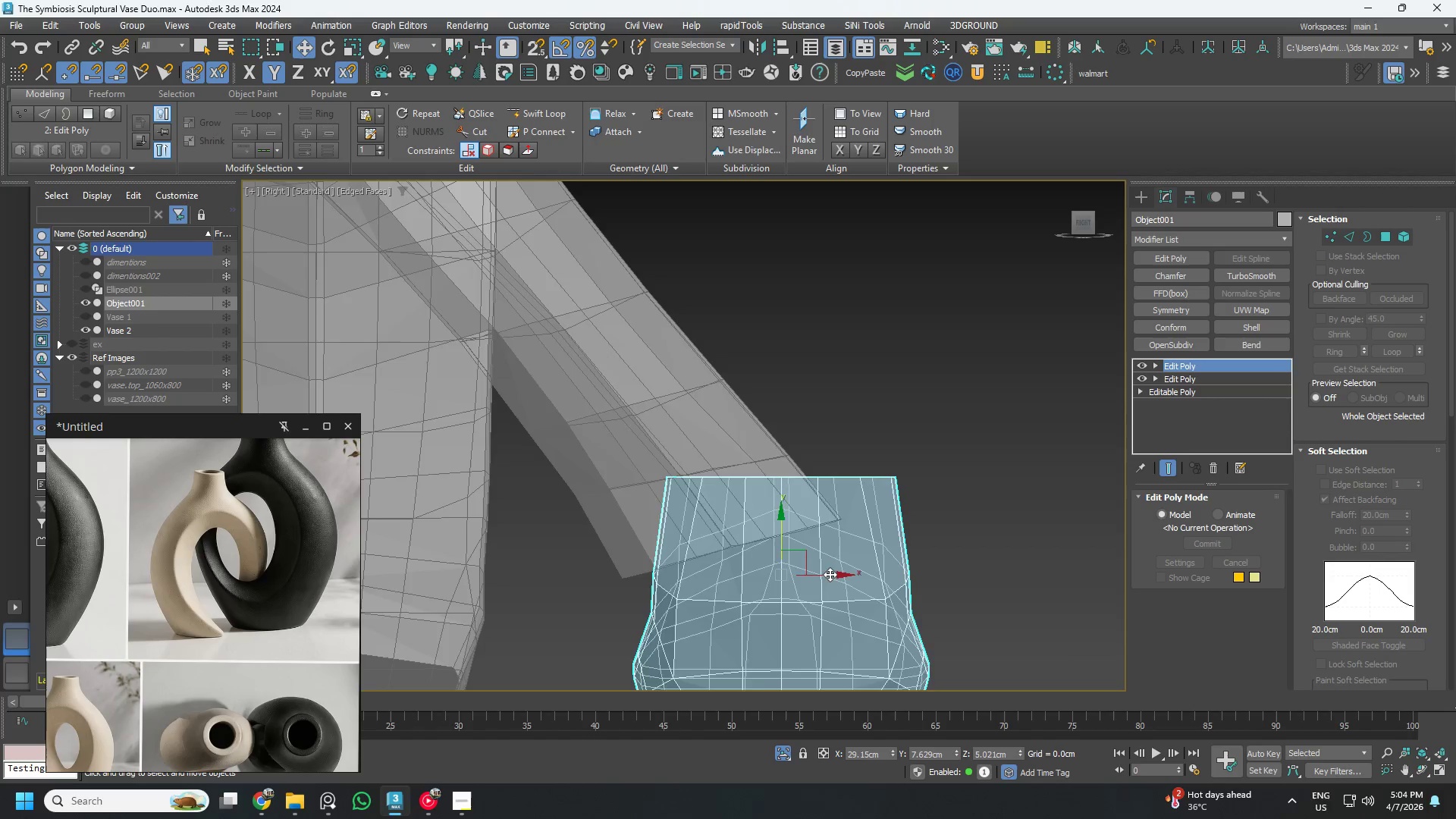 
scroll: coordinate [830, 574], scroll_direction: down, amount: 1.0
 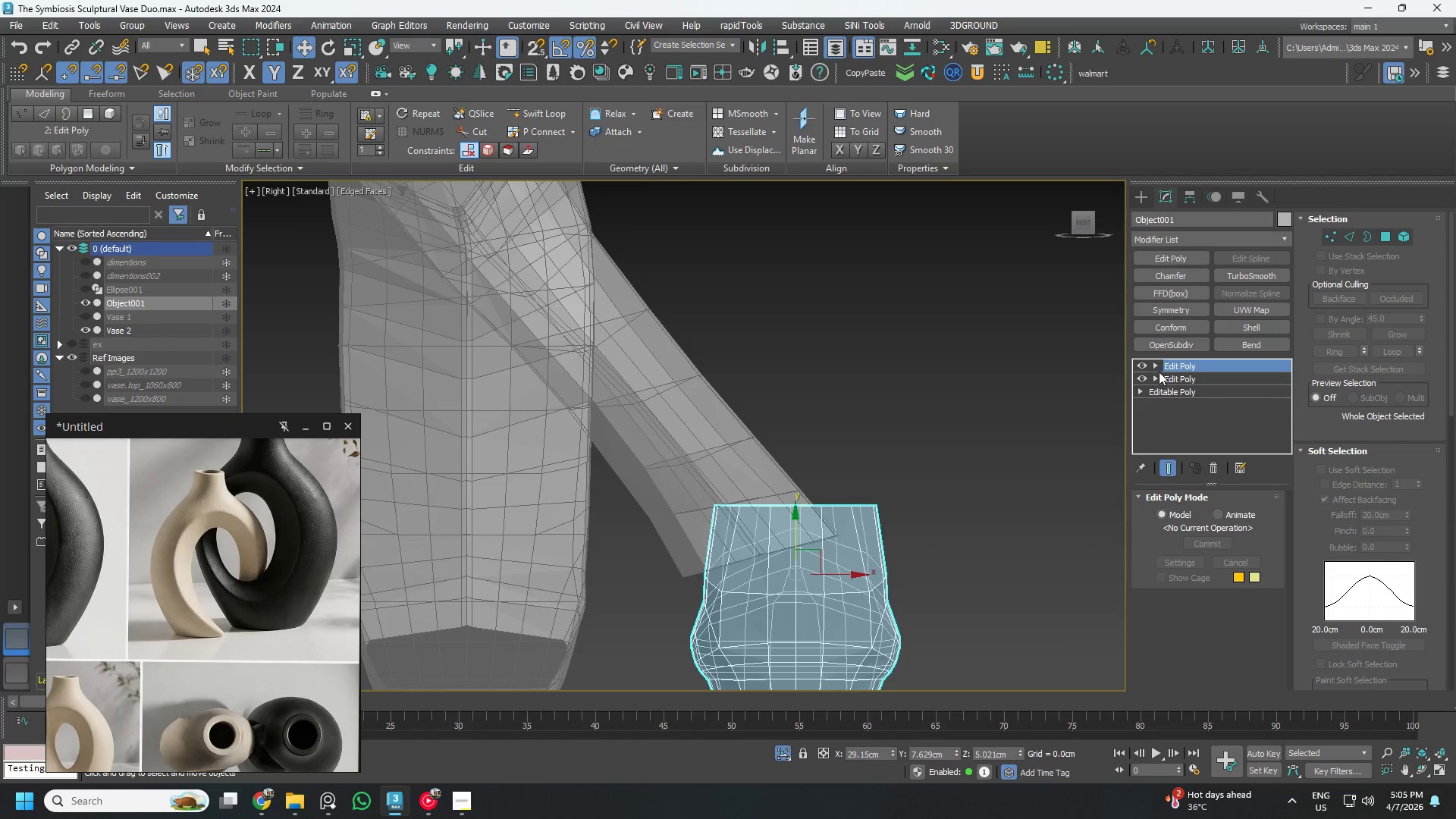 
key(3)
 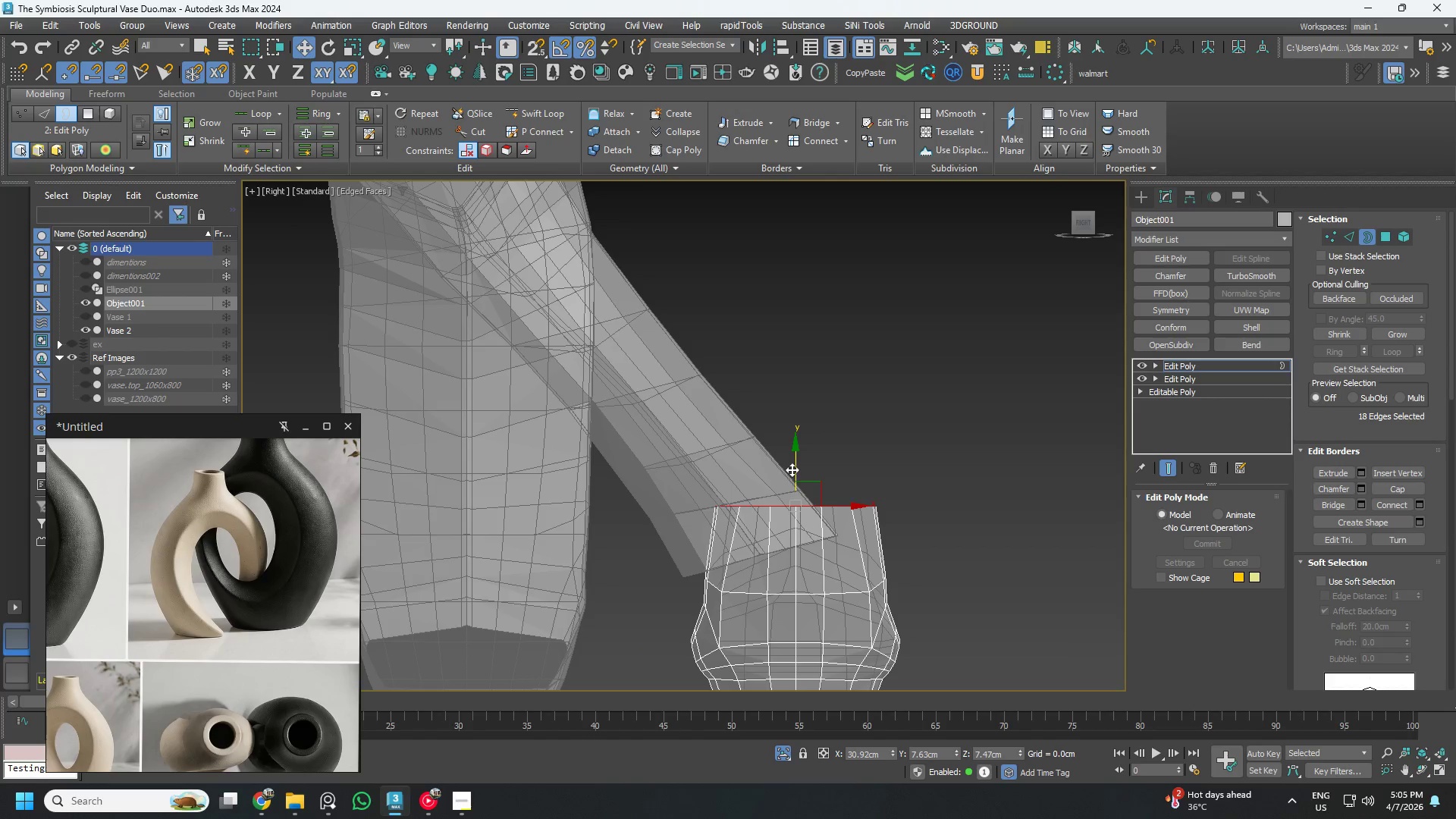 
left_click_drag(start_coordinate=[792, 469], to_coordinate=[794, 483])
 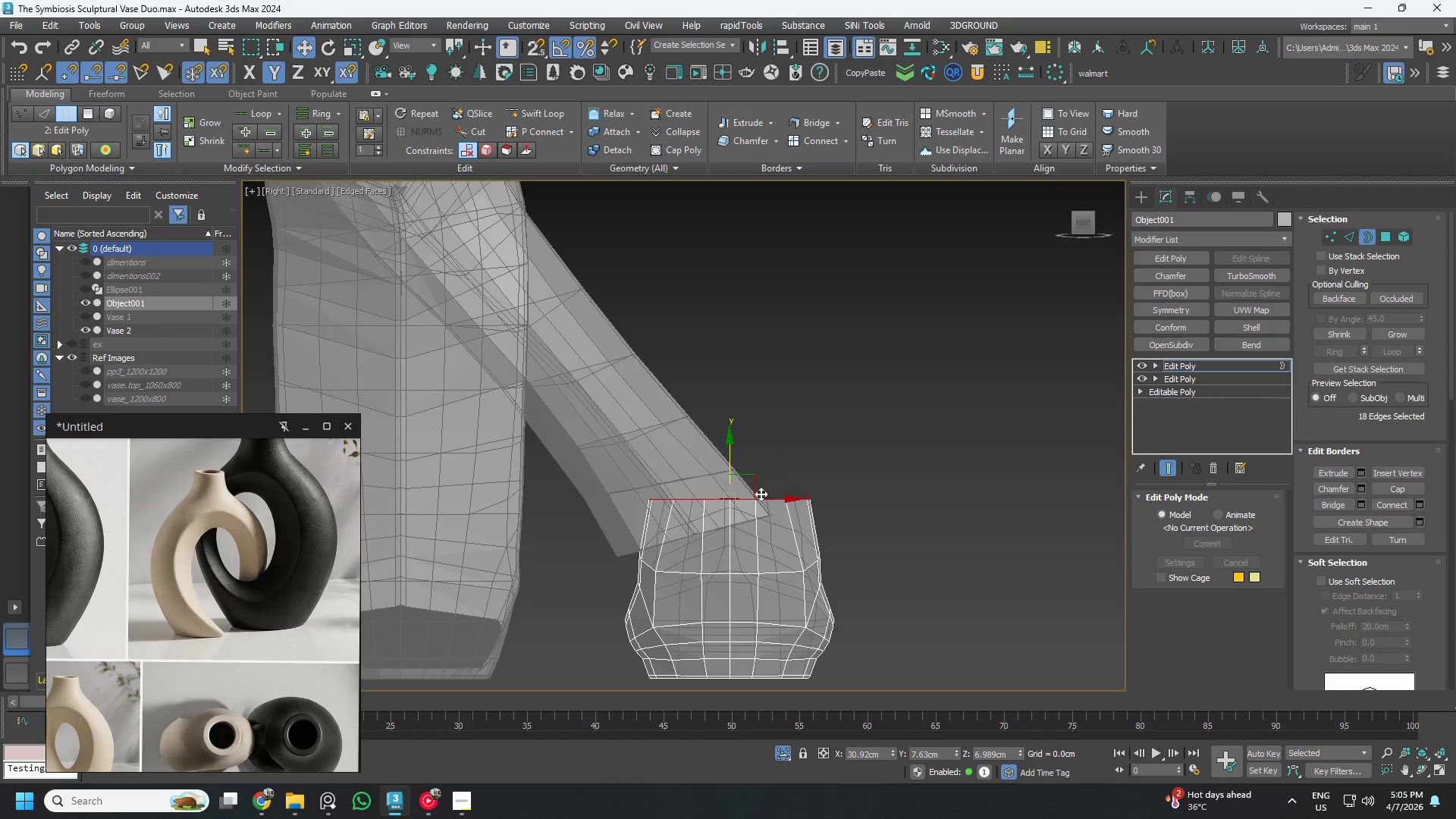 
scroll: coordinate [736, 499], scroll_direction: up, amount: 1.0
 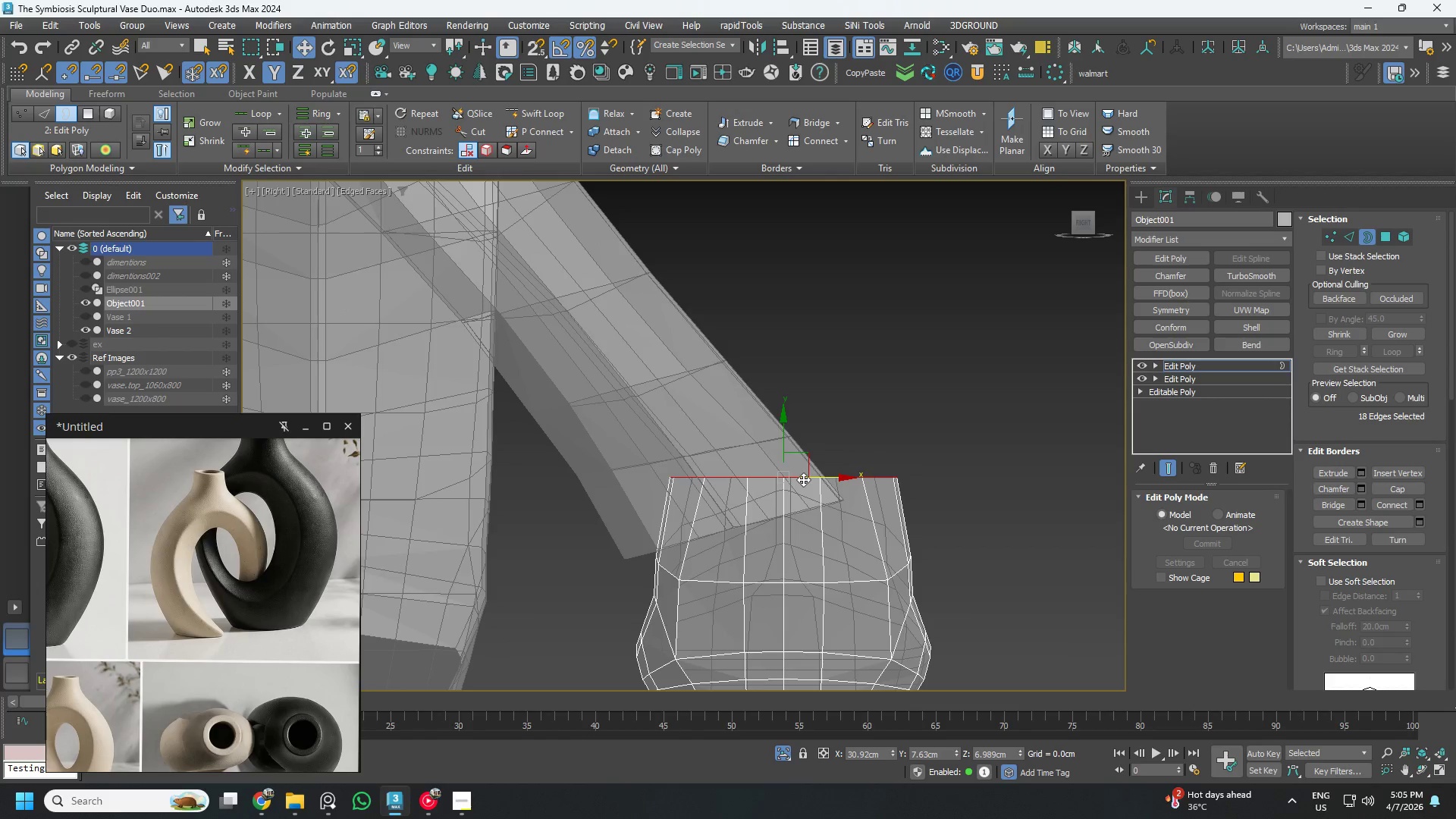 
key(E)
 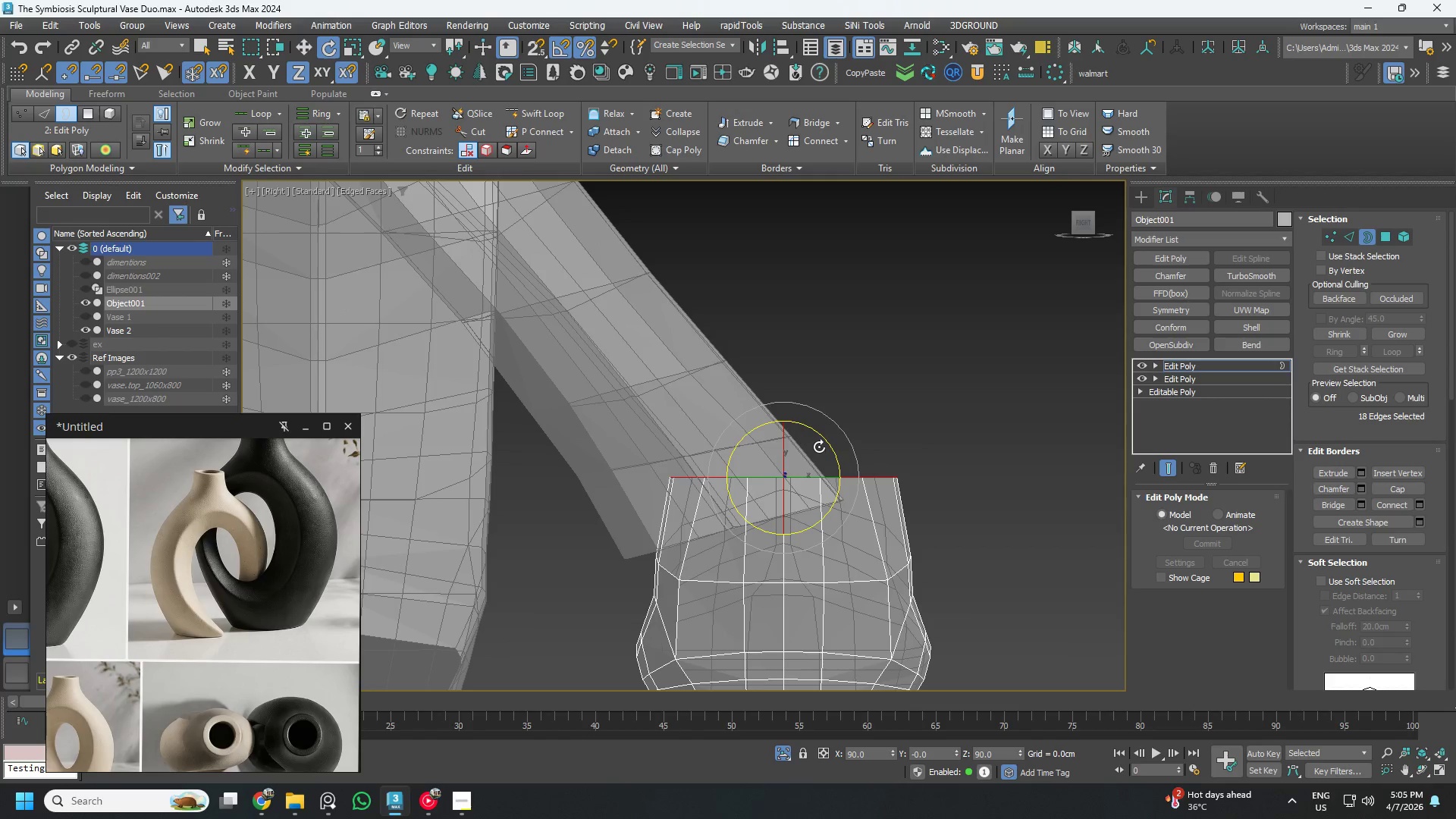 
left_click_drag(start_coordinate=[819, 442], to_coordinate=[816, 437])
 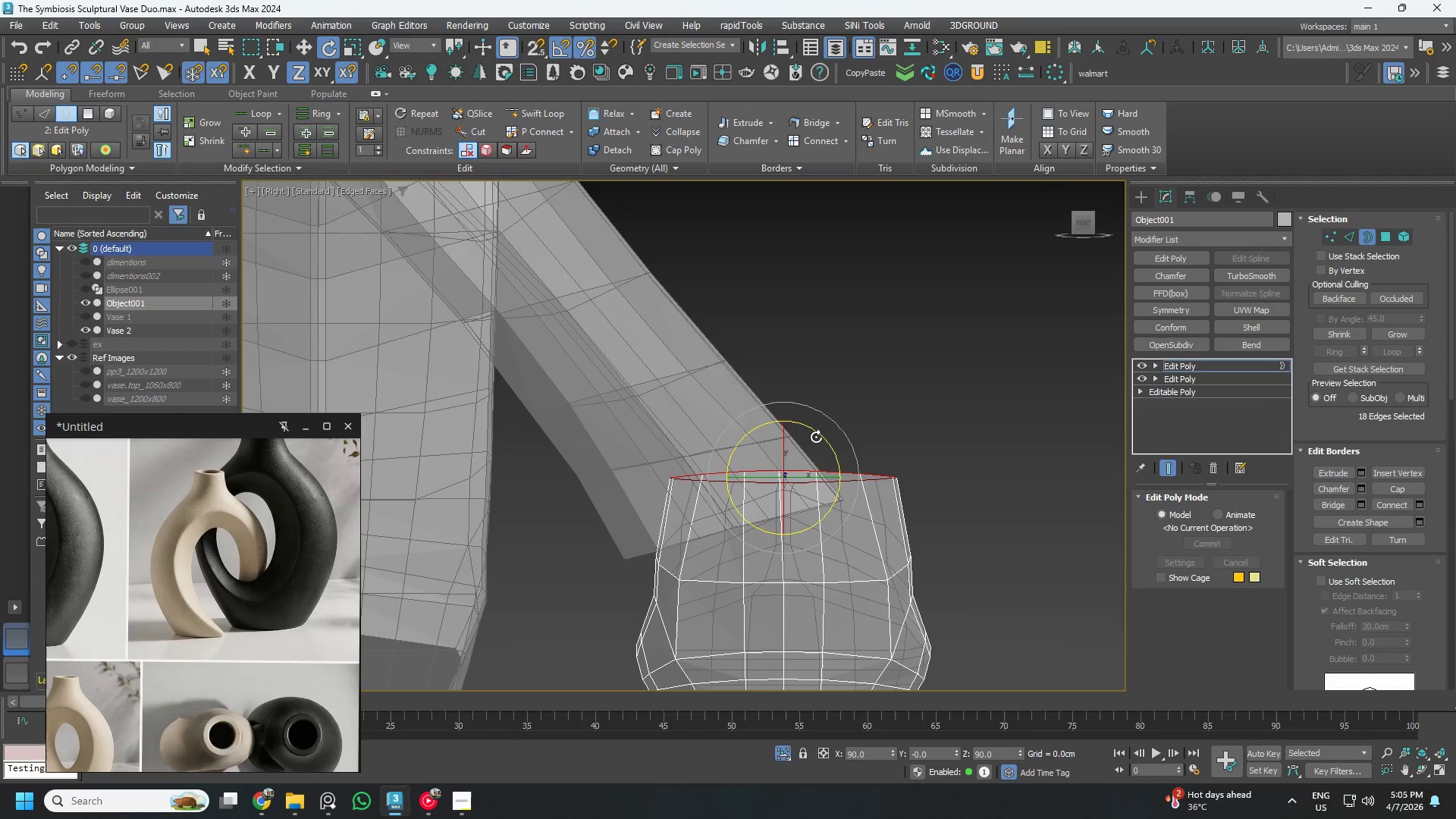 
key(Control+ControlLeft)
 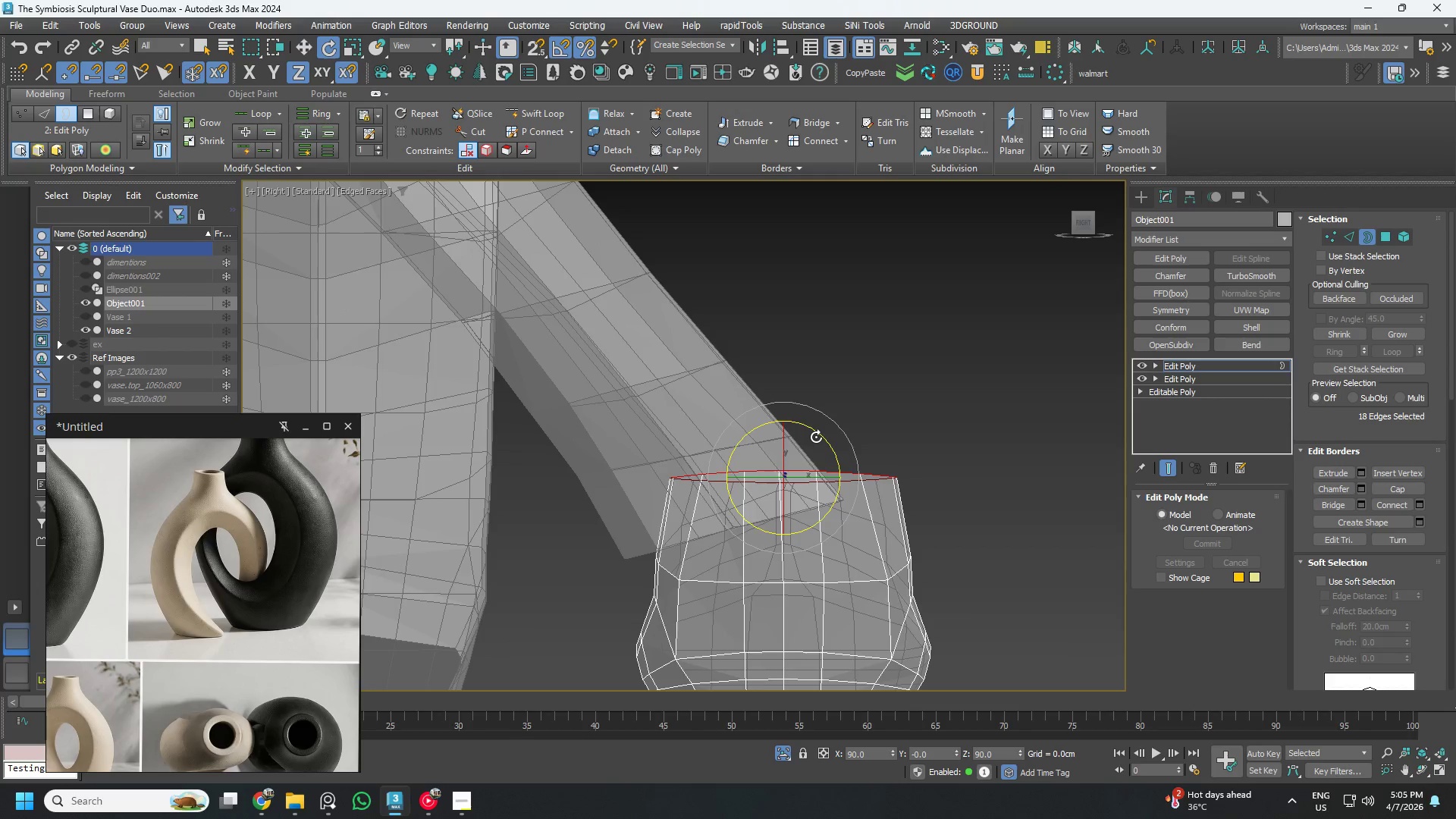 
key(Control+Z)
 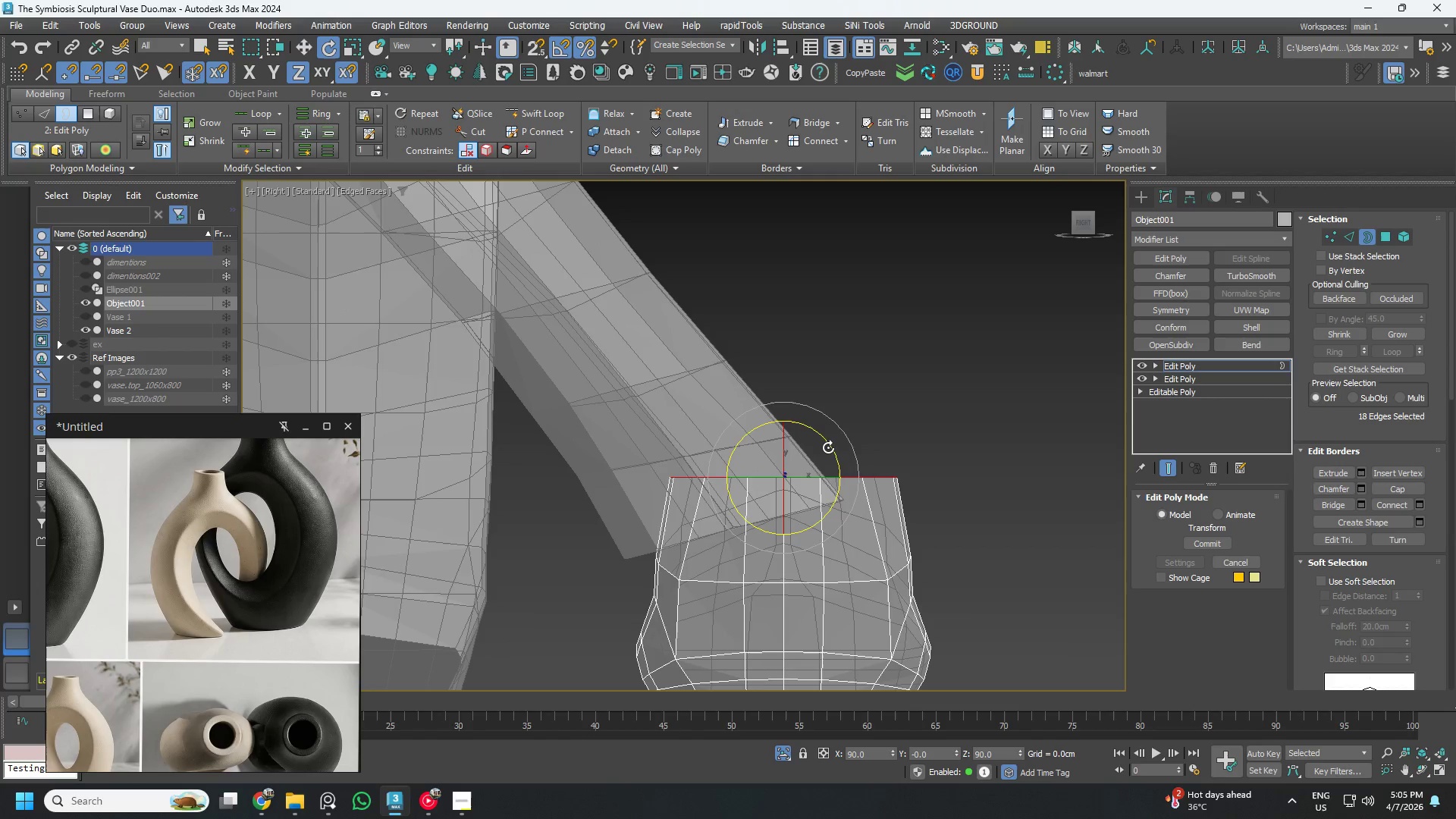 
left_click_drag(start_coordinate=[828, 447], to_coordinate=[826, 437])
 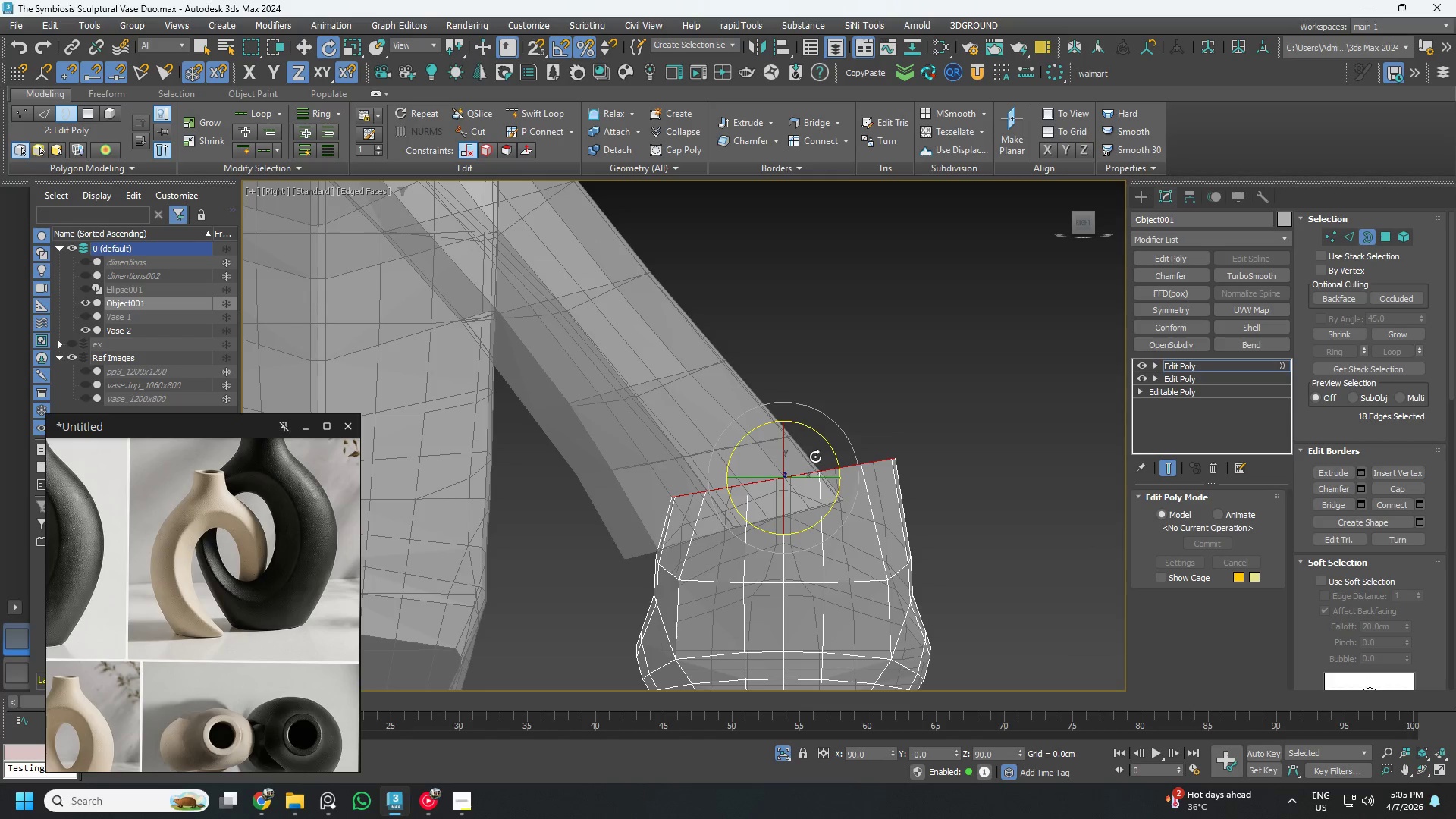 
key(W)
 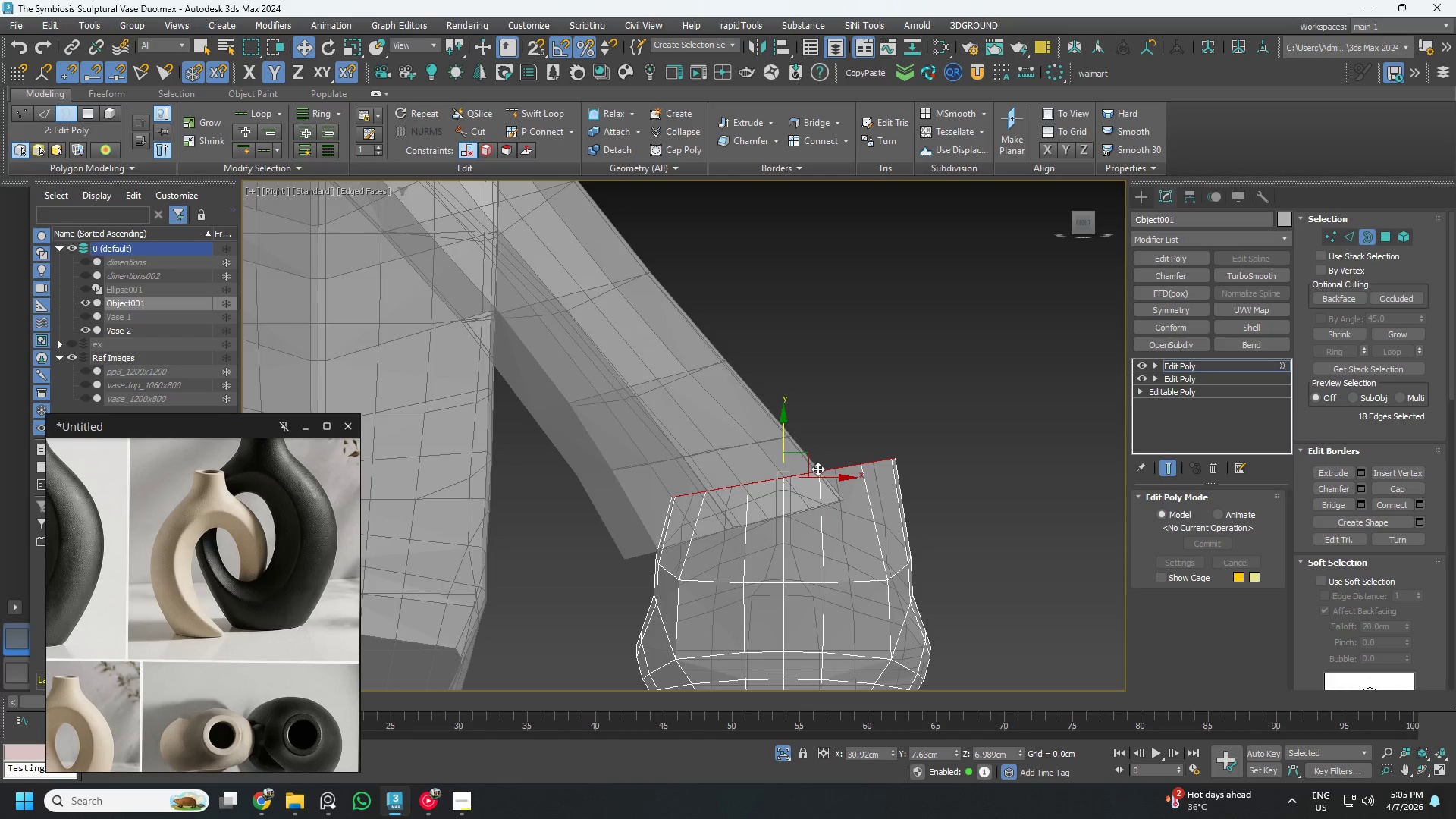 
scroll: coordinate [819, 472], scroll_direction: down, amount: 1.0
 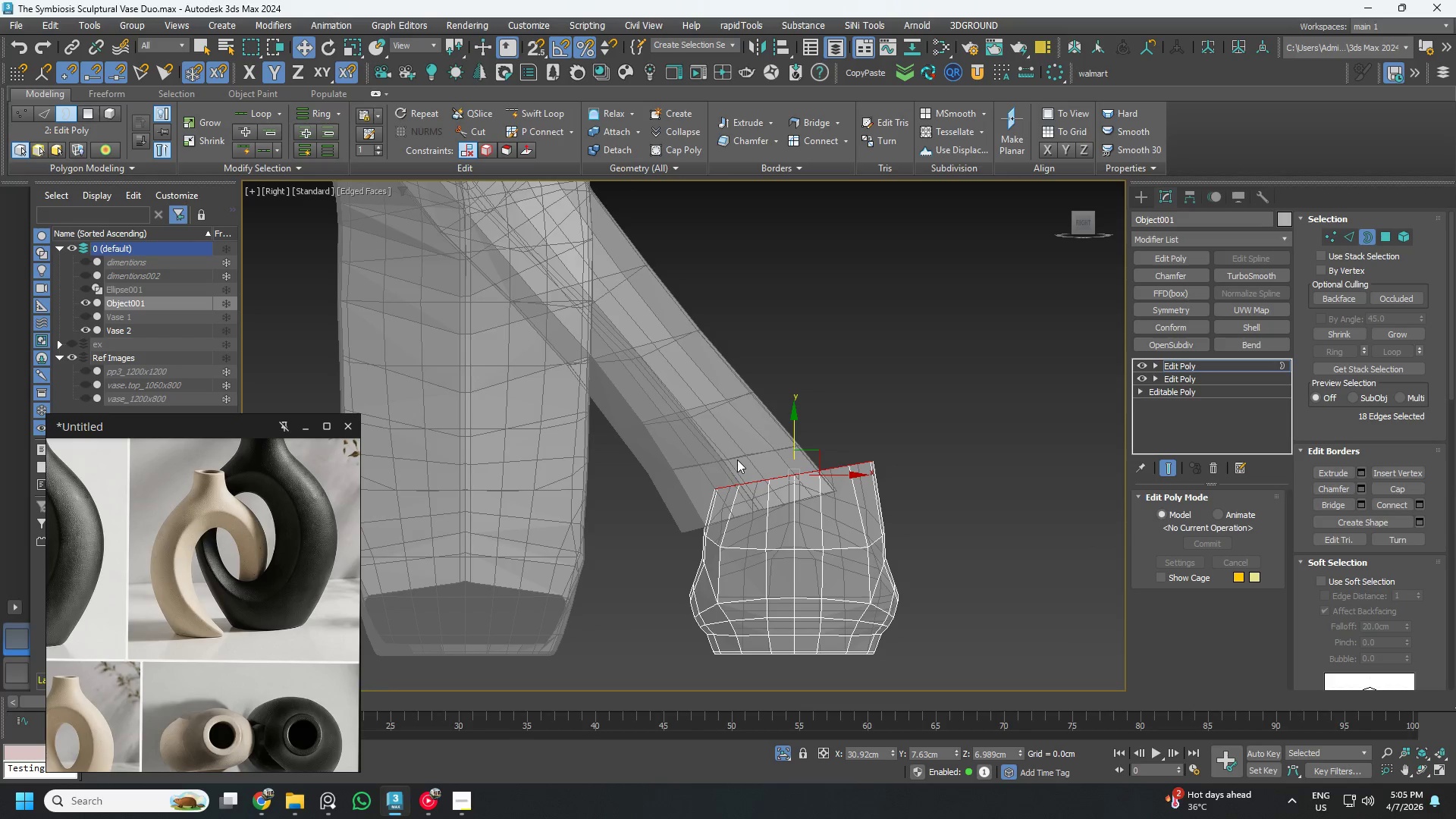 
key(3)
 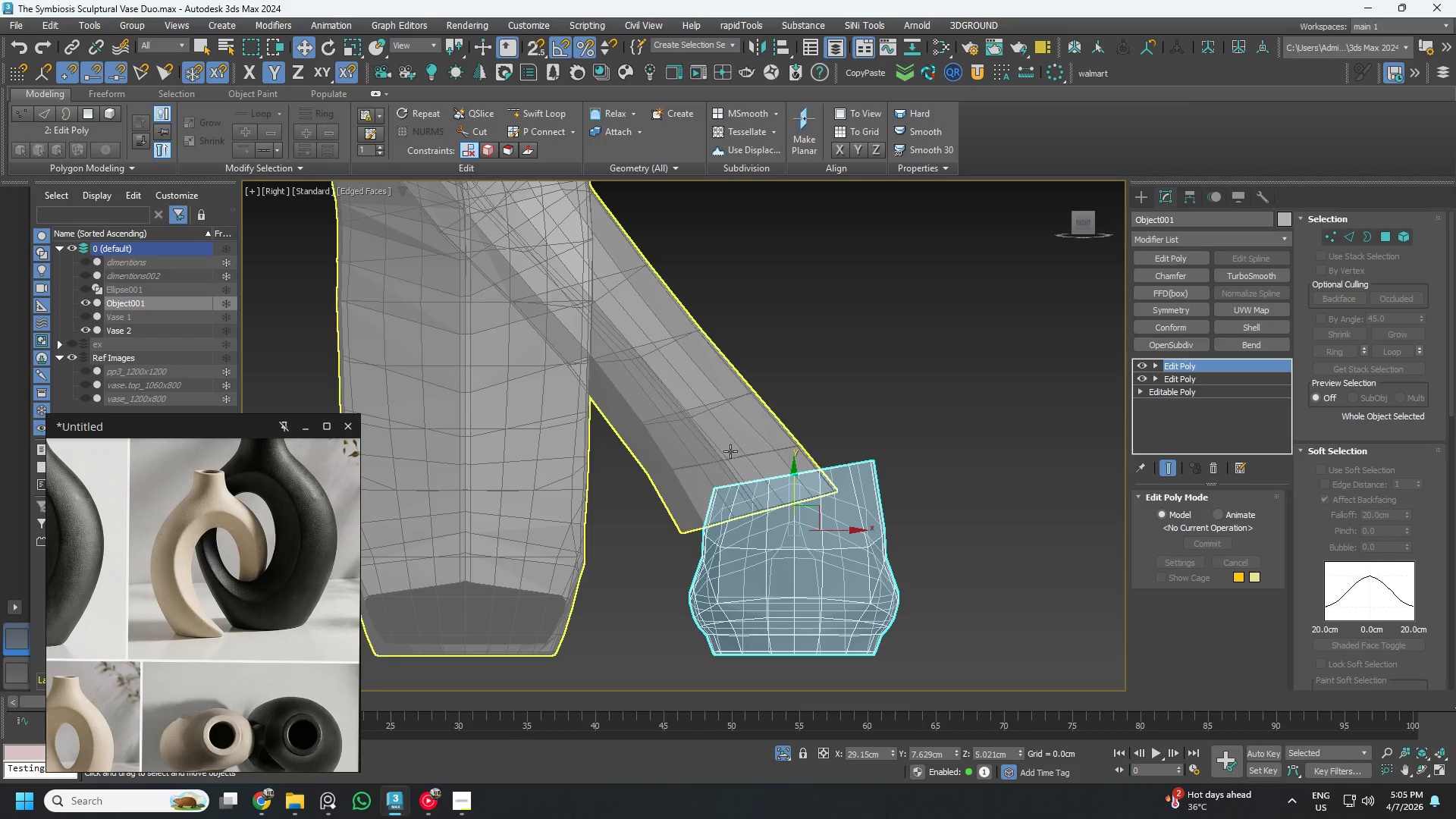 
left_click([729, 449])
 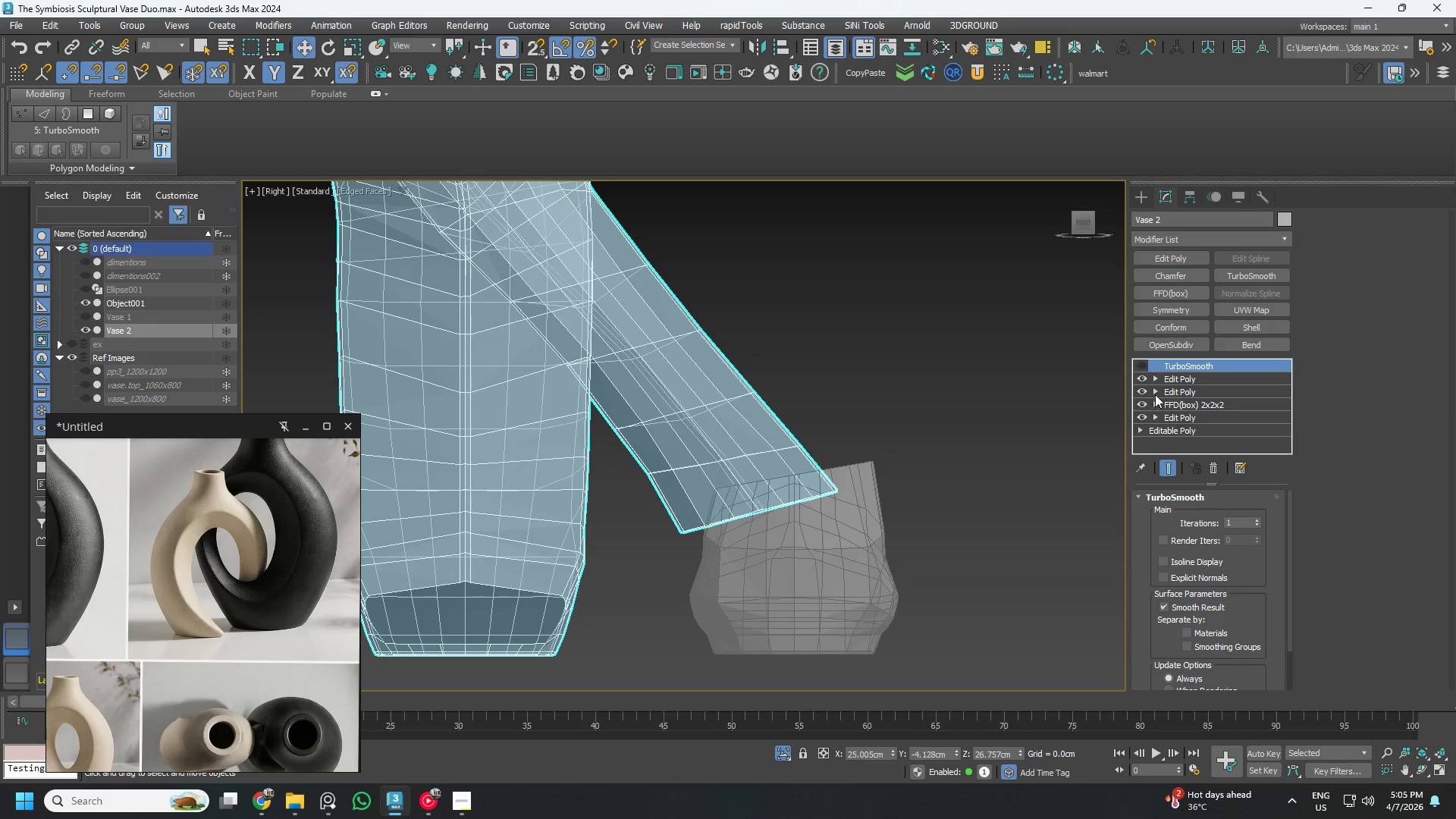 
left_click([1172, 376])
 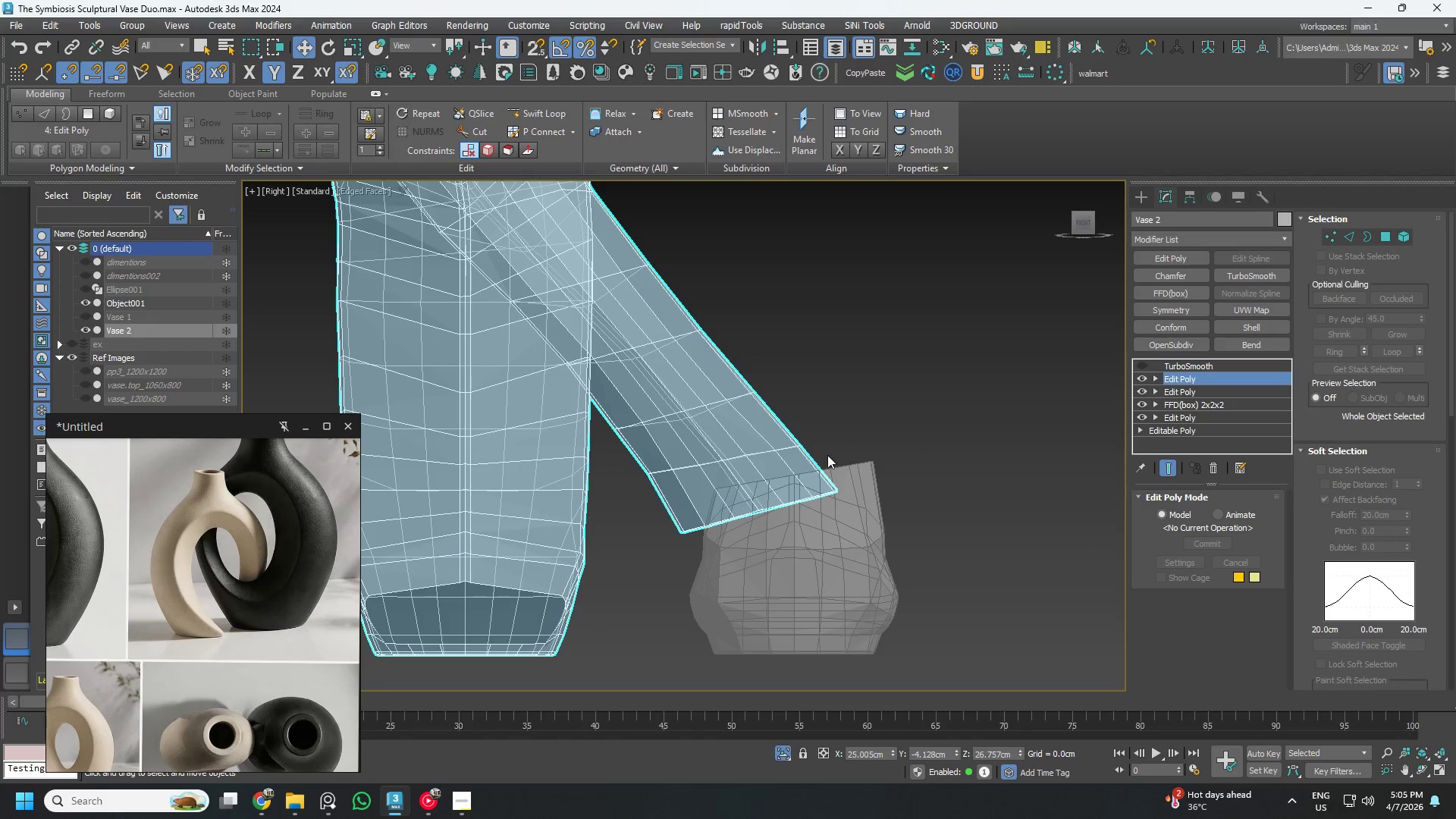 
key(4)
 